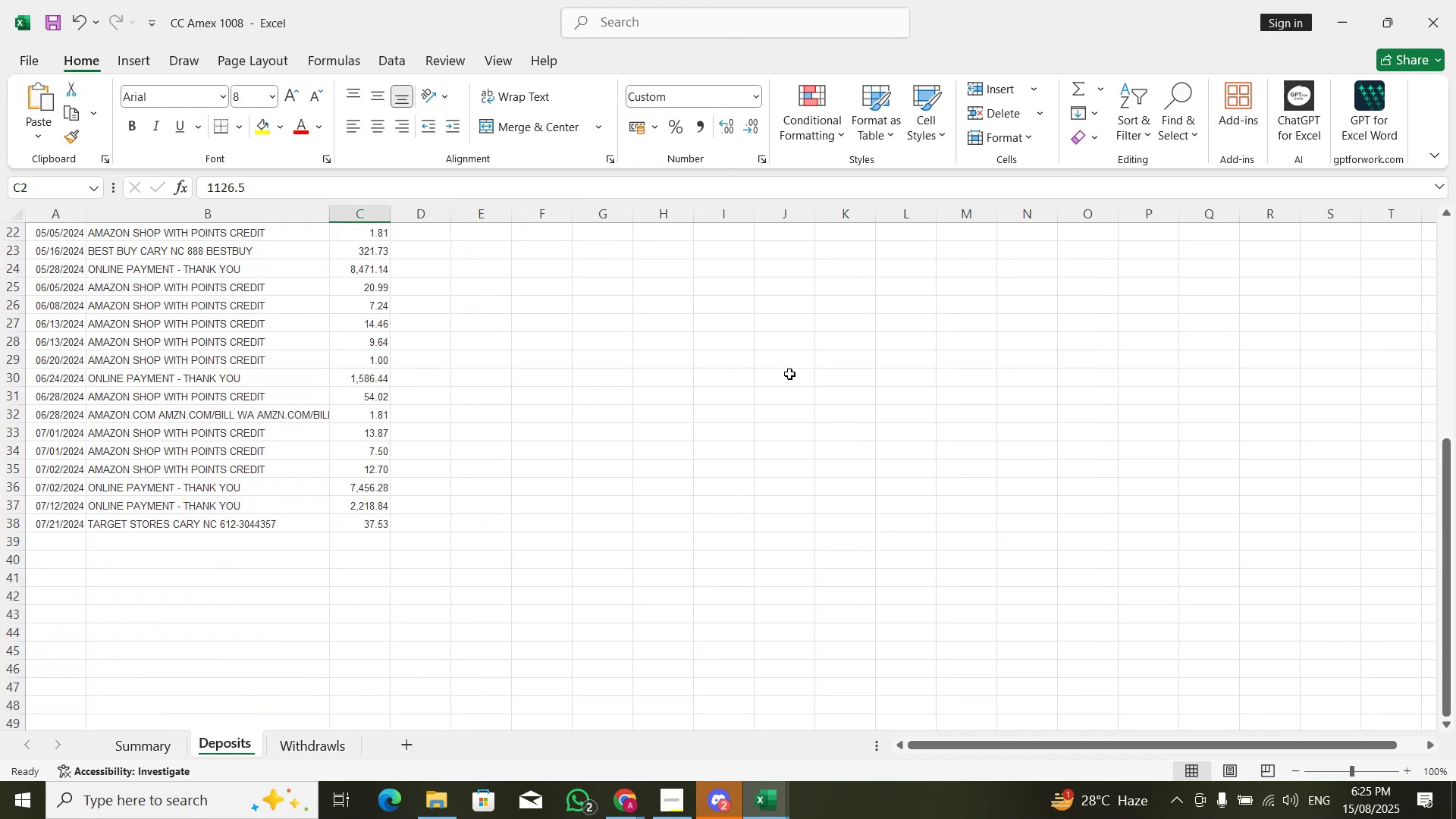 
key(Control+Shift+Space)
 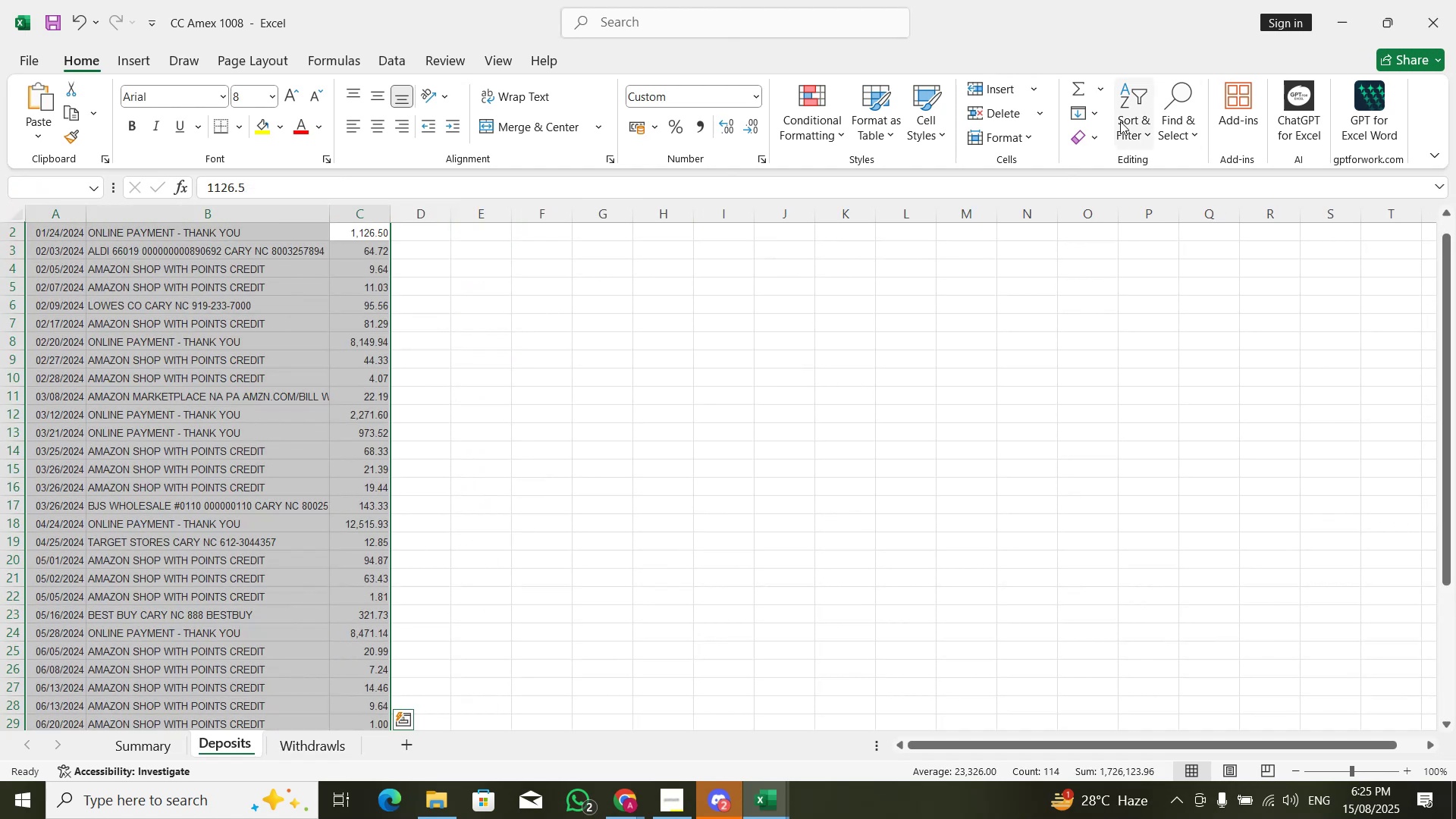 
left_click([1119, 128])
 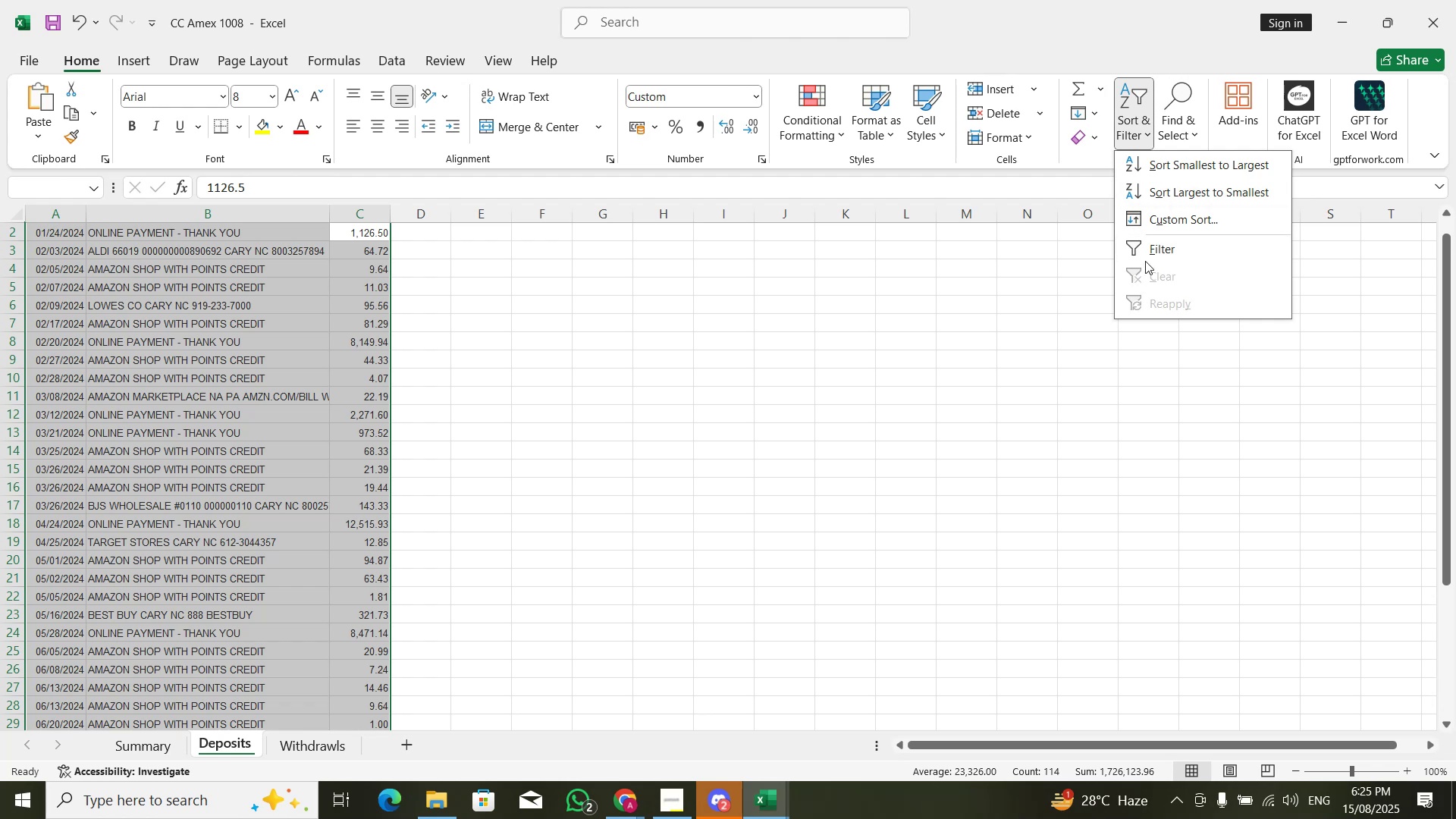 
left_click([1146, 258])
 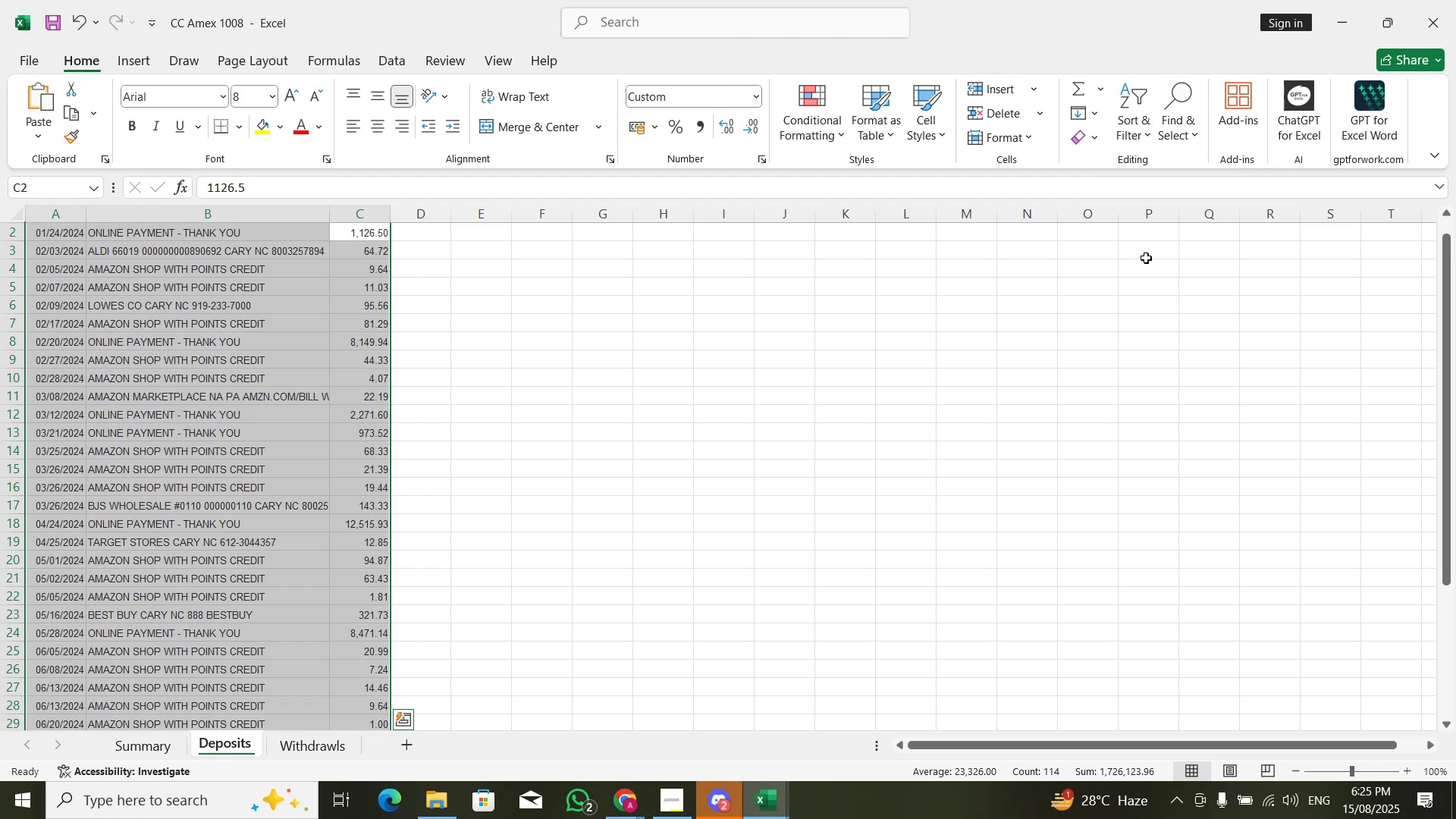 
key(ArrowUp)
 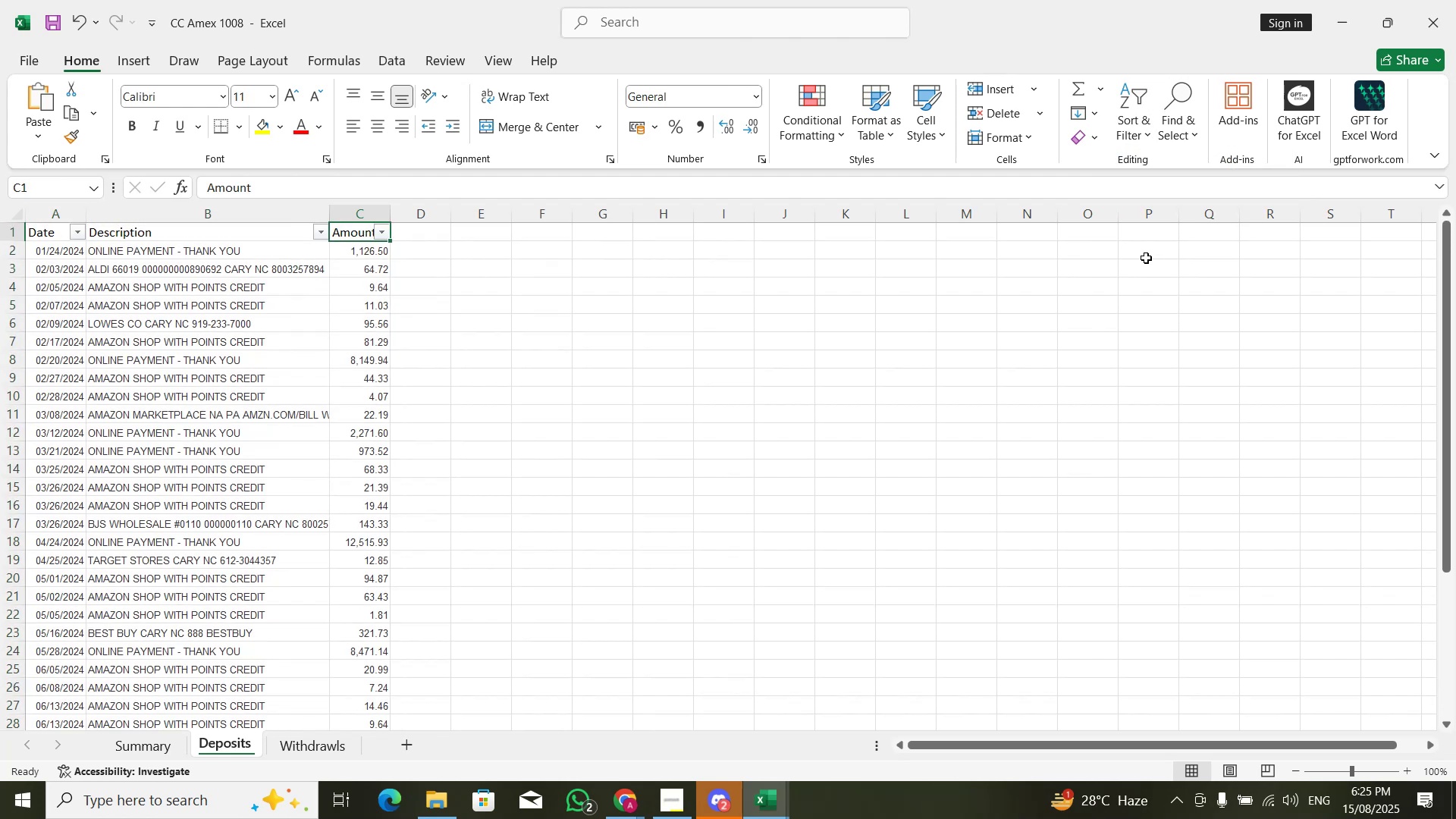 
key(ArrowLeft)
 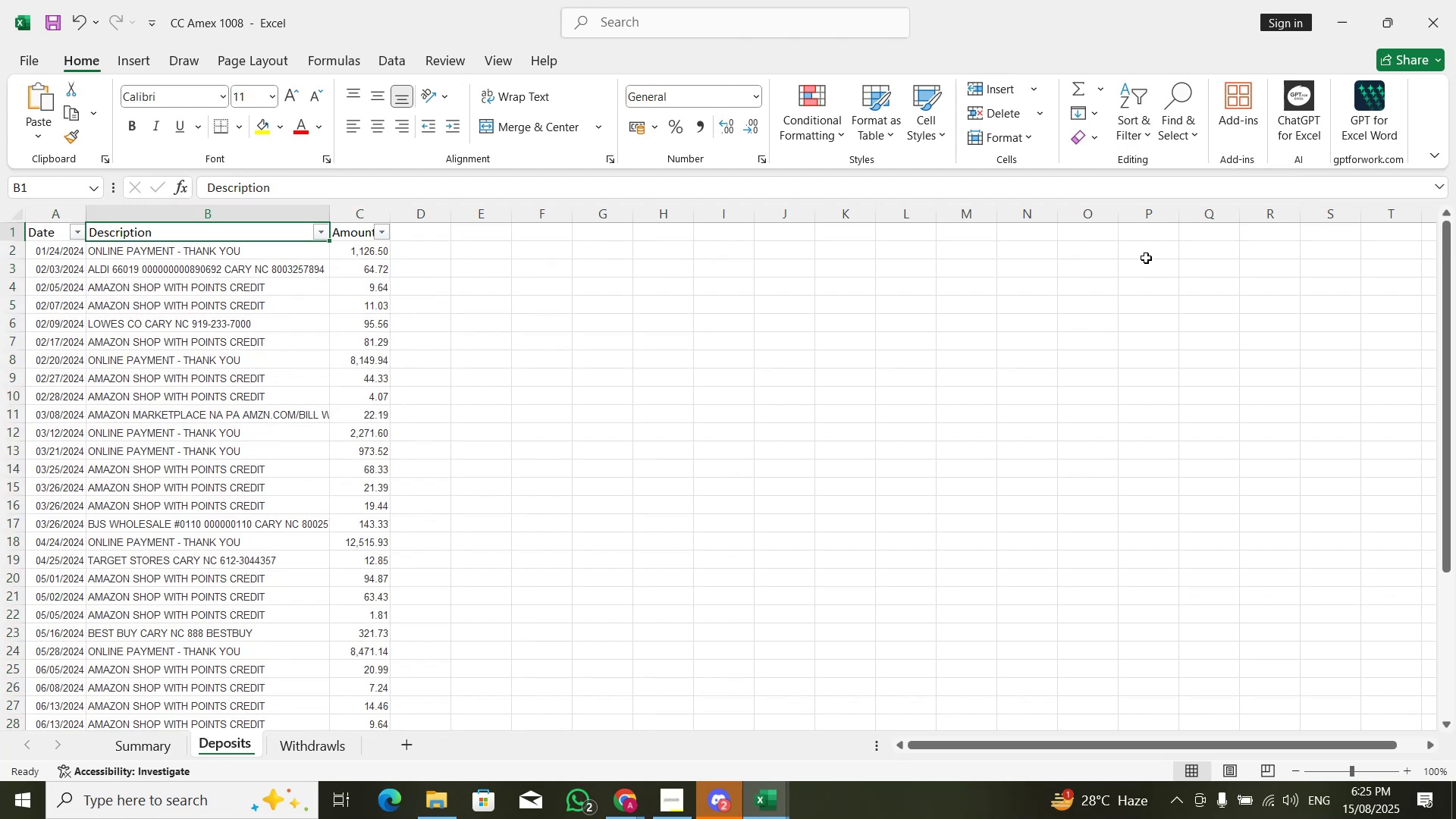 
key(ArrowRight)
 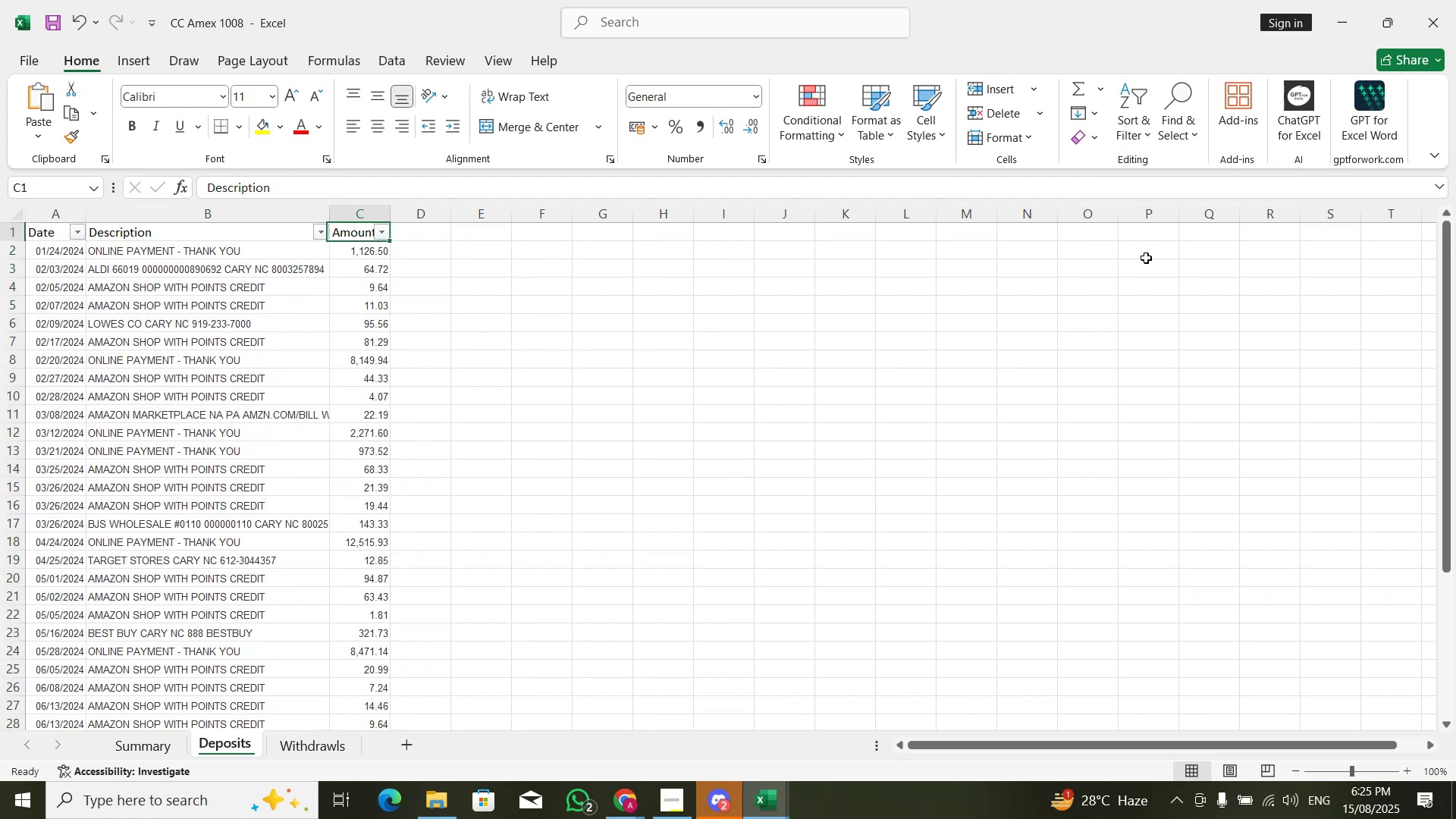 
key(Alt+AltLeft)
 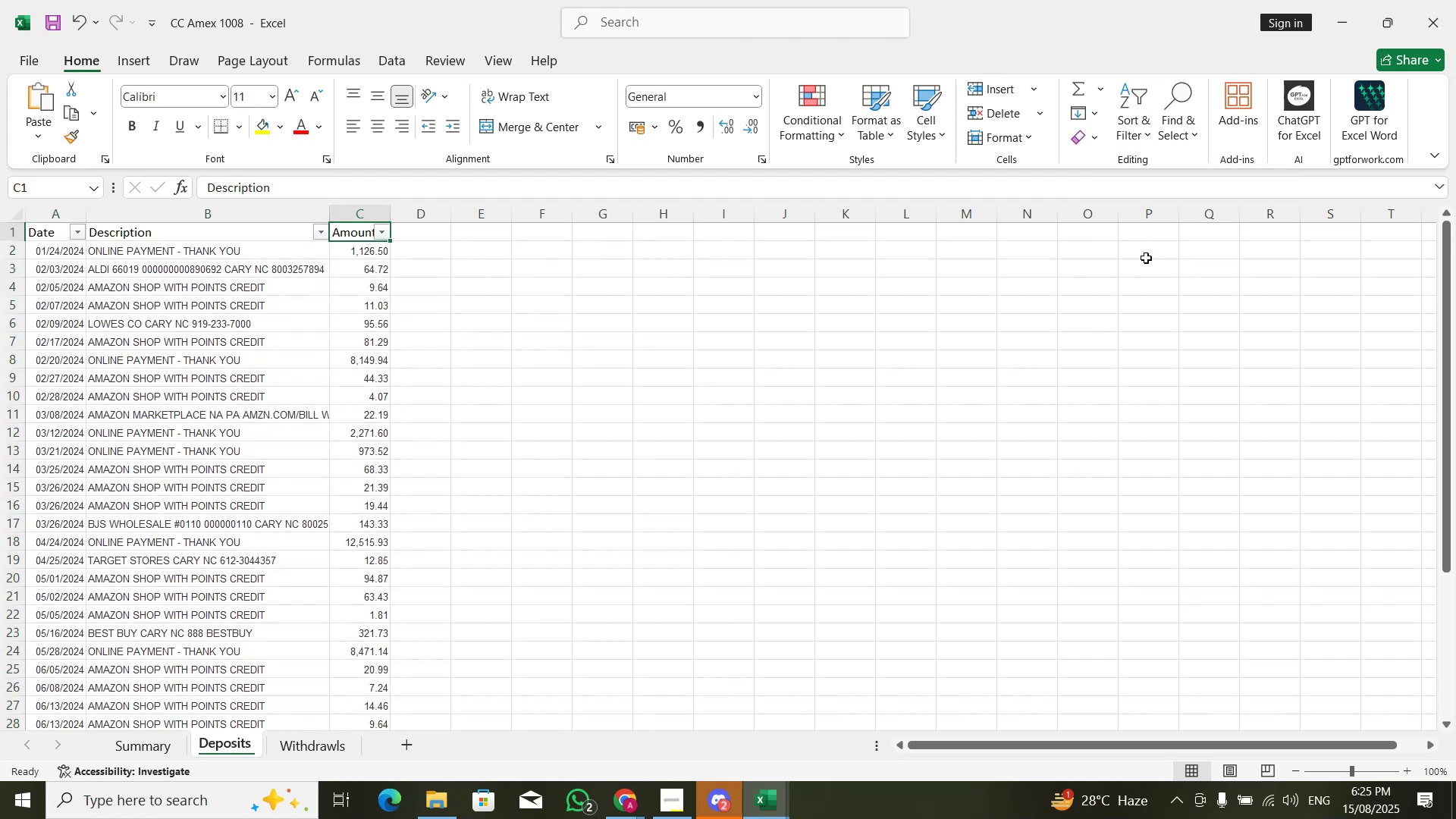 
key(Alt+ArrowDown)
 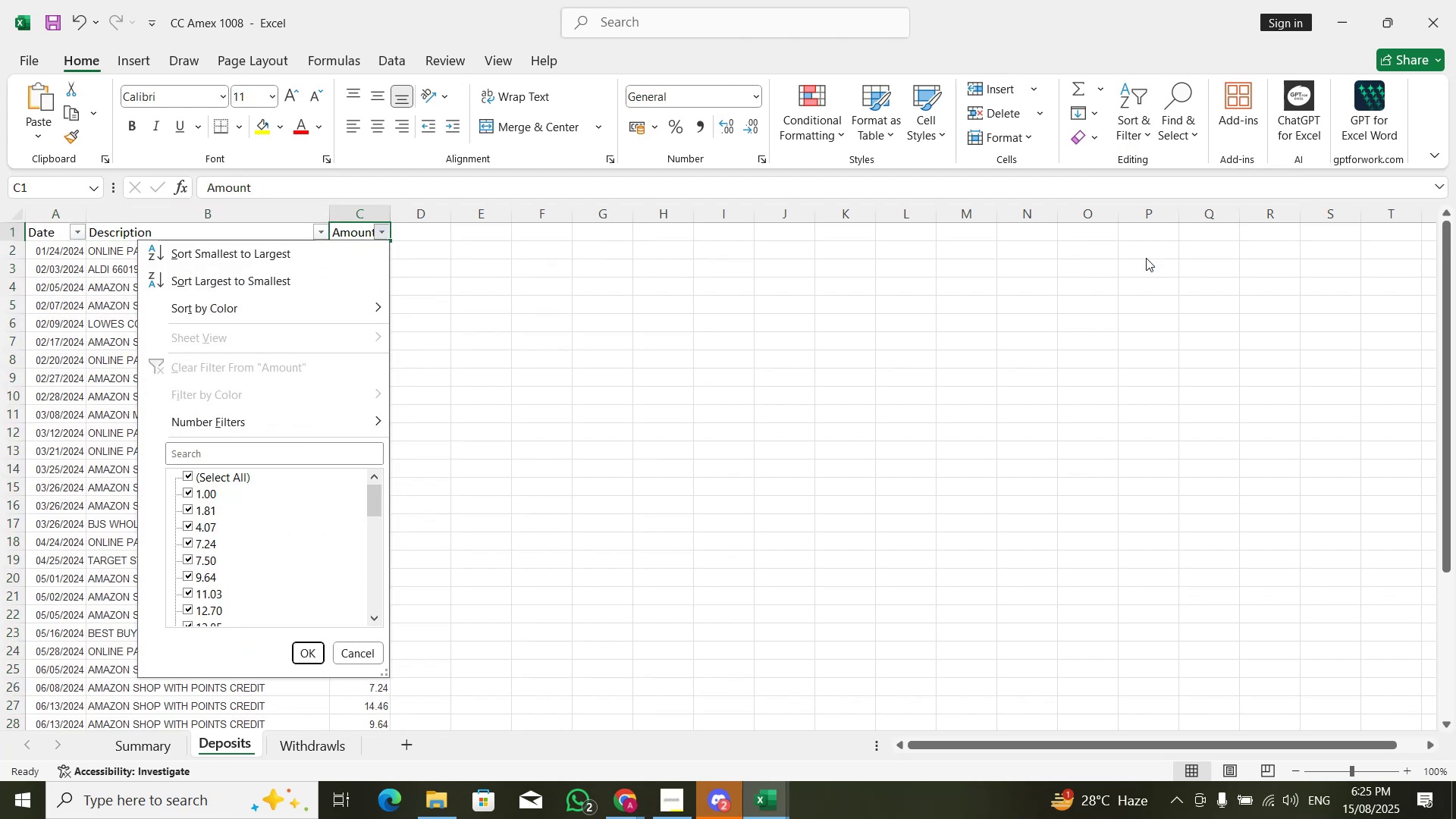 
key(ArrowDown)
 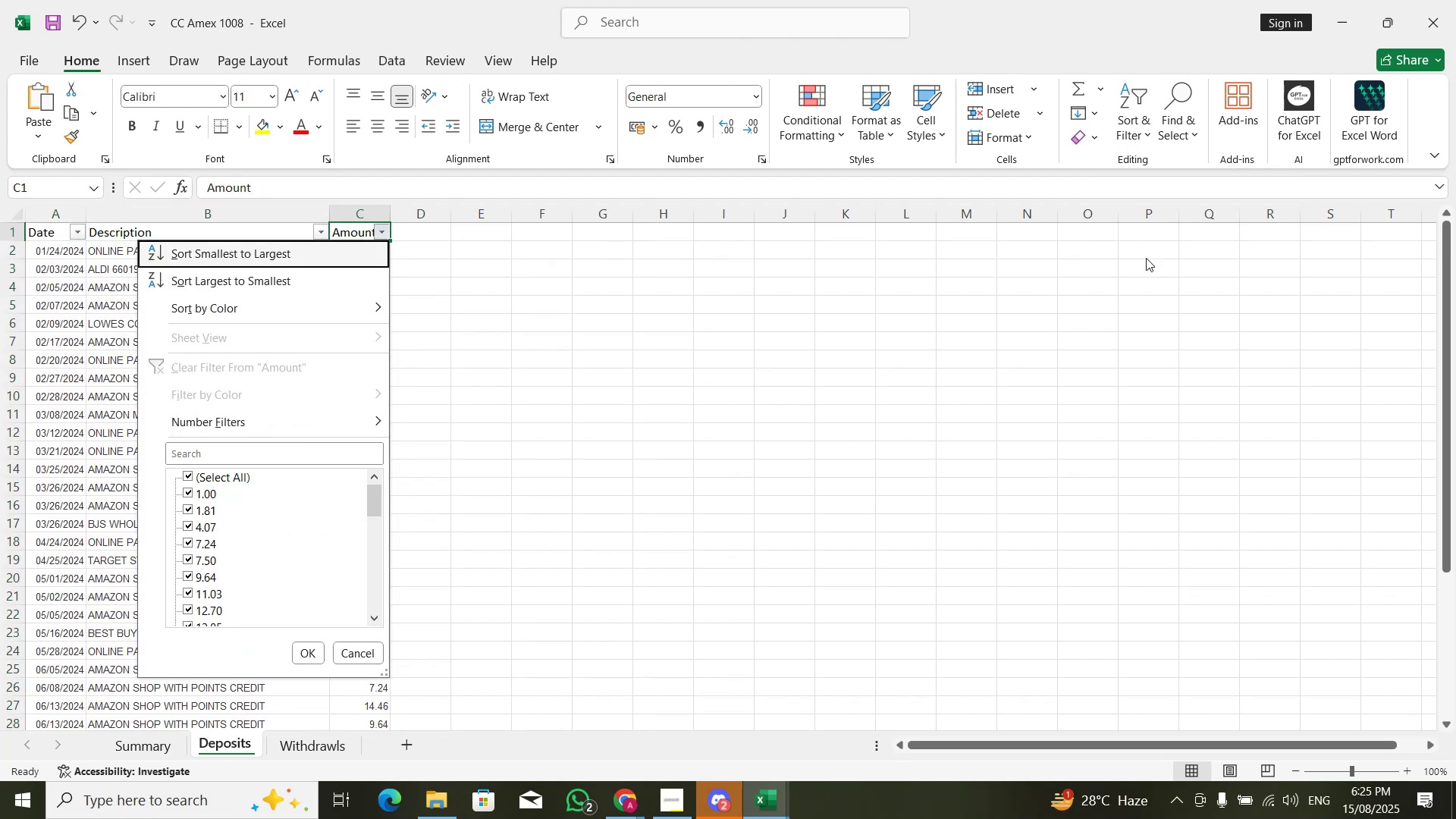 
key(Space)
 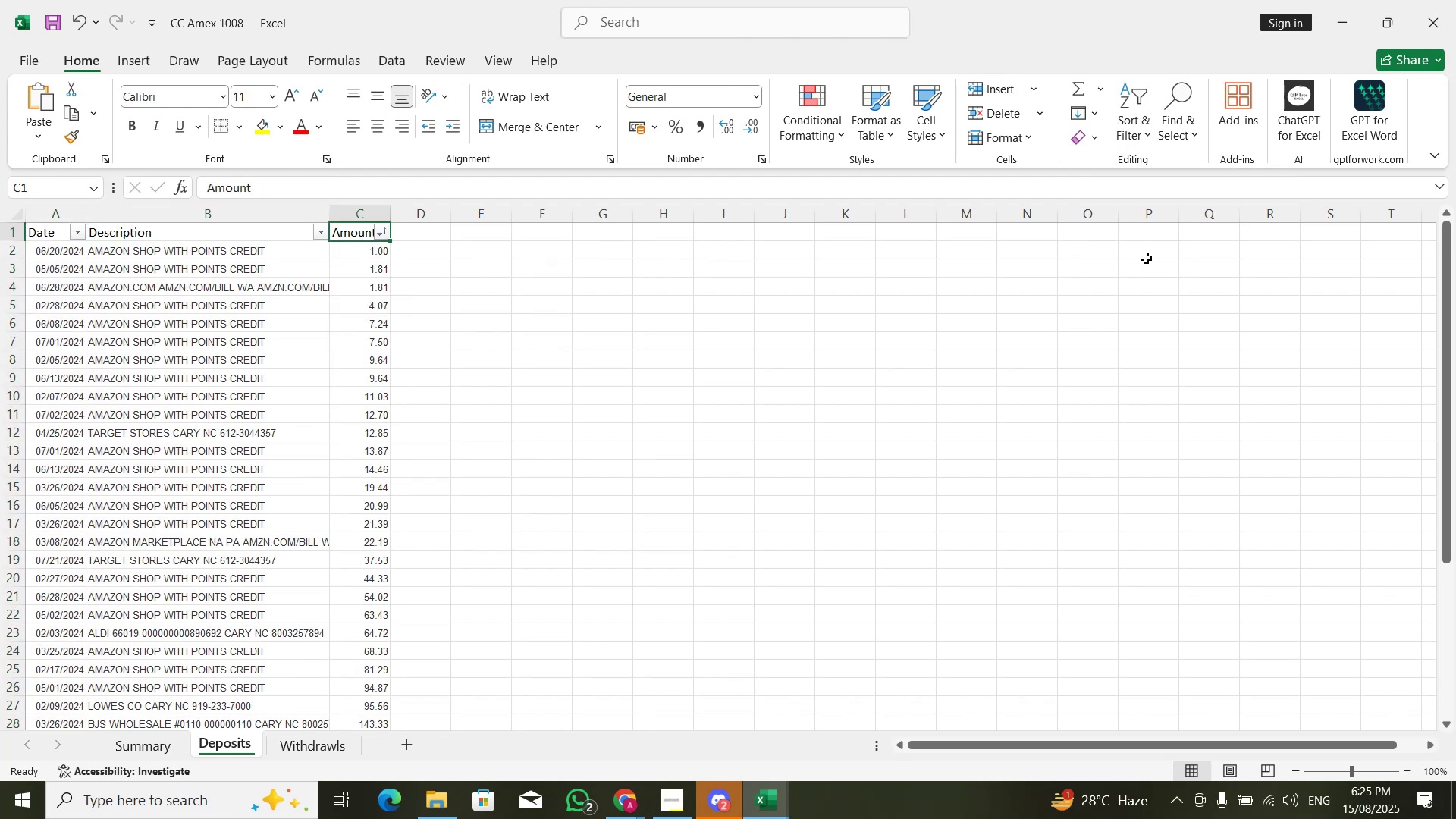 
key(ArrowLeft)
 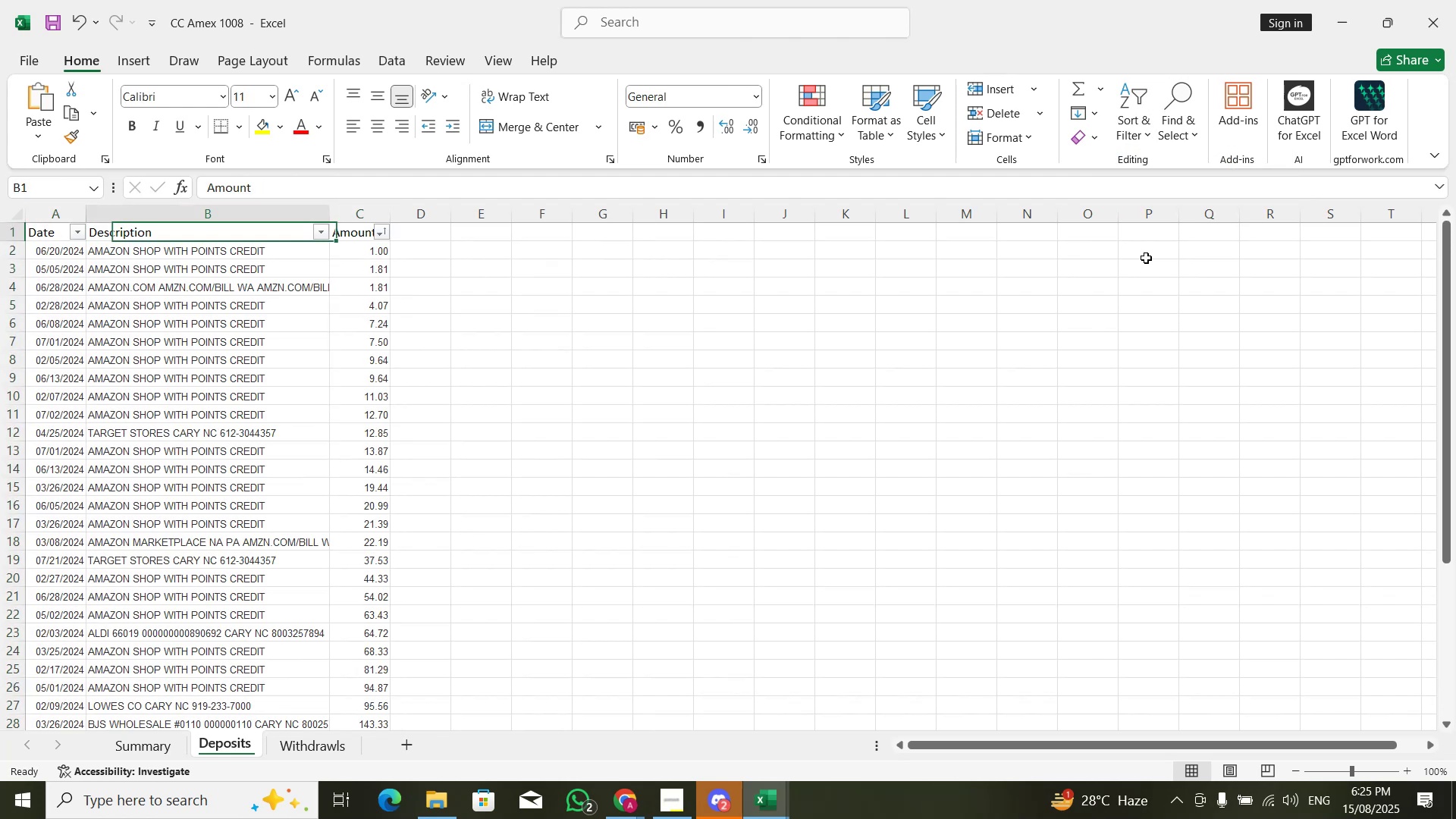 
key(ArrowLeft)
 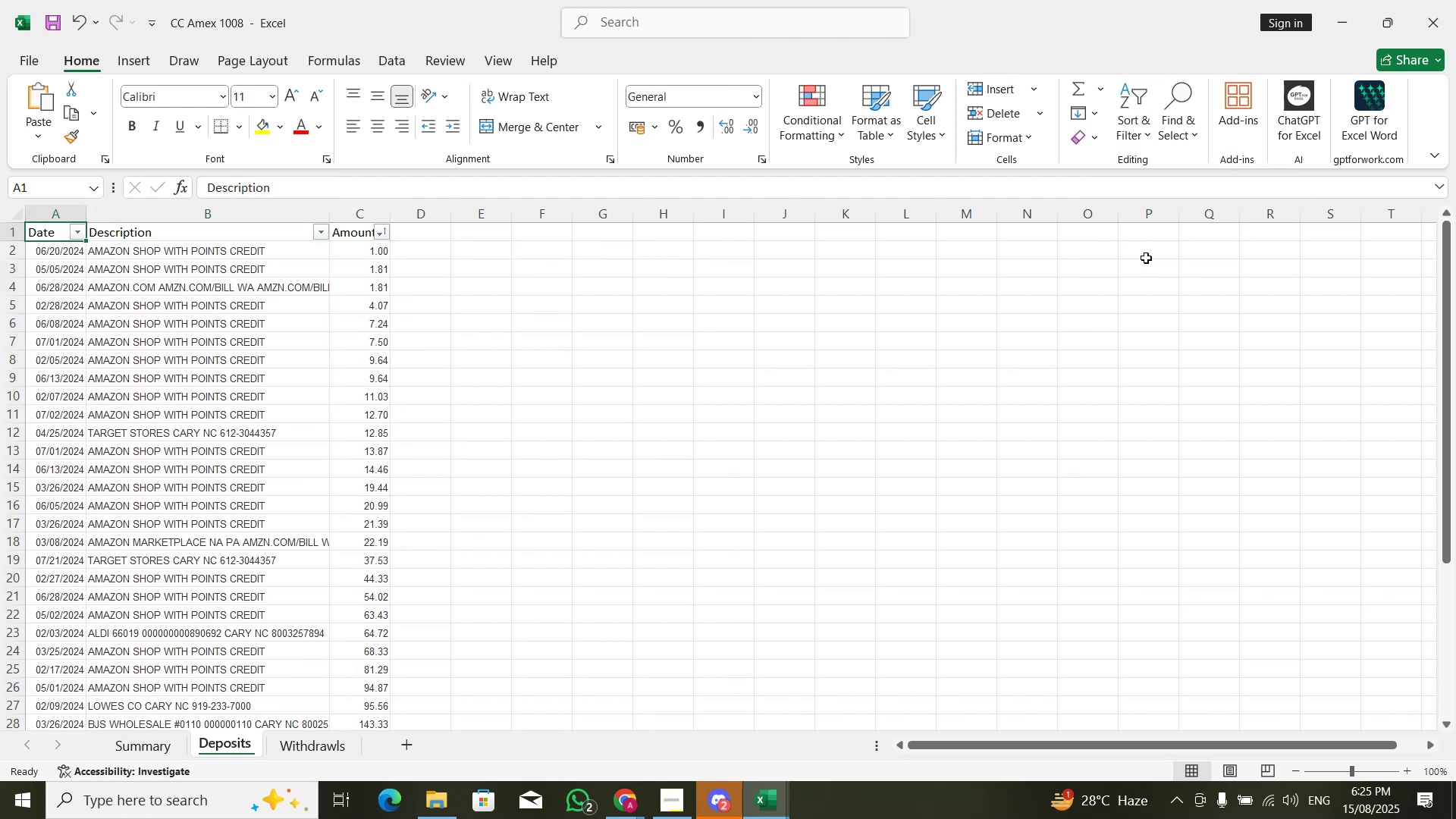 
key(Alt+AltLeft)
 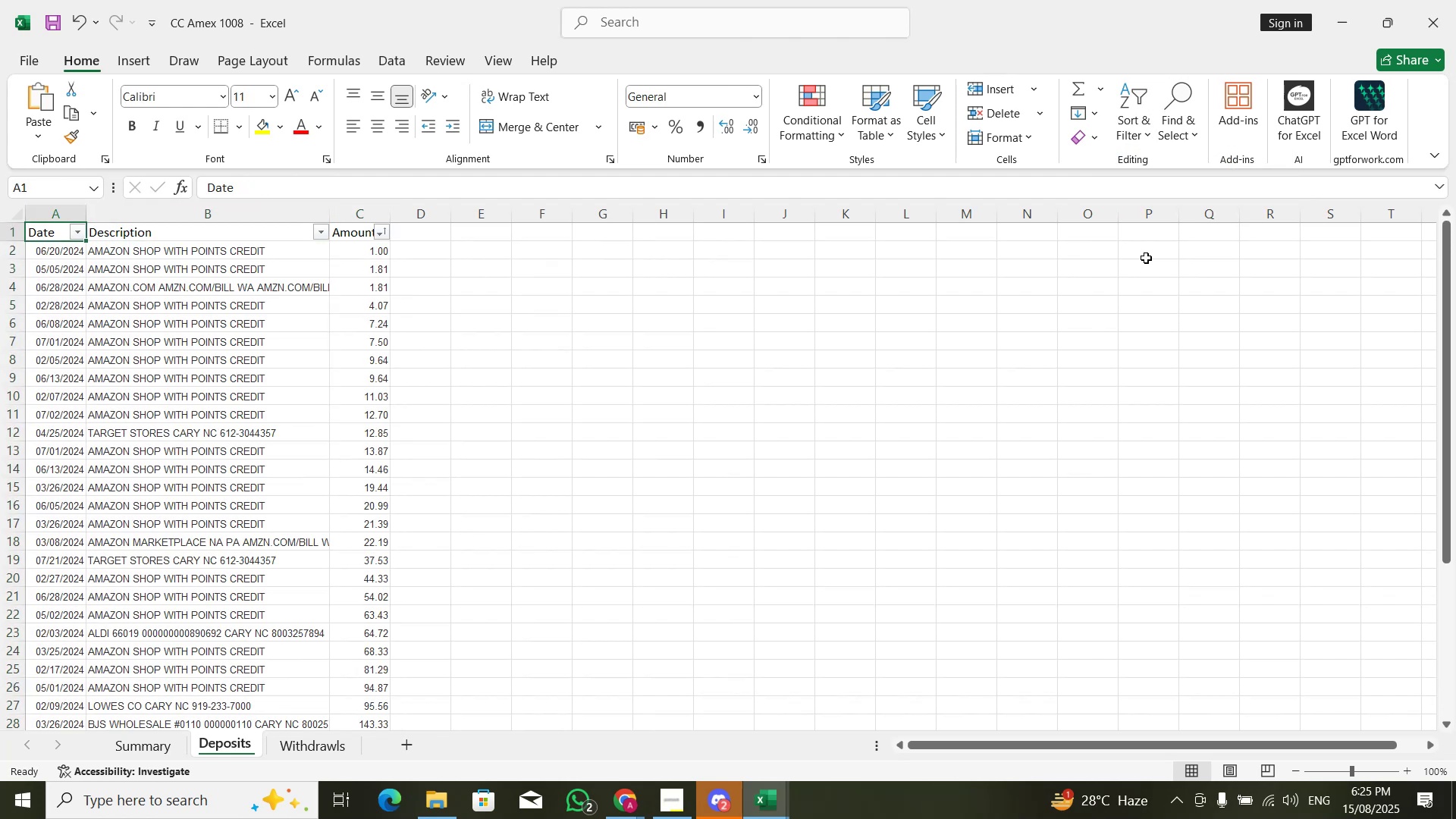 
key(Alt+ArrowDown)
 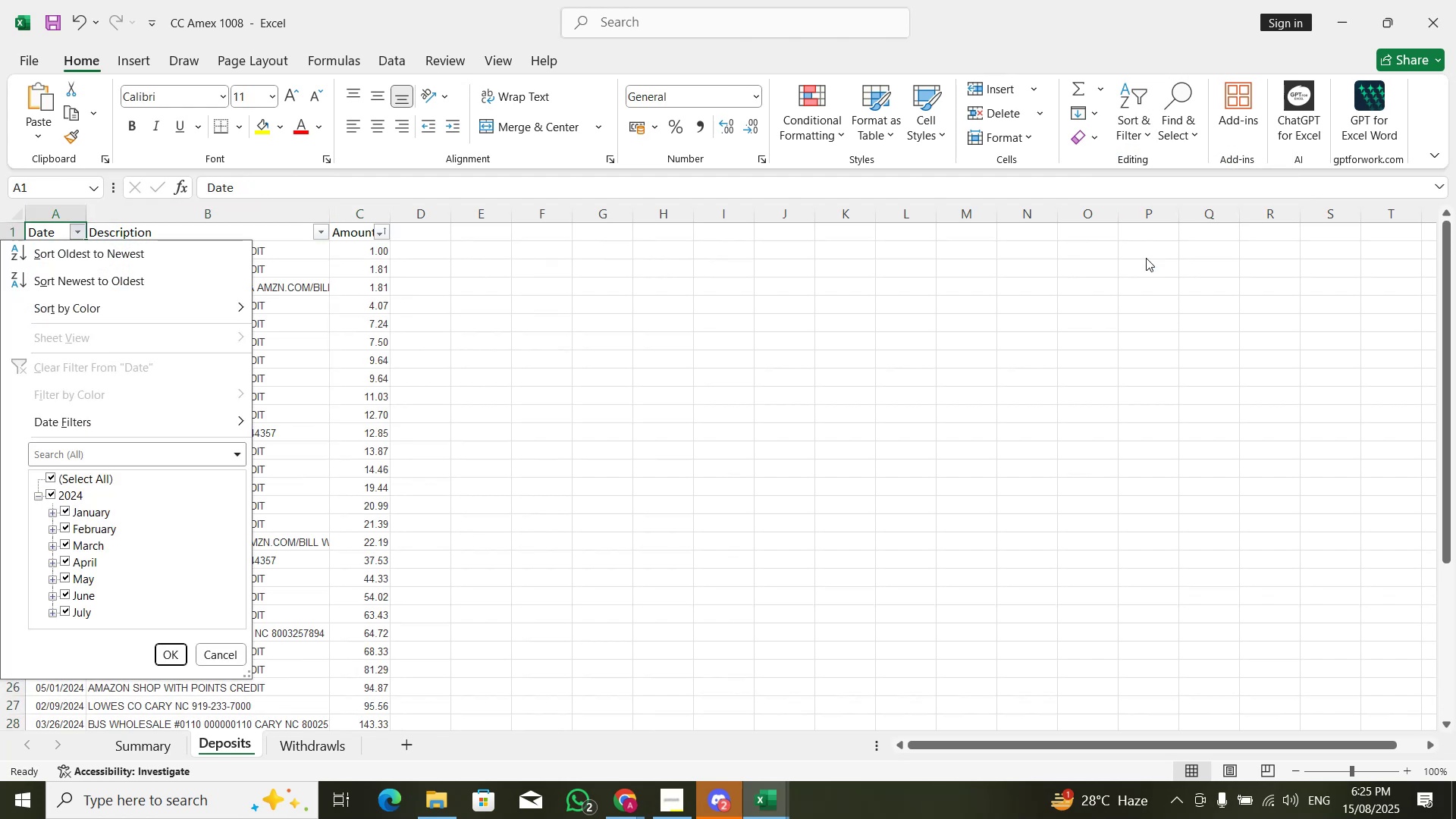 
key(ArrowDown)
 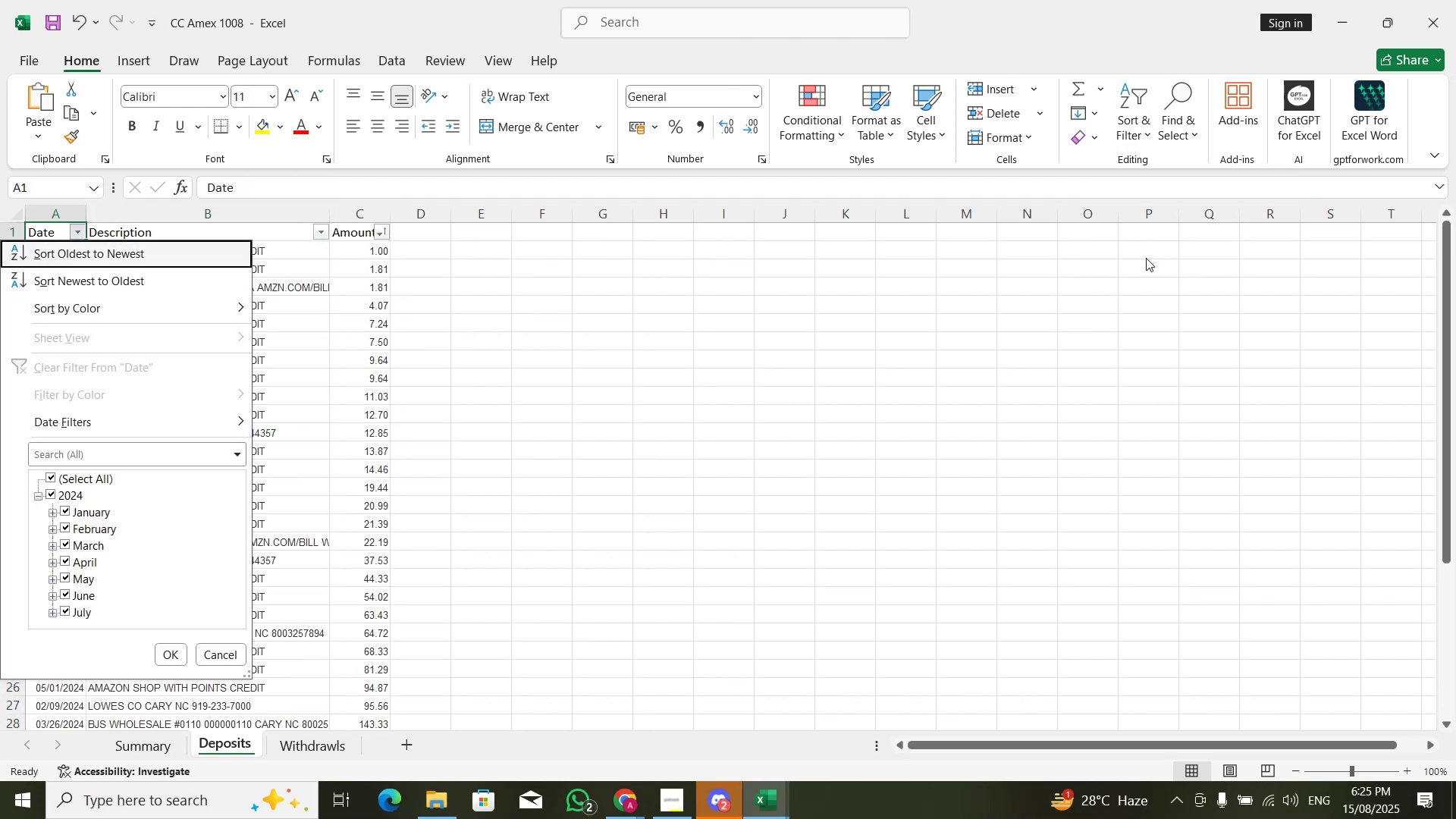 
key(Space)
 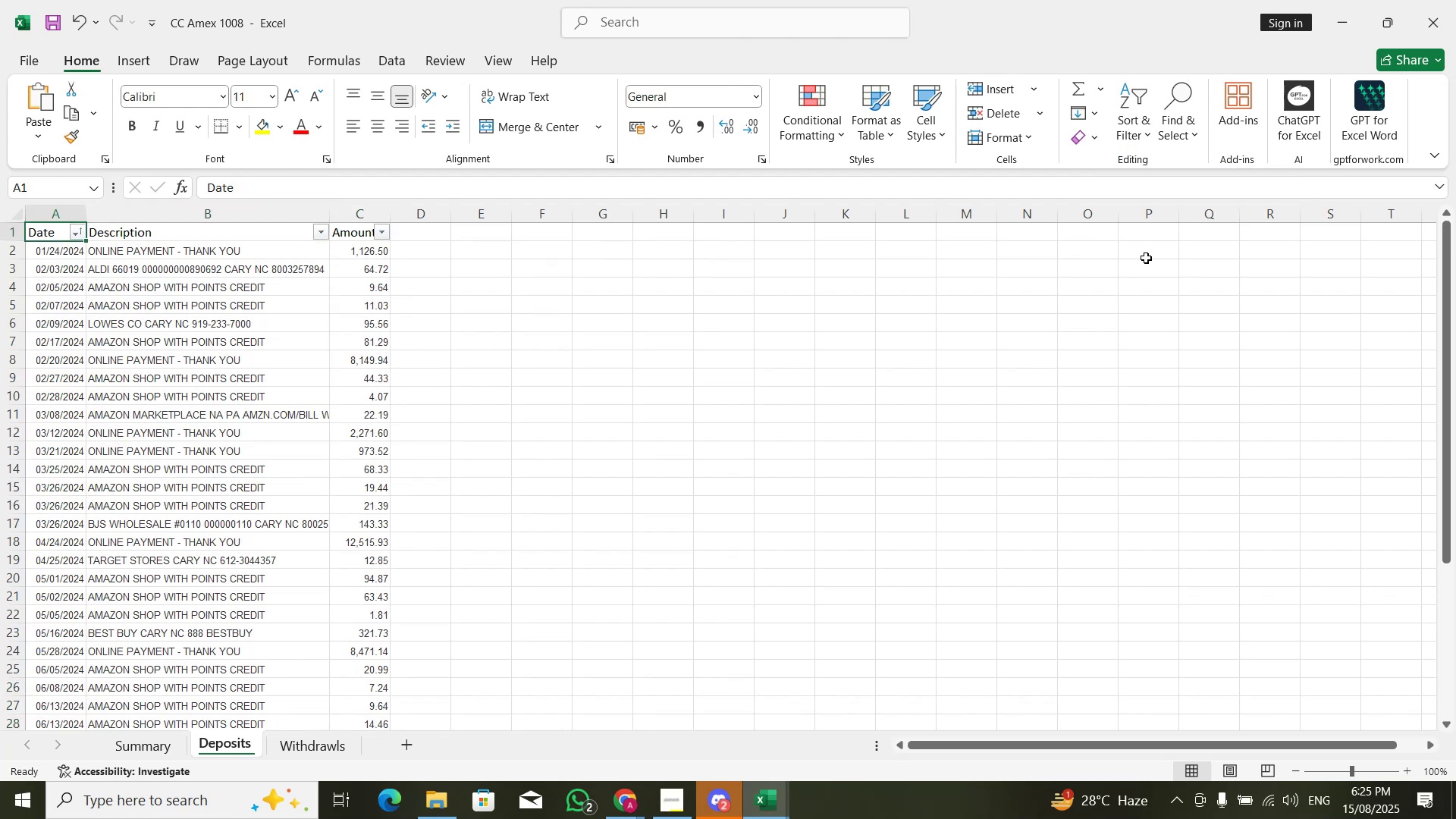 
key(ArrowRight)
 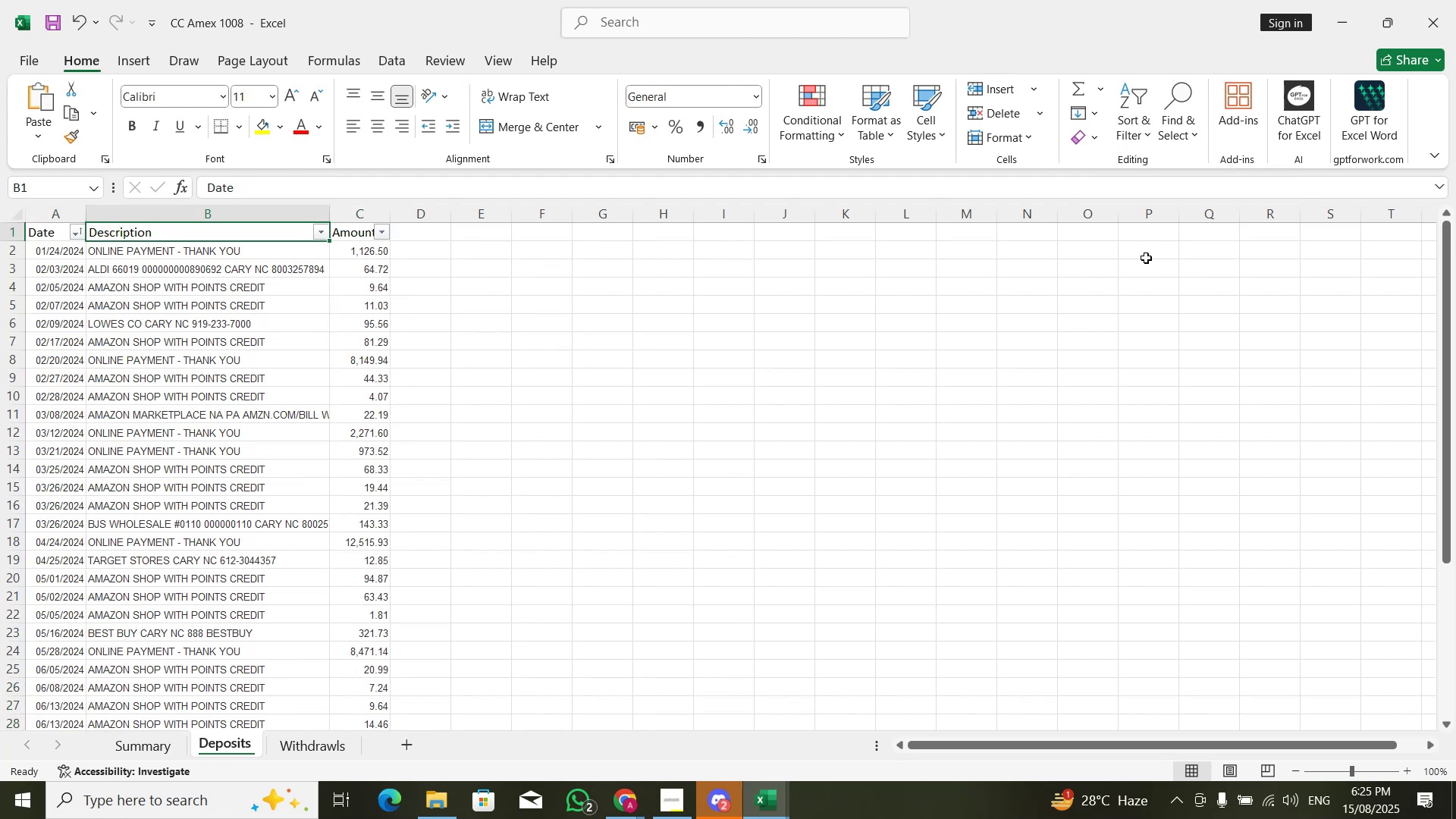 
key(ArrowRight)
 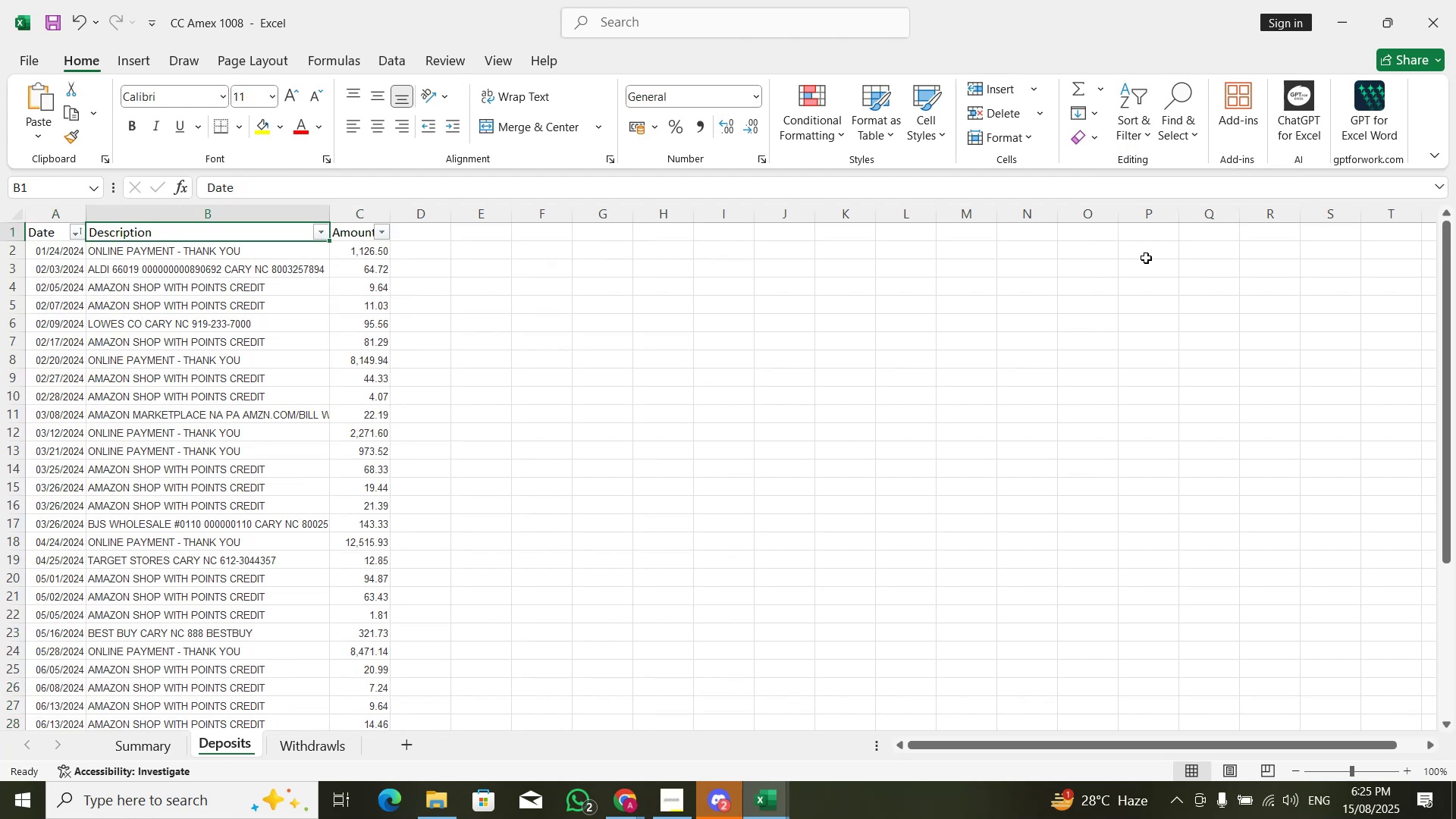 
key(ArrowRight)
 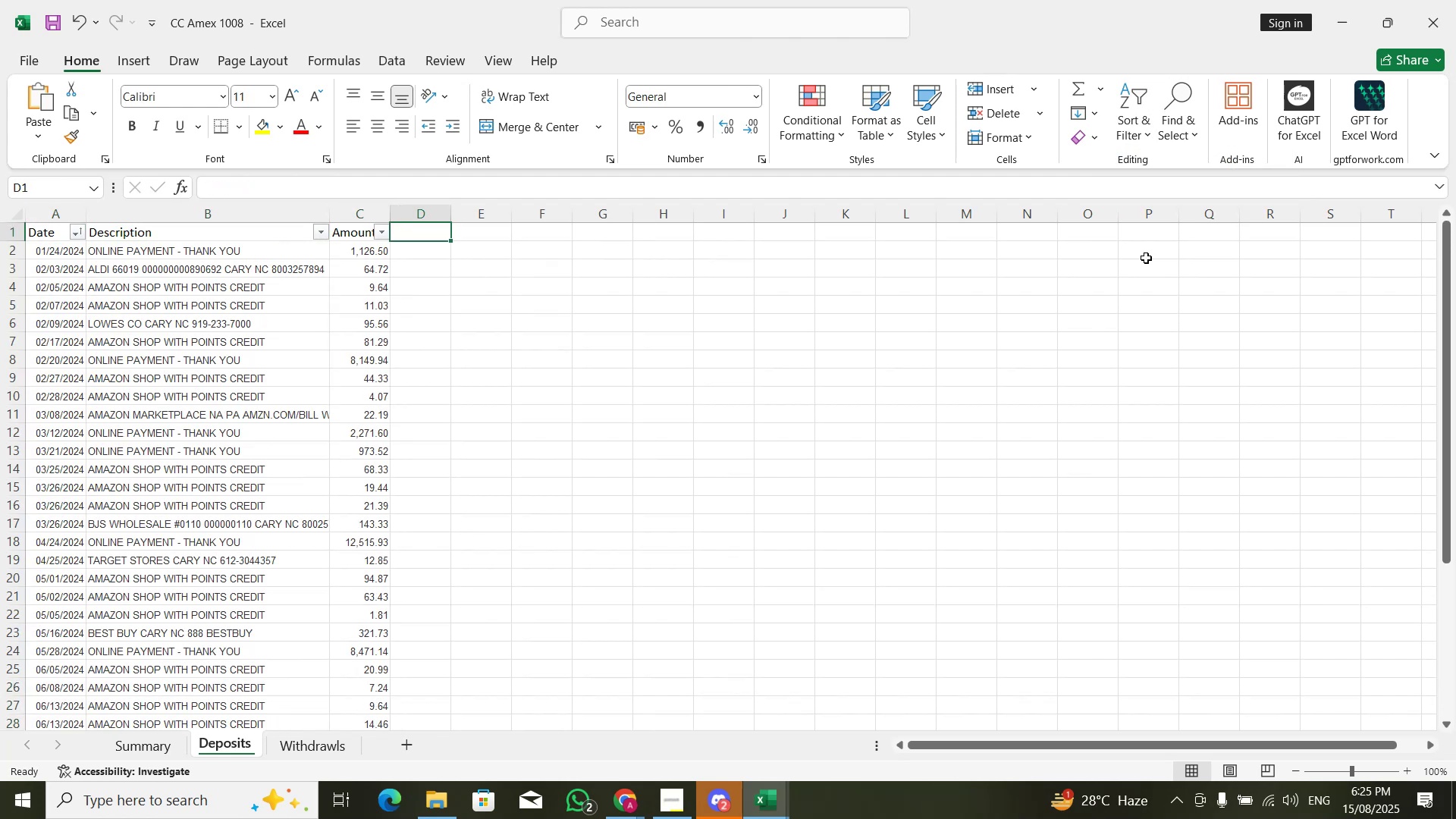 
key(ArrowDown)
 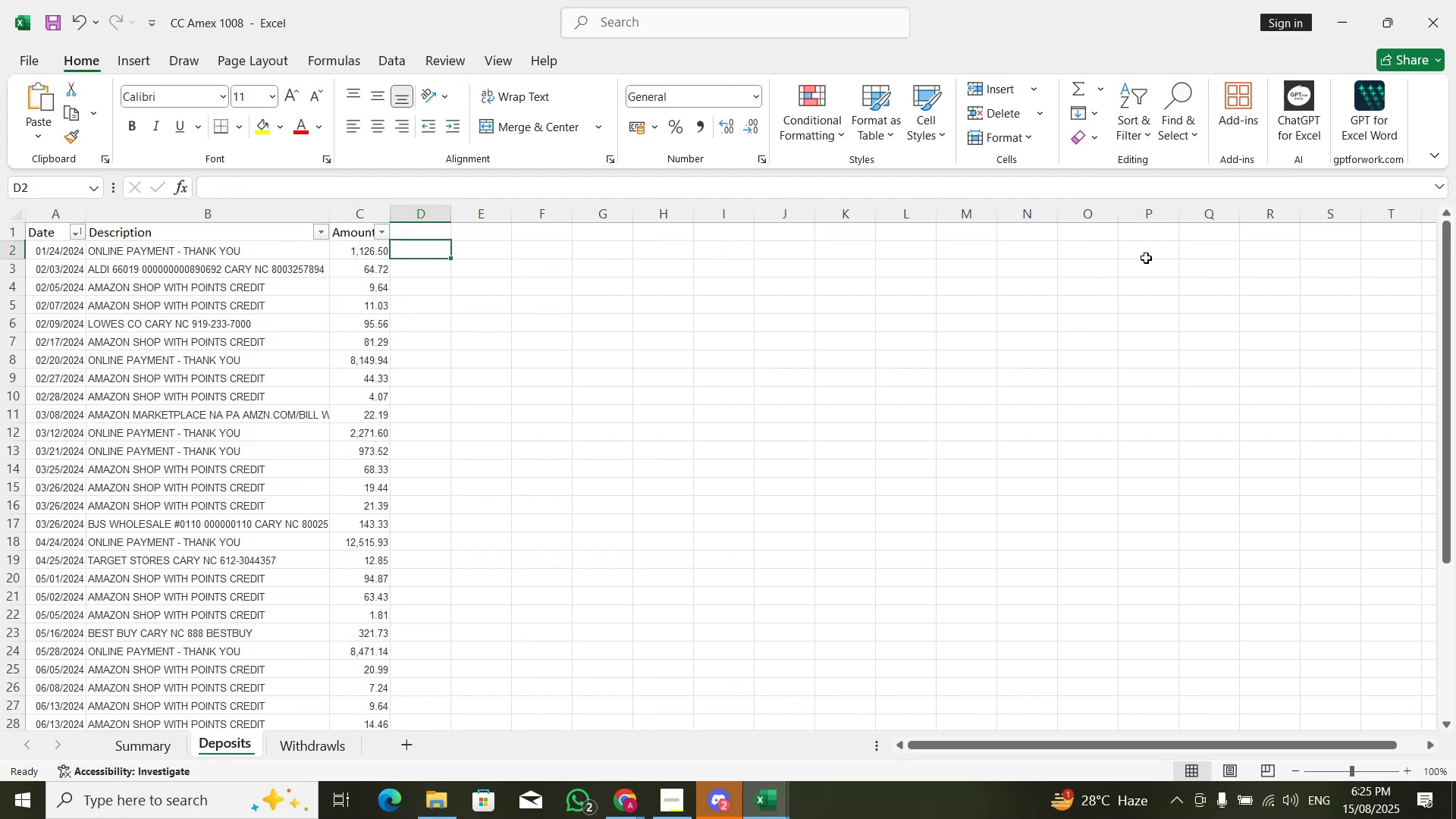 
key(ArrowLeft)
 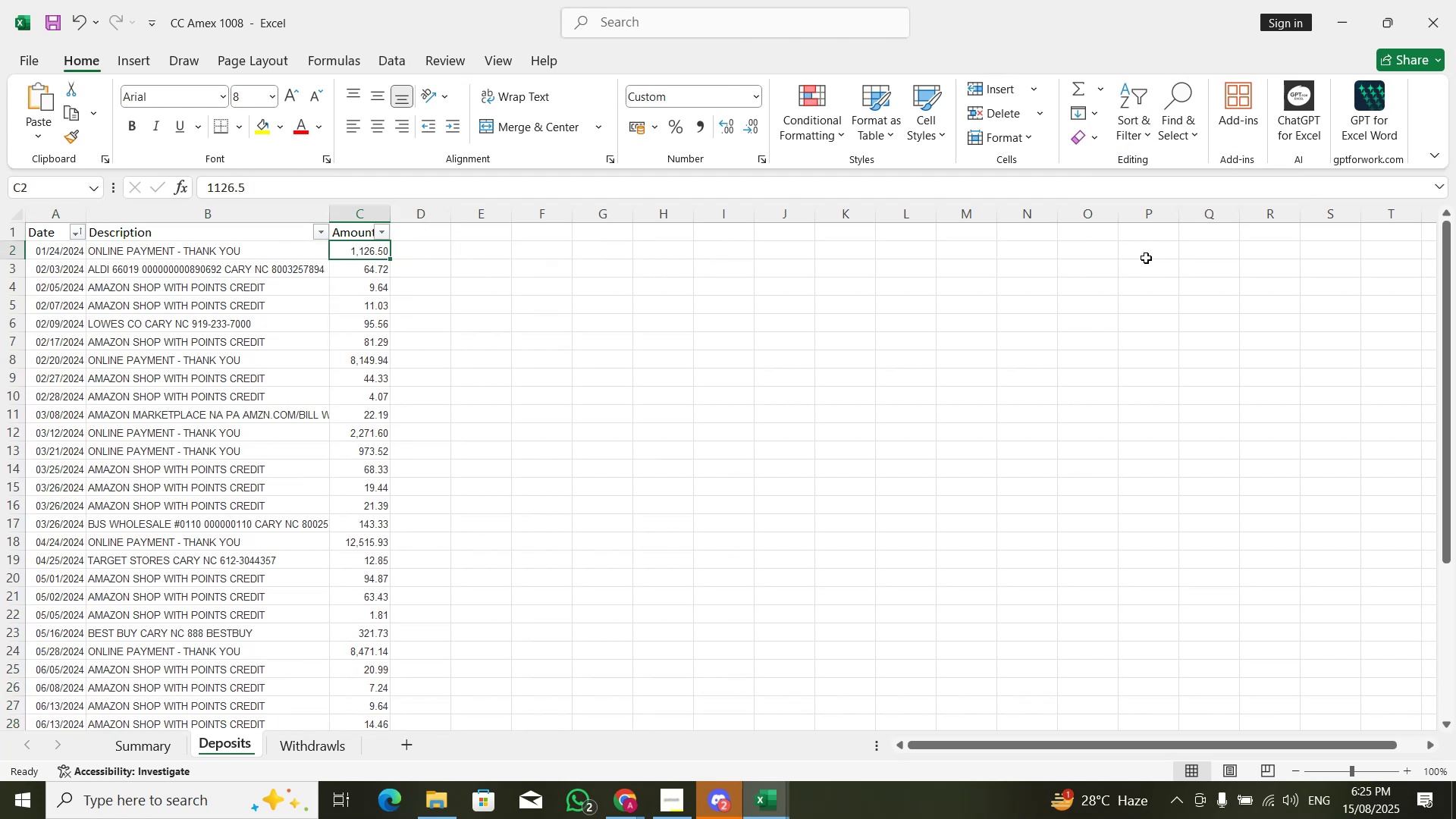 
key(Alt+Tab)
 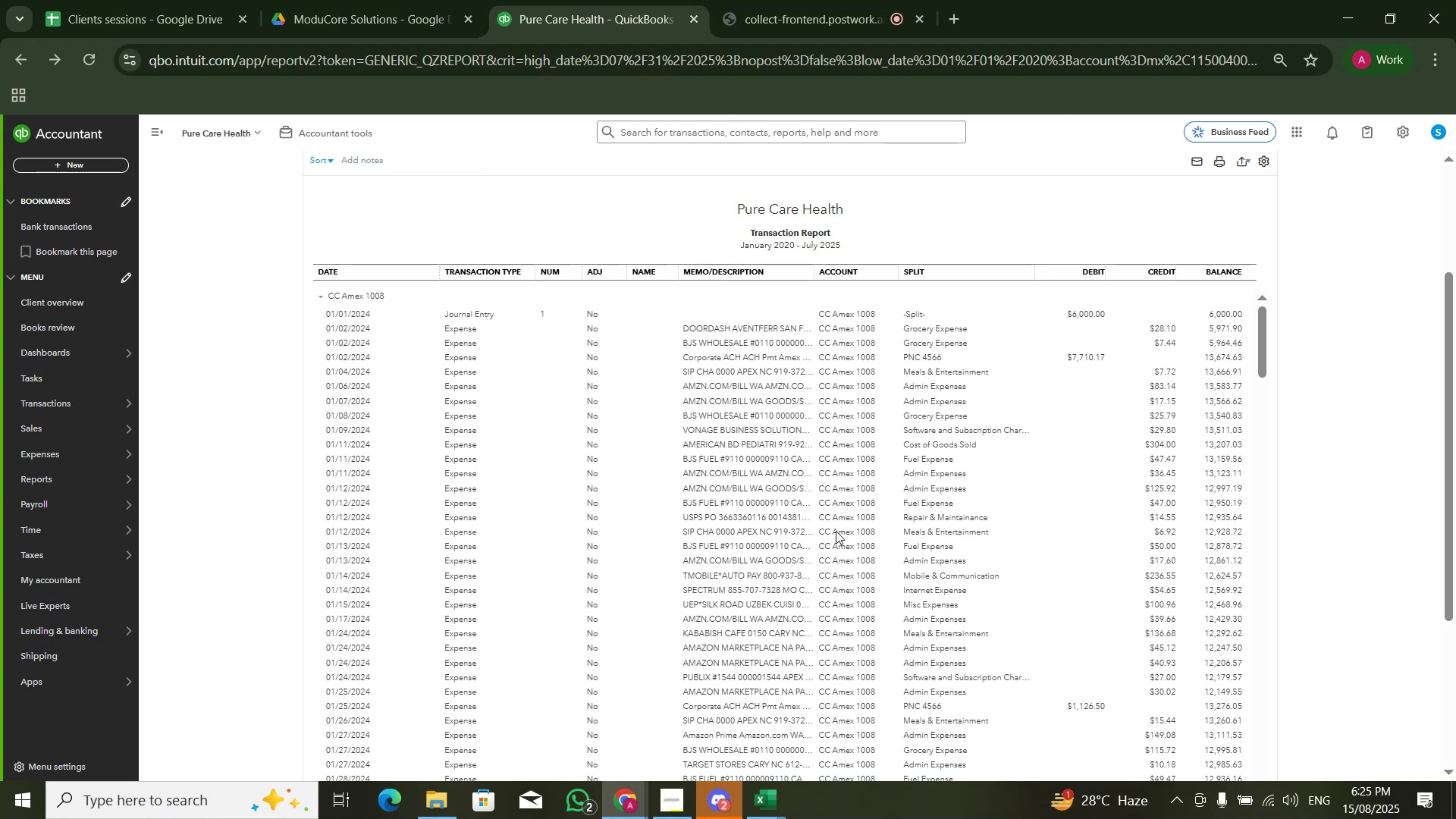 
left_click([803, 356])
 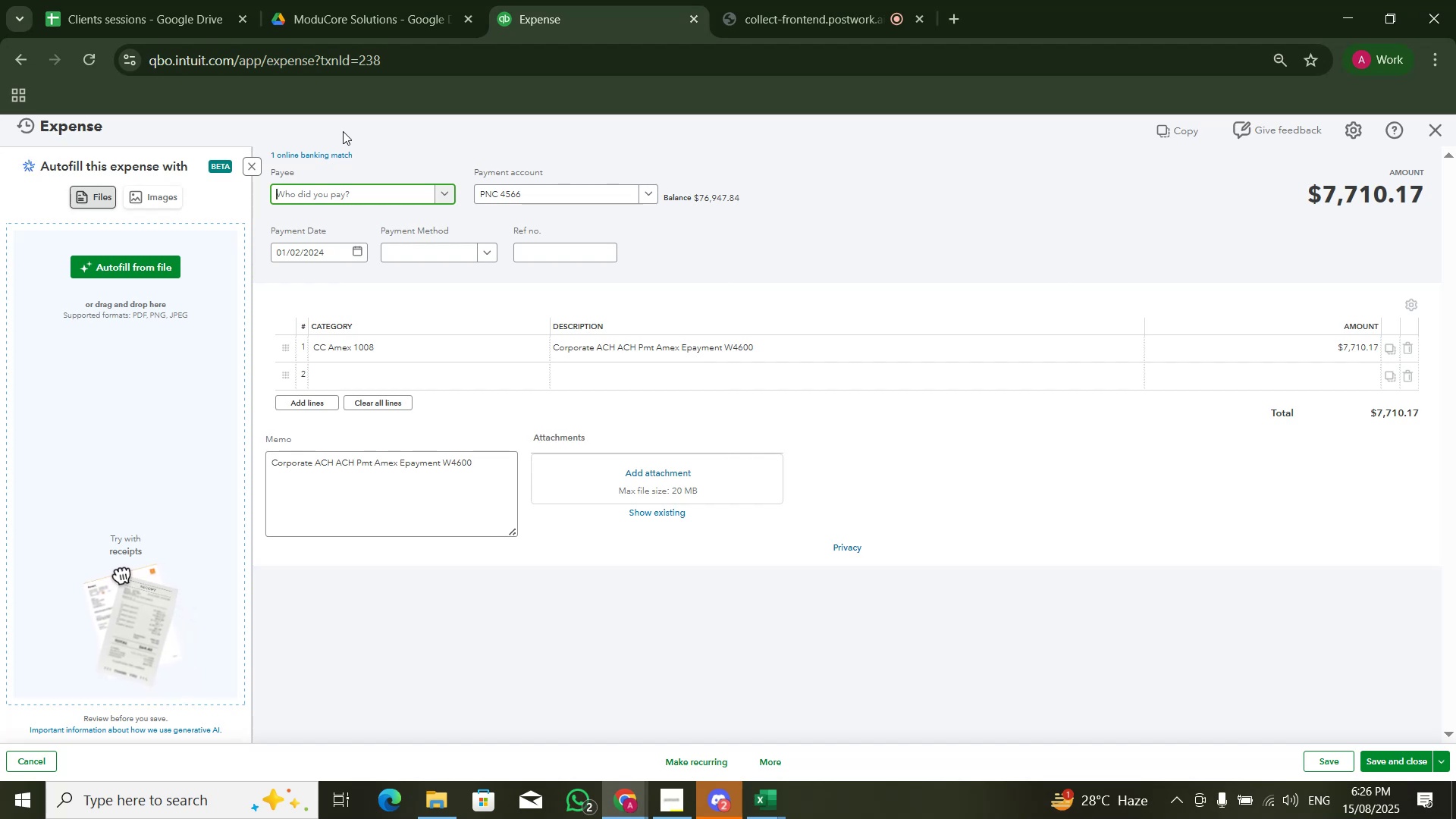 
wait(12.41)
 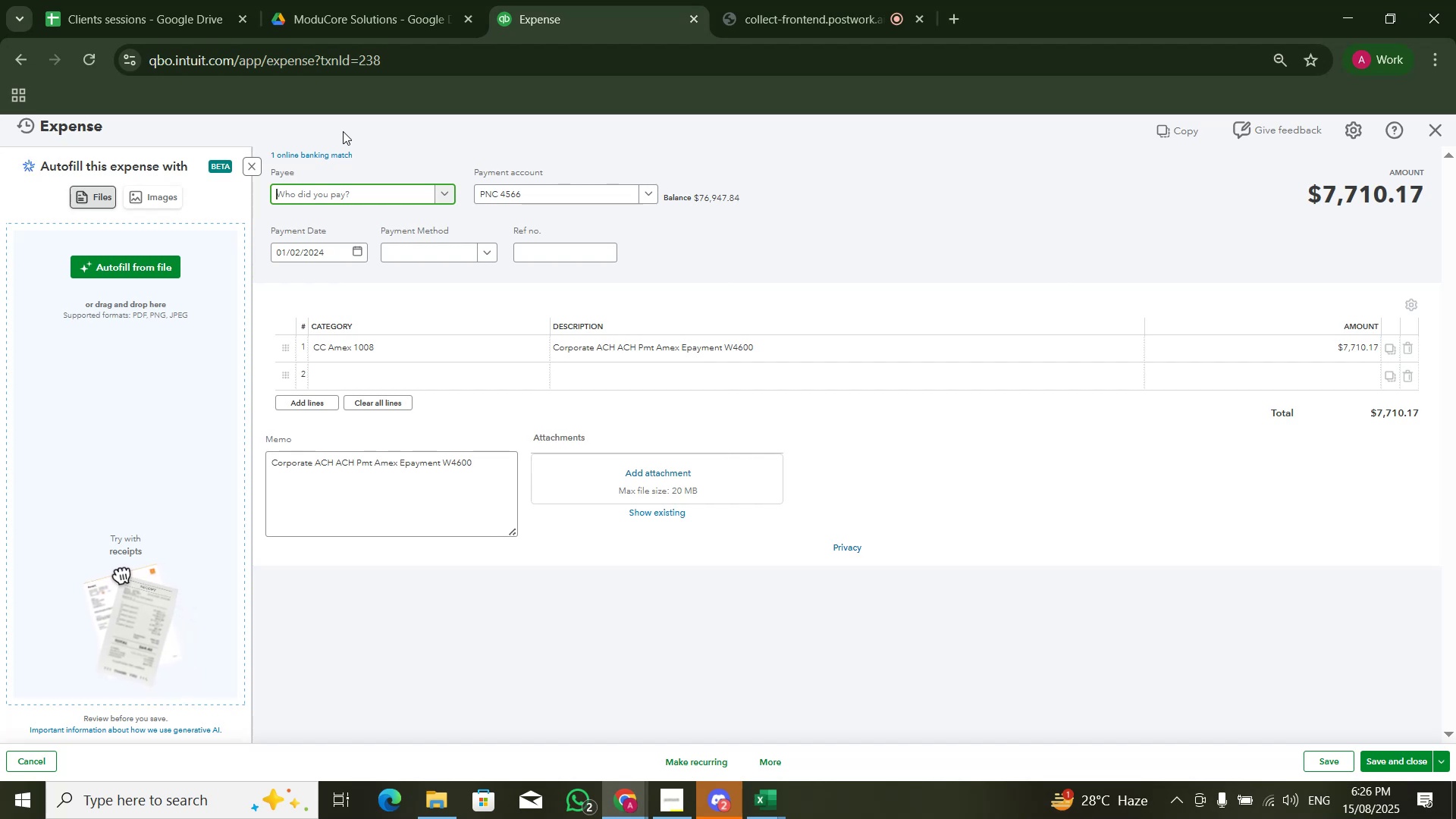 
left_click([431, 352])
 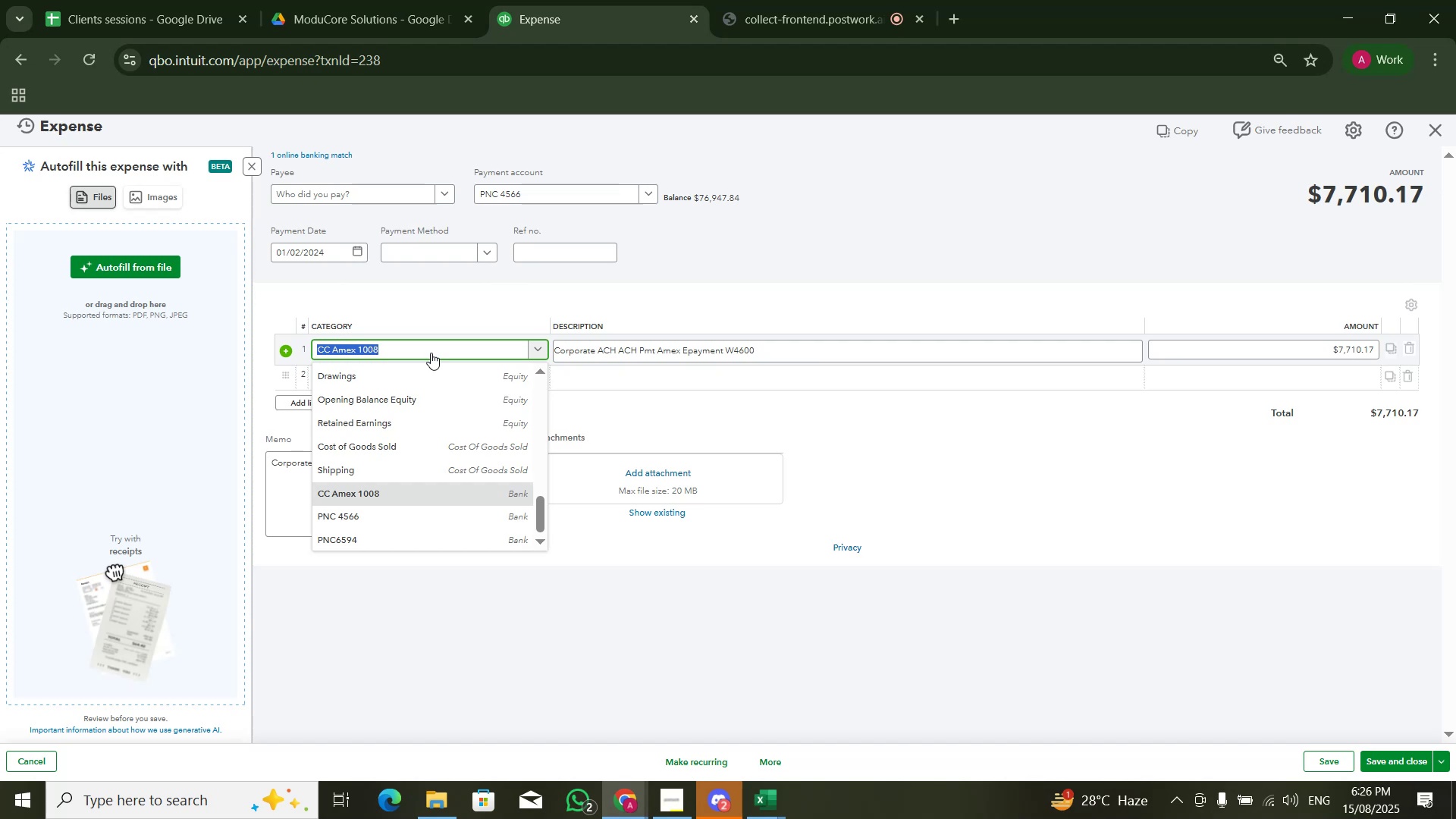 
wait(6.56)
 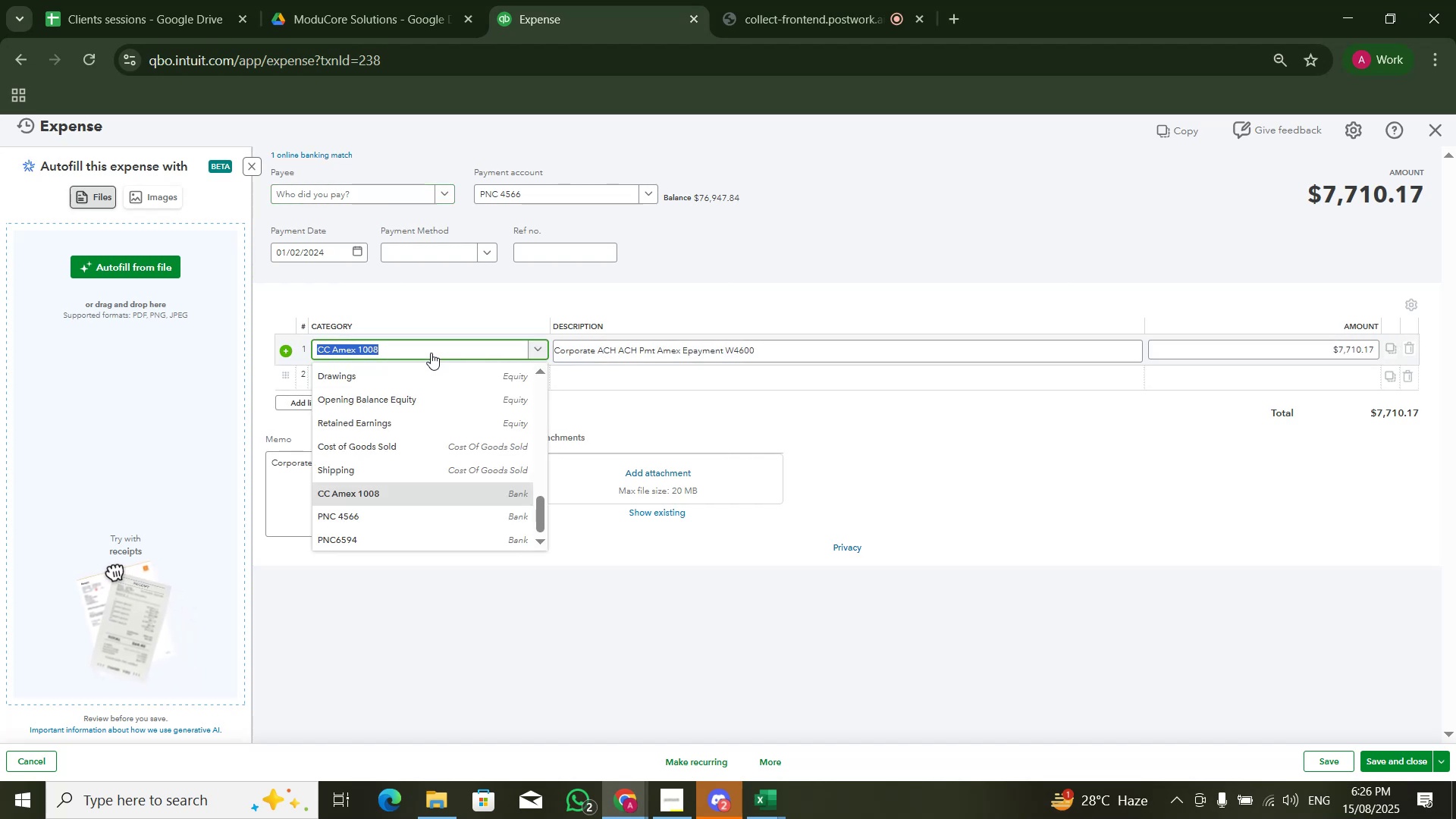 
left_click([334, 152])
 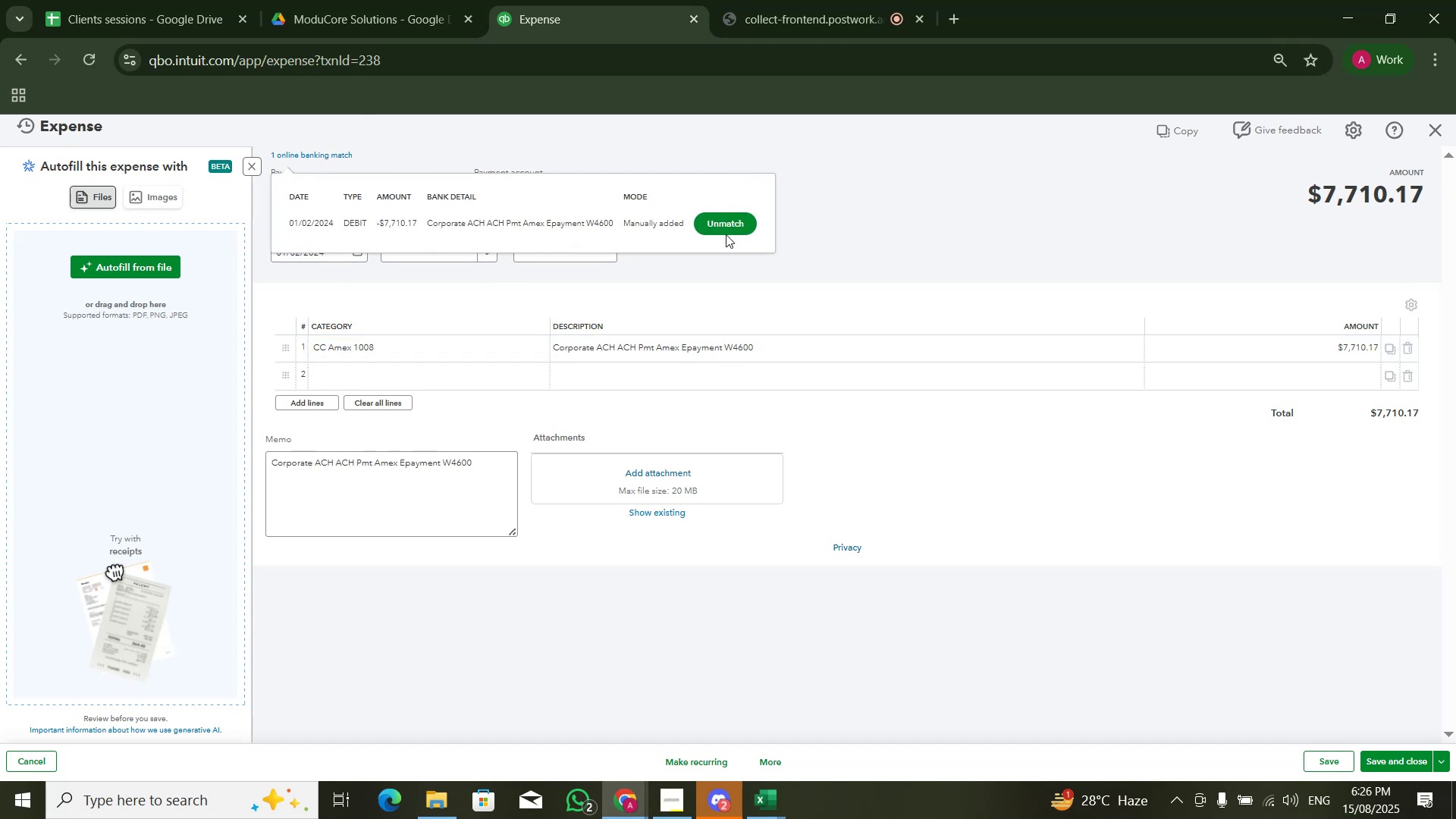 
left_click([726, 234])
 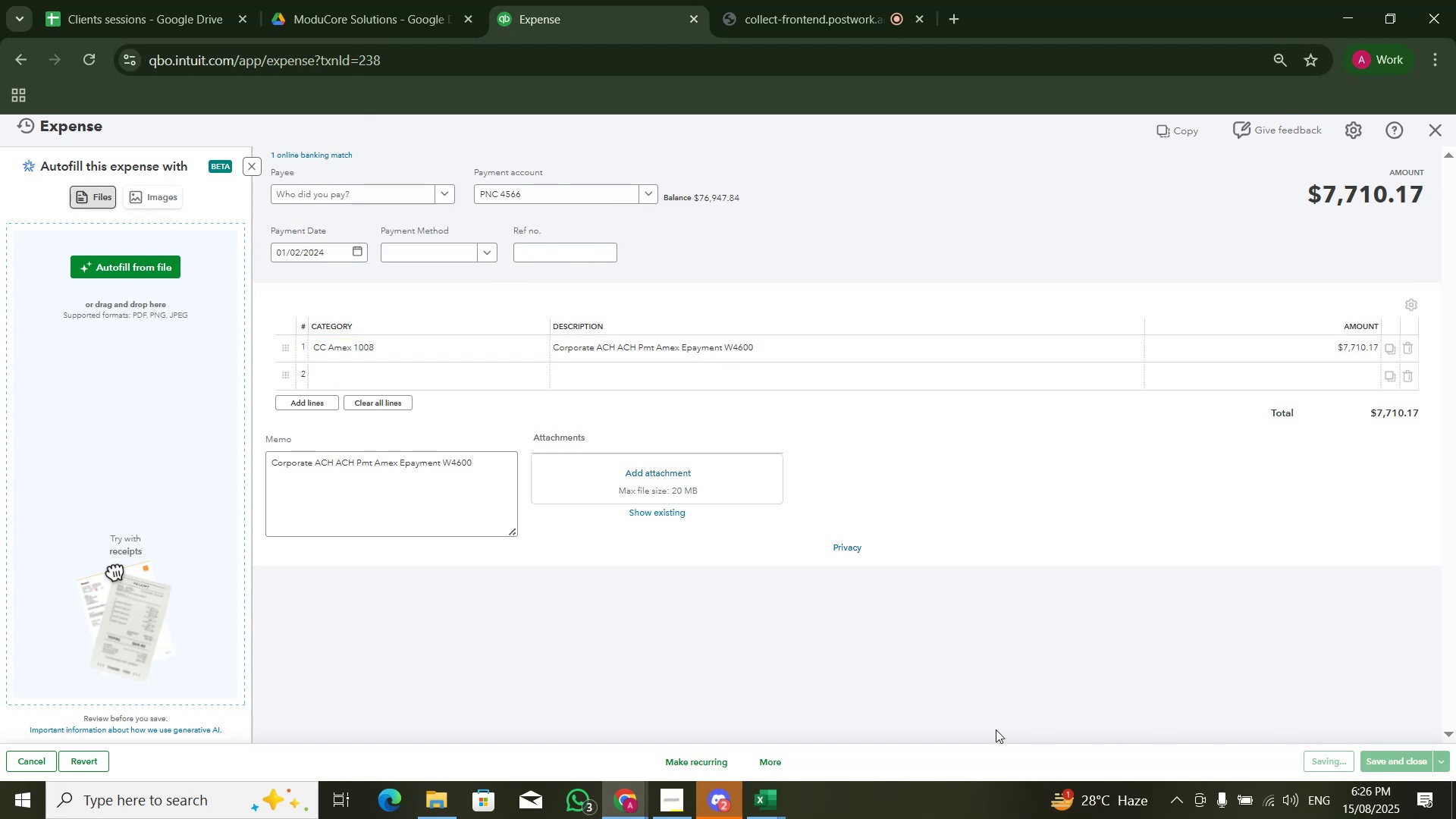 
left_click([762, 760])
 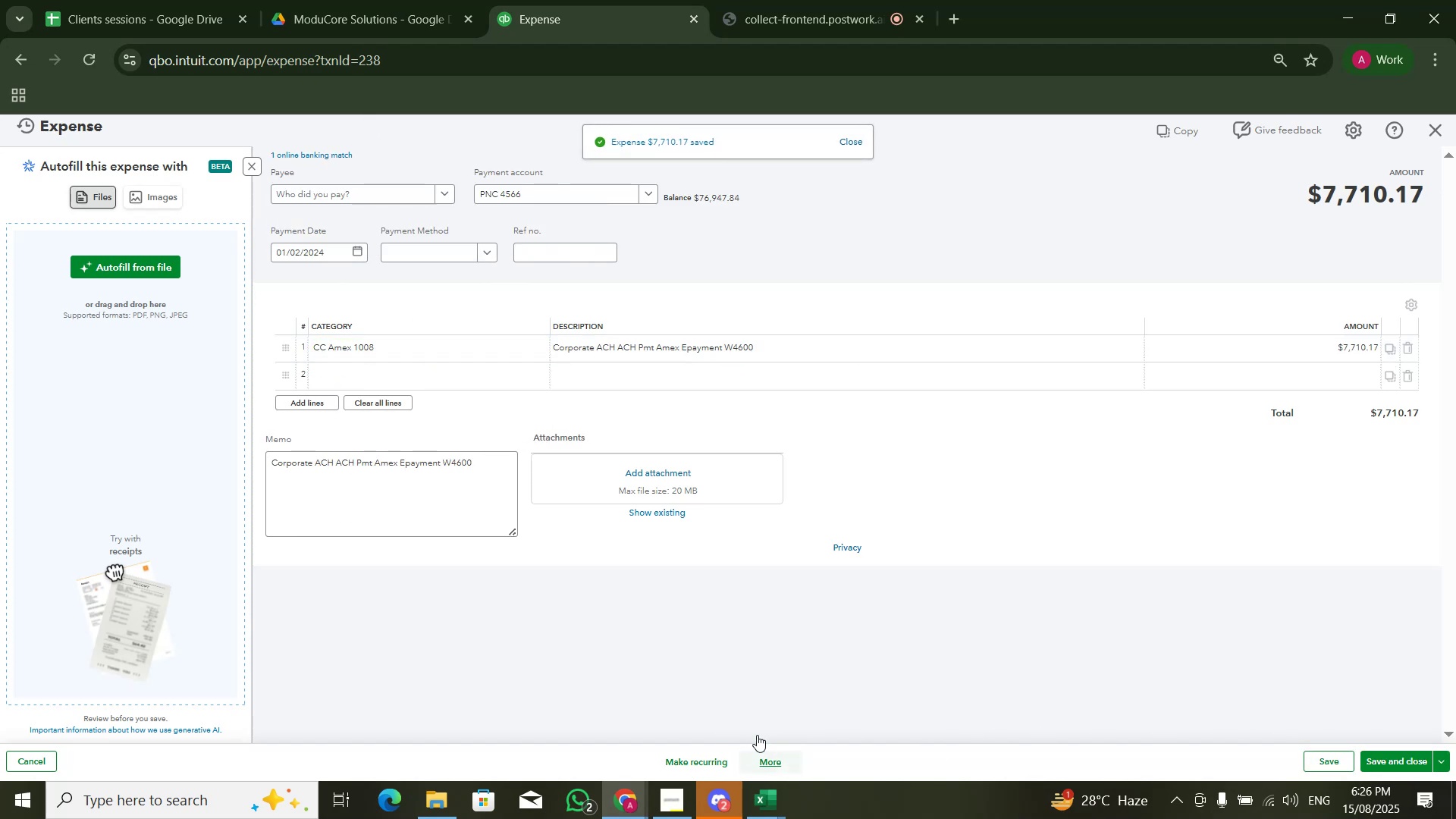 
left_click([761, 673])
 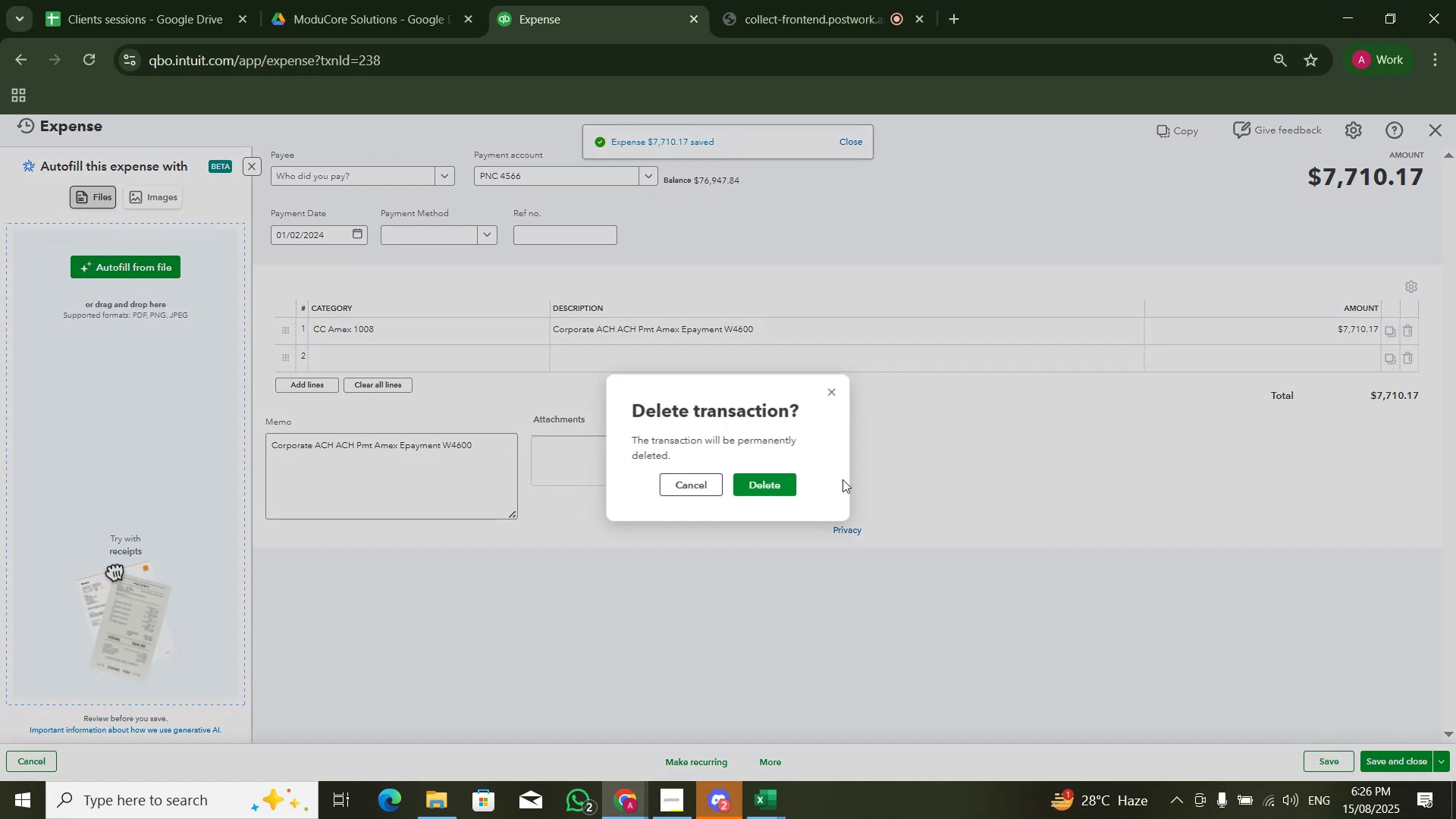 
left_click([770, 475])
 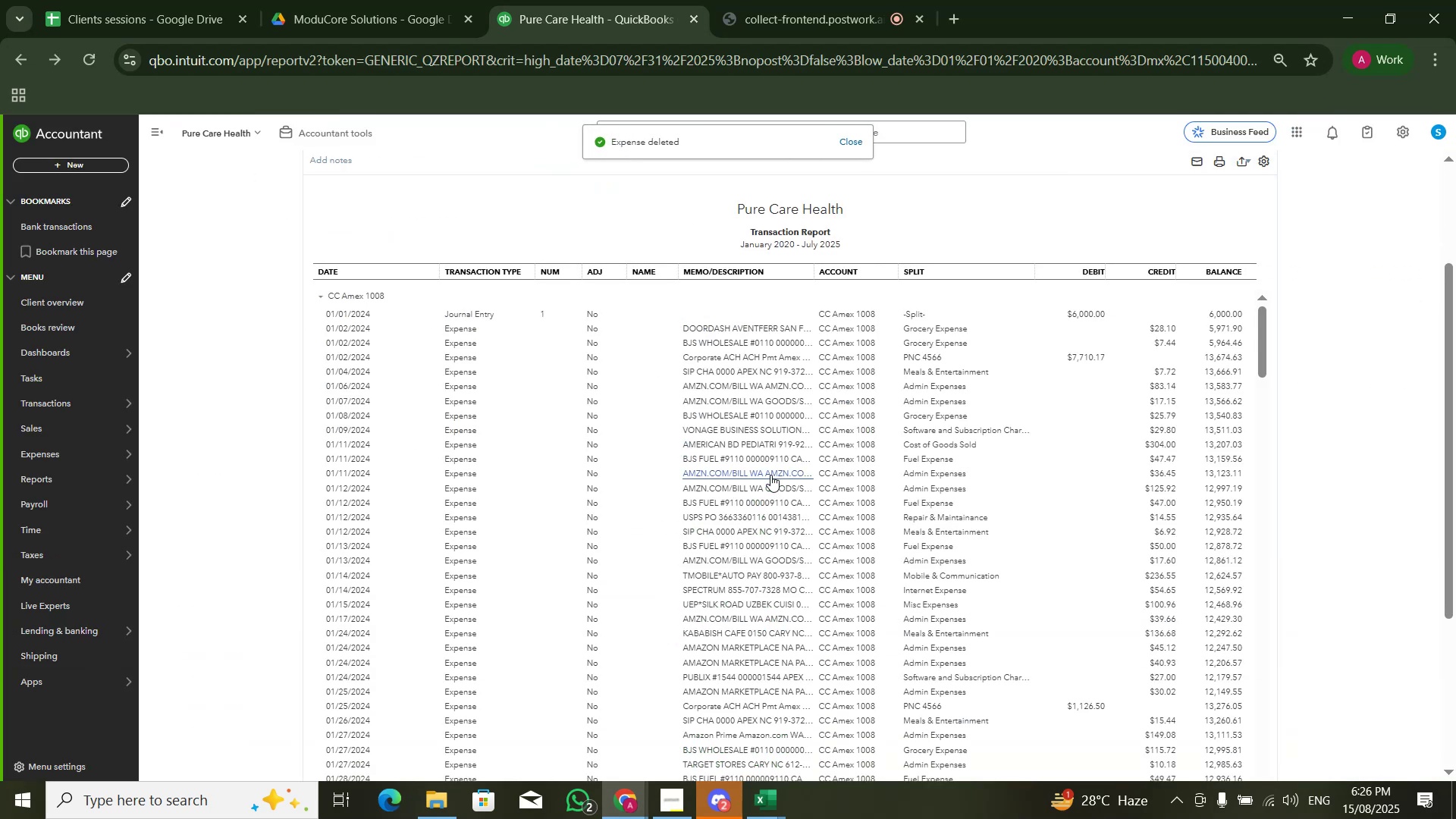 
scroll: coordinate [355, 344], scroll_direction: up, amount: 5.0
 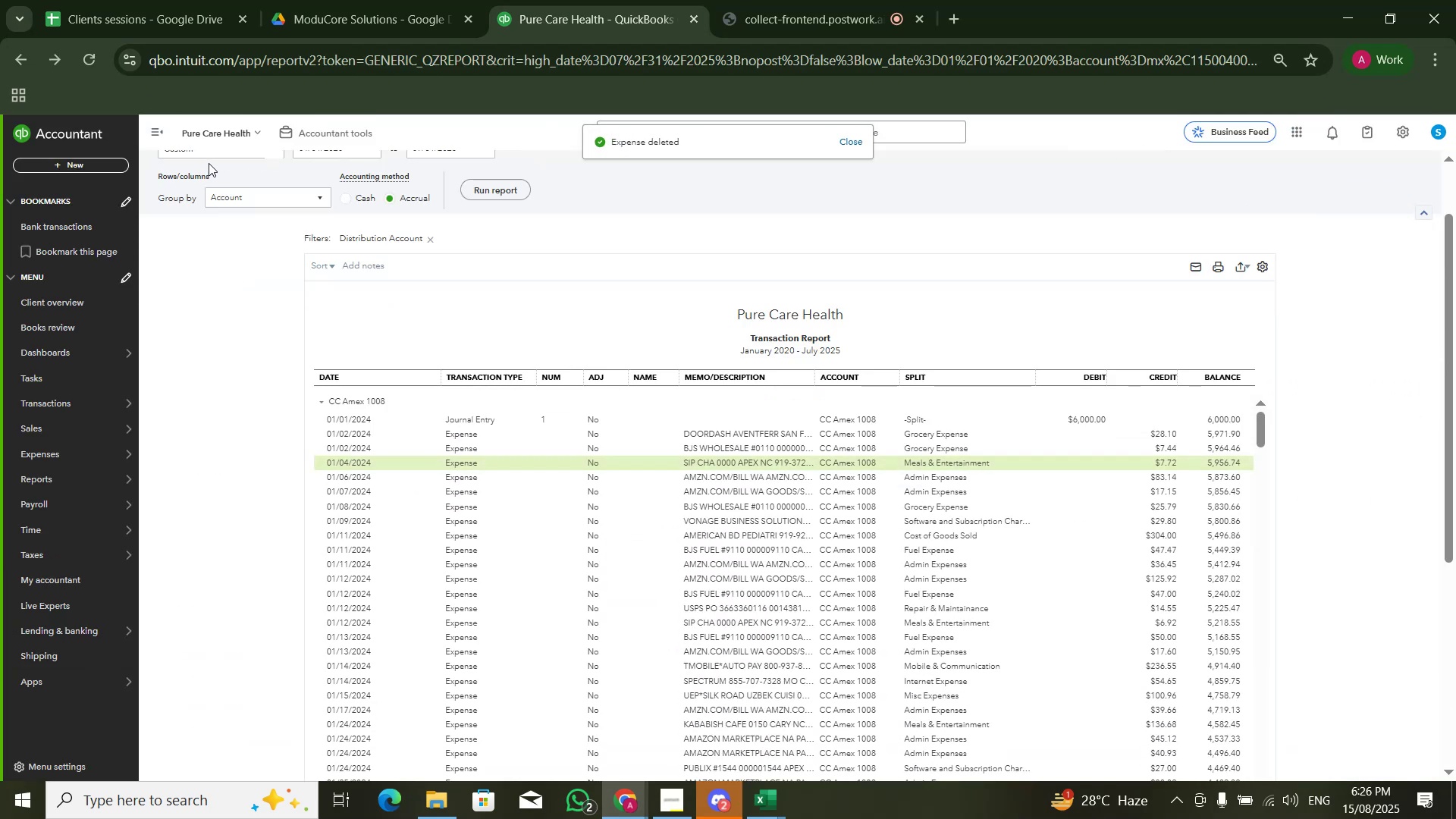 
scroll: coordinate [1222, 528], scroll_direction: down, amount: 6.0
 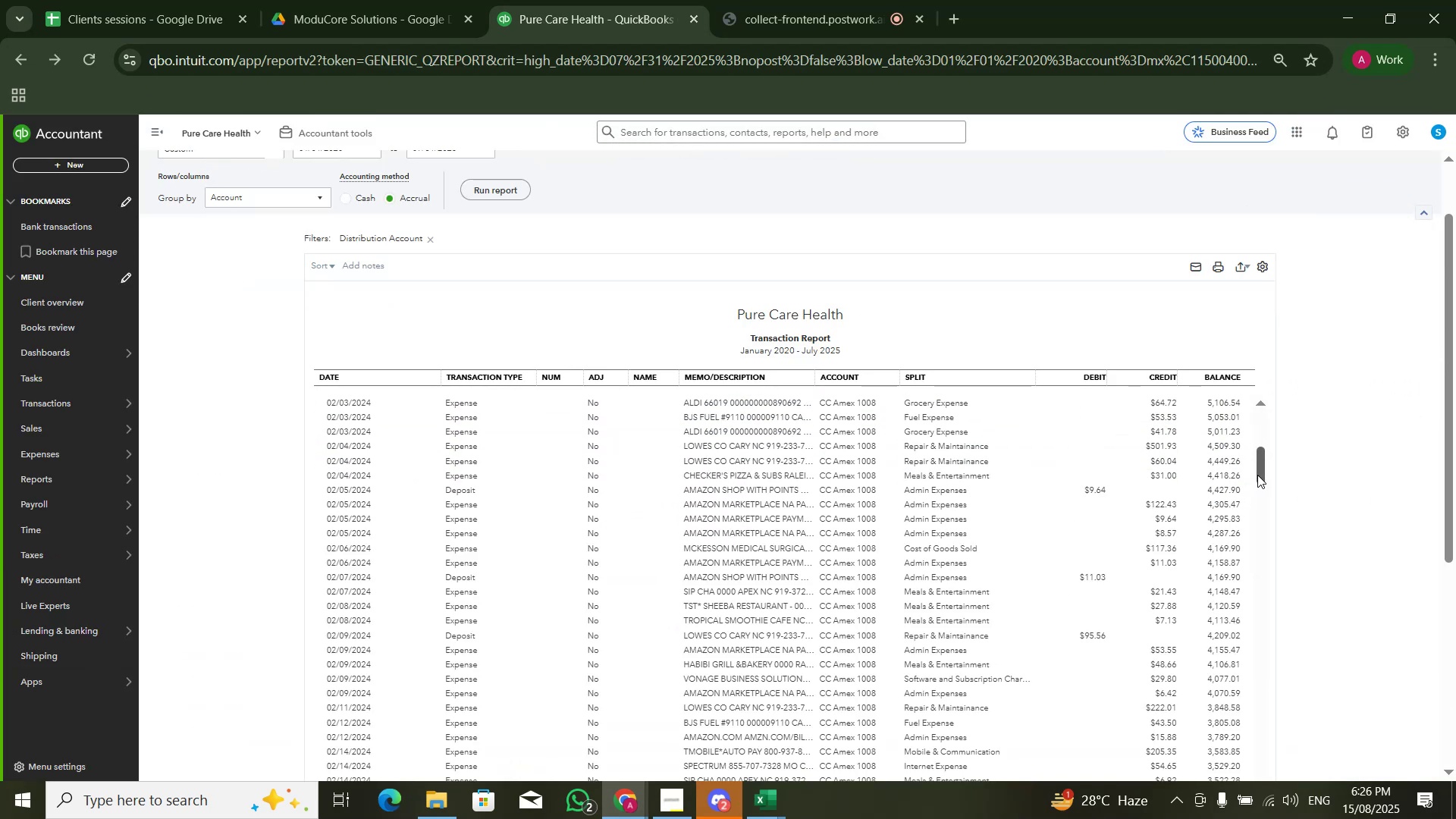 
left_click_drag(start_coordinate=[1260, 474], to_coordinate=[1272, 817])
 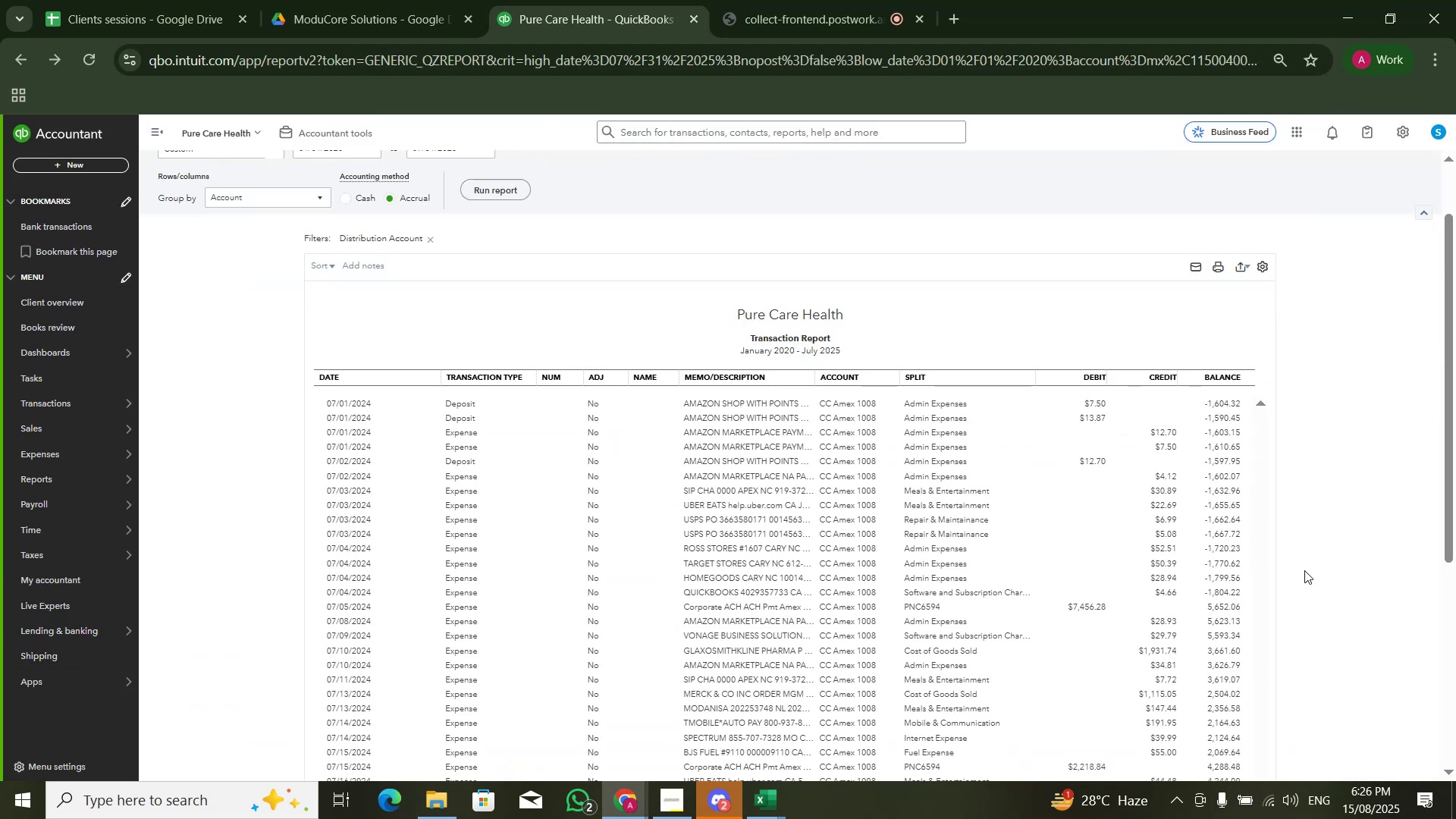 
scroll: coordinate [1304, 570], scroll_direction: down, amount: 7.0
 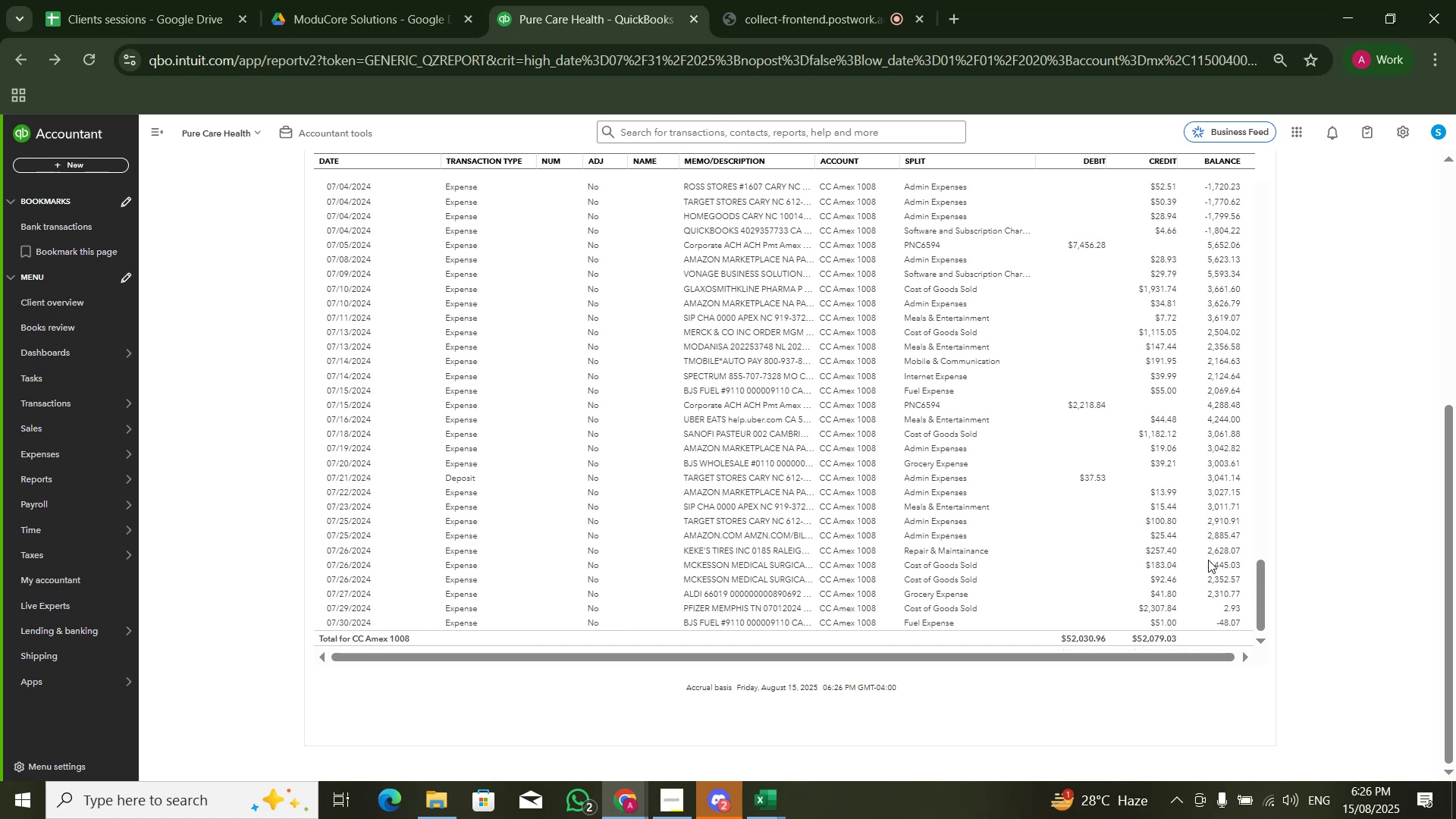 
key(Alt+Tab)
 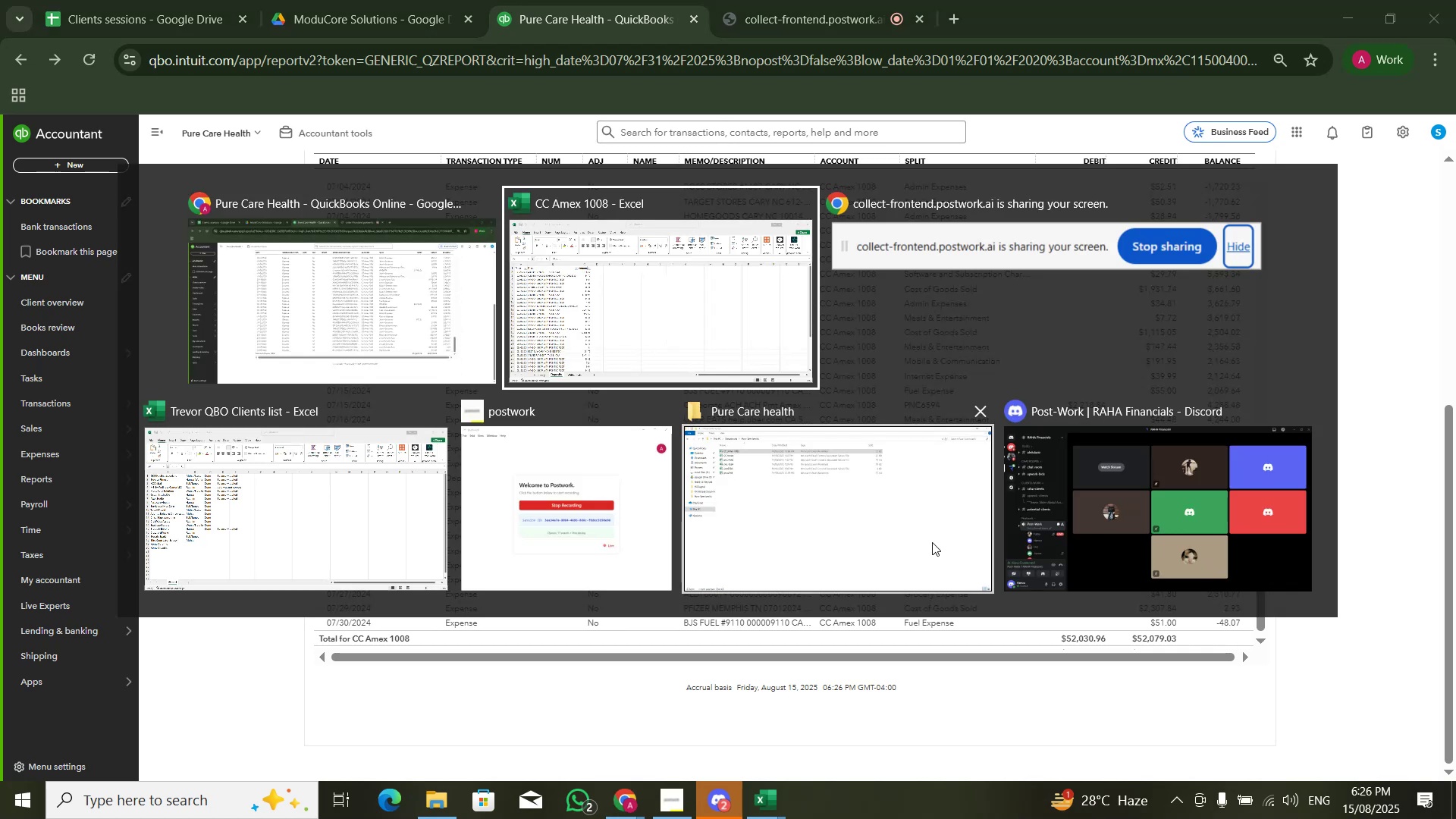 
key(Alt+Tab)
 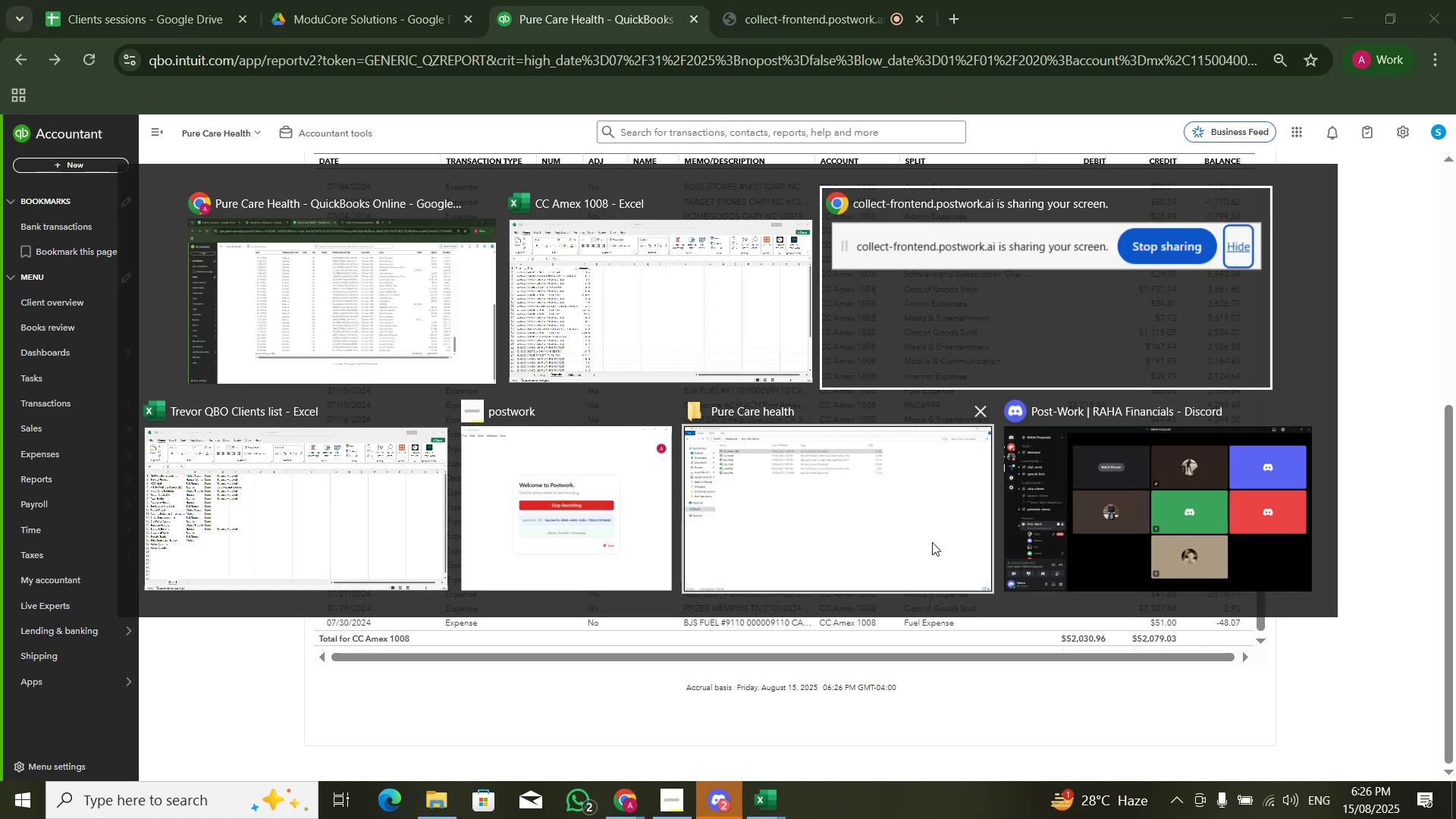 
key(Alt+Tab)
 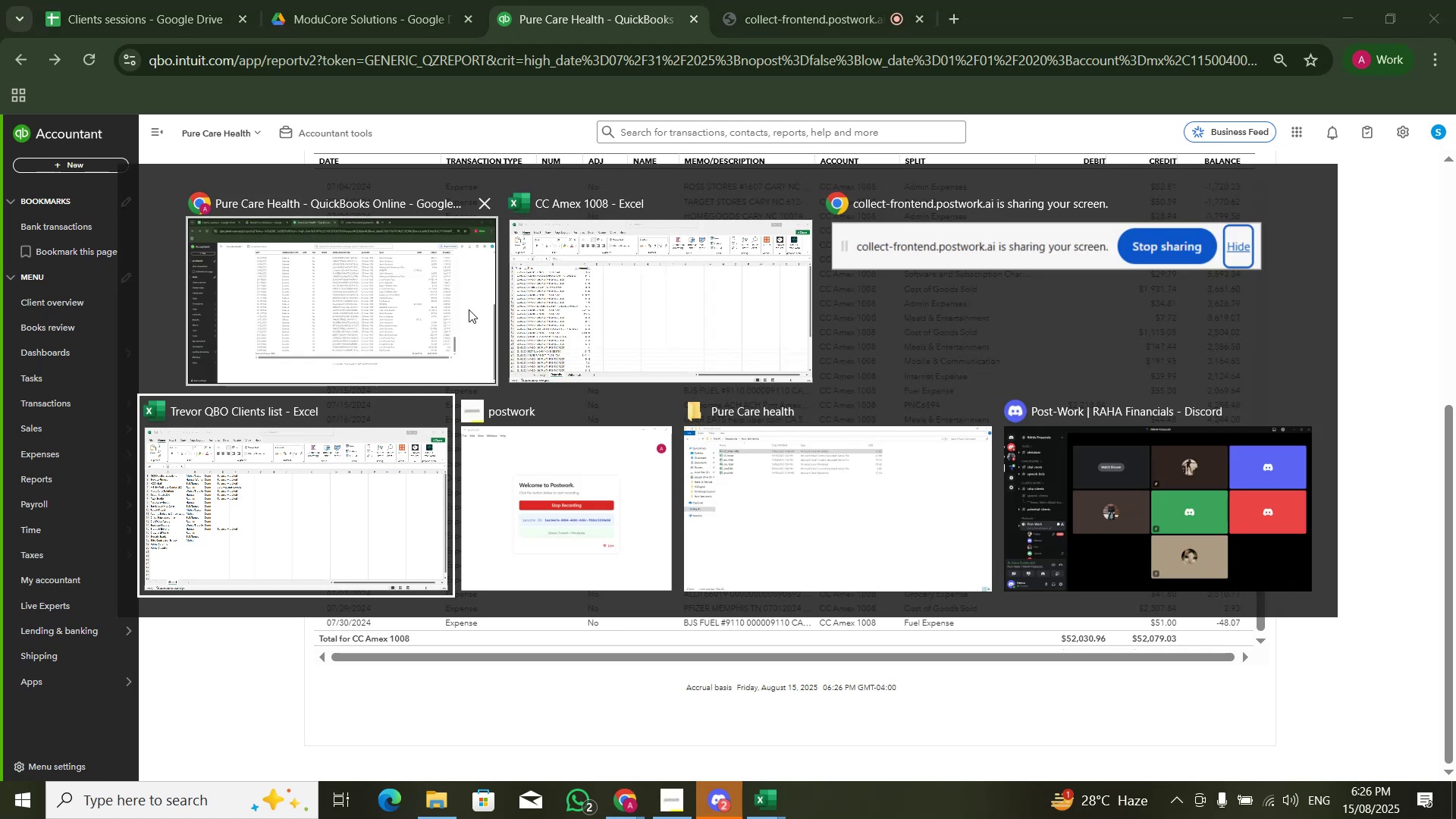 
left_click([595, 311])
 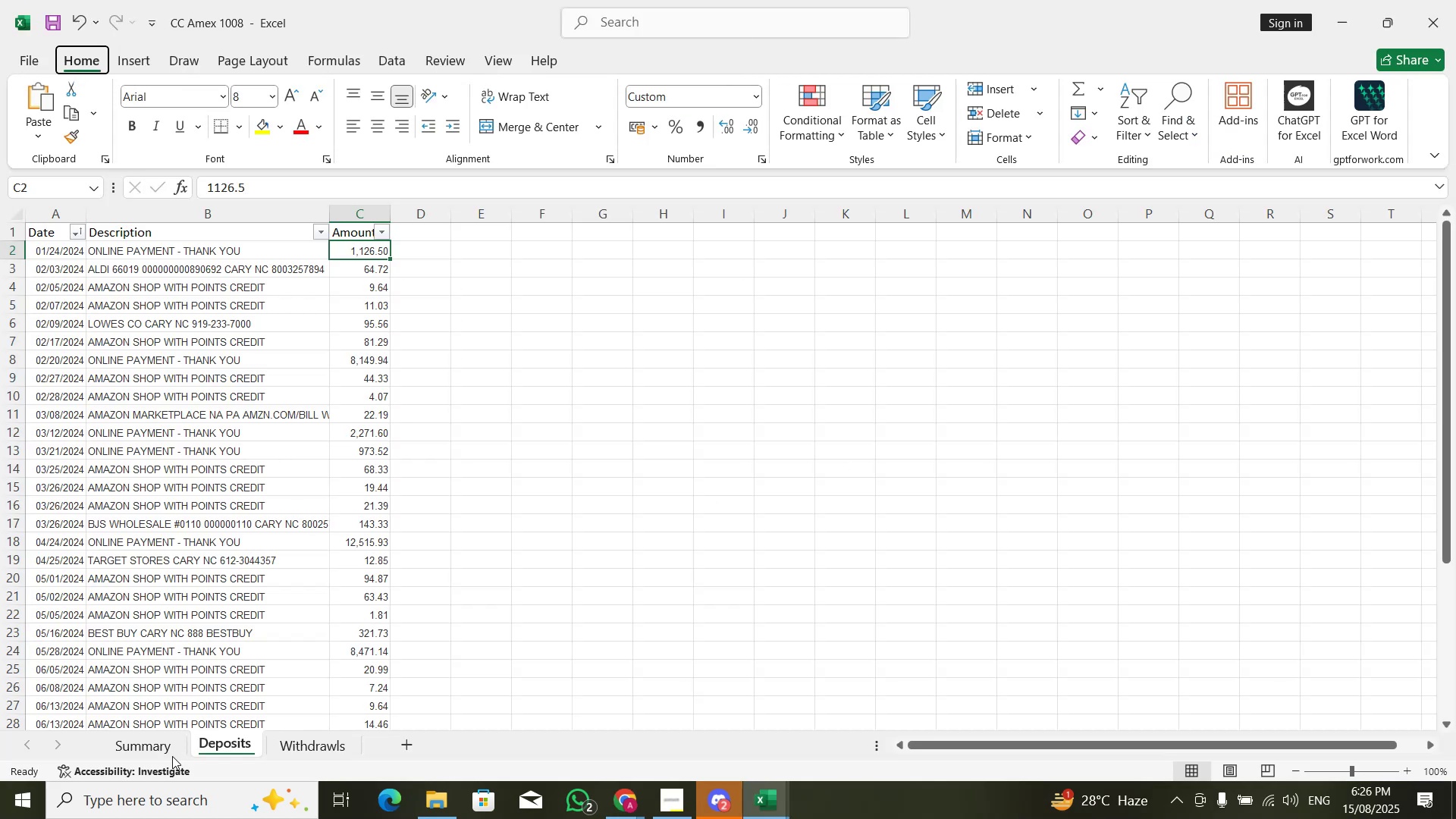 
double_click([172, 752])
 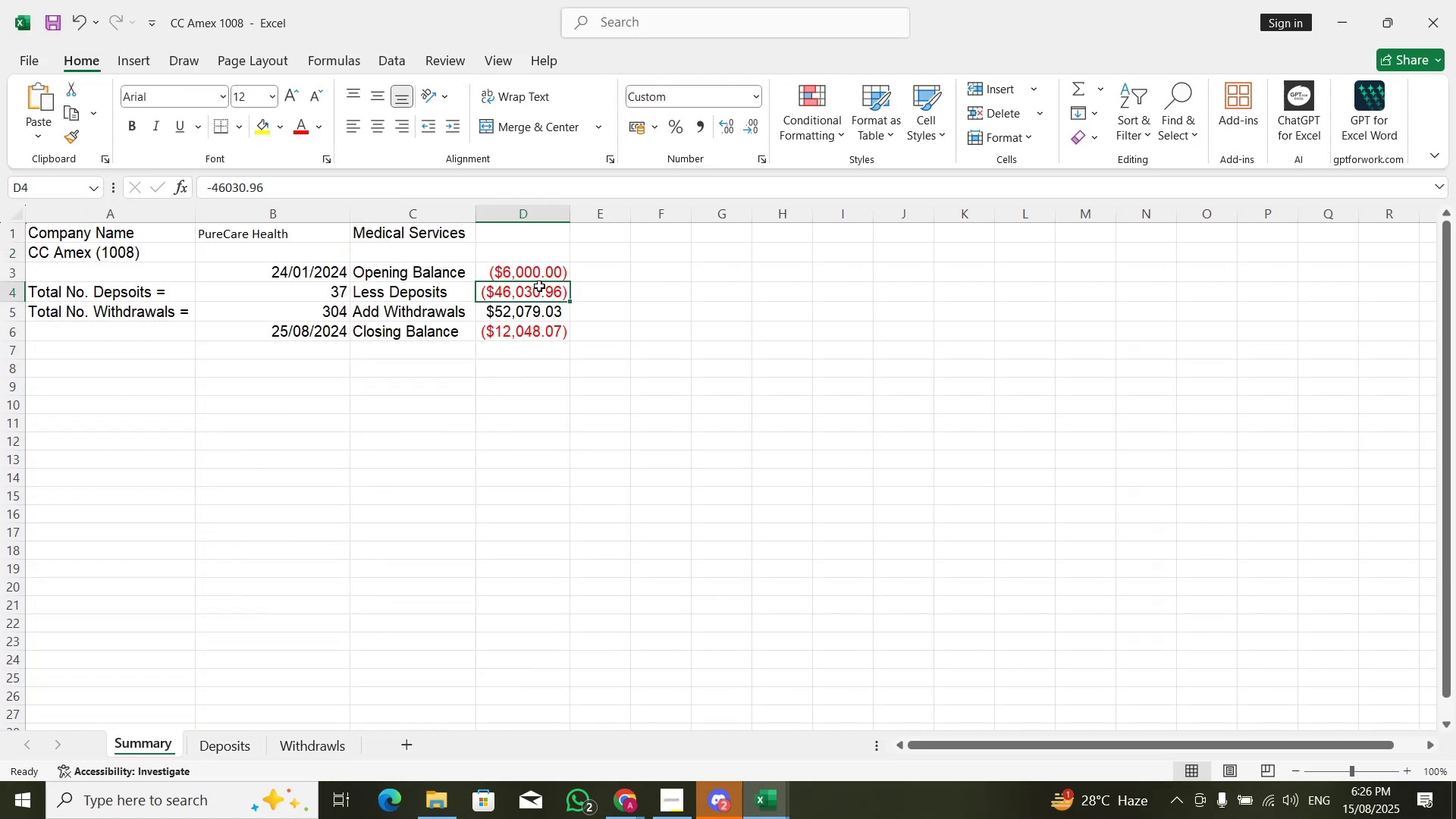 
left_click([546, 271])
 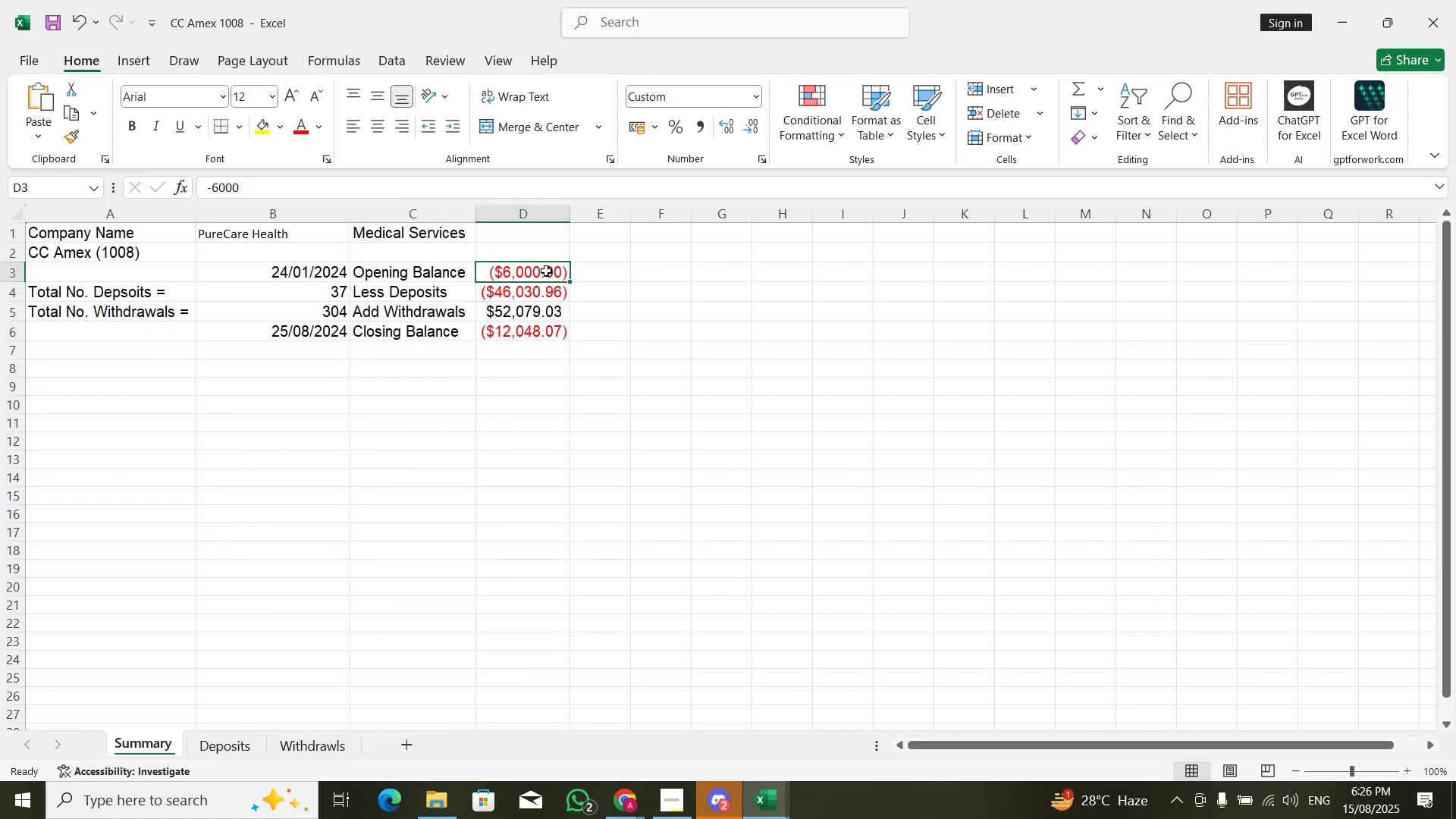 
key(F2)
 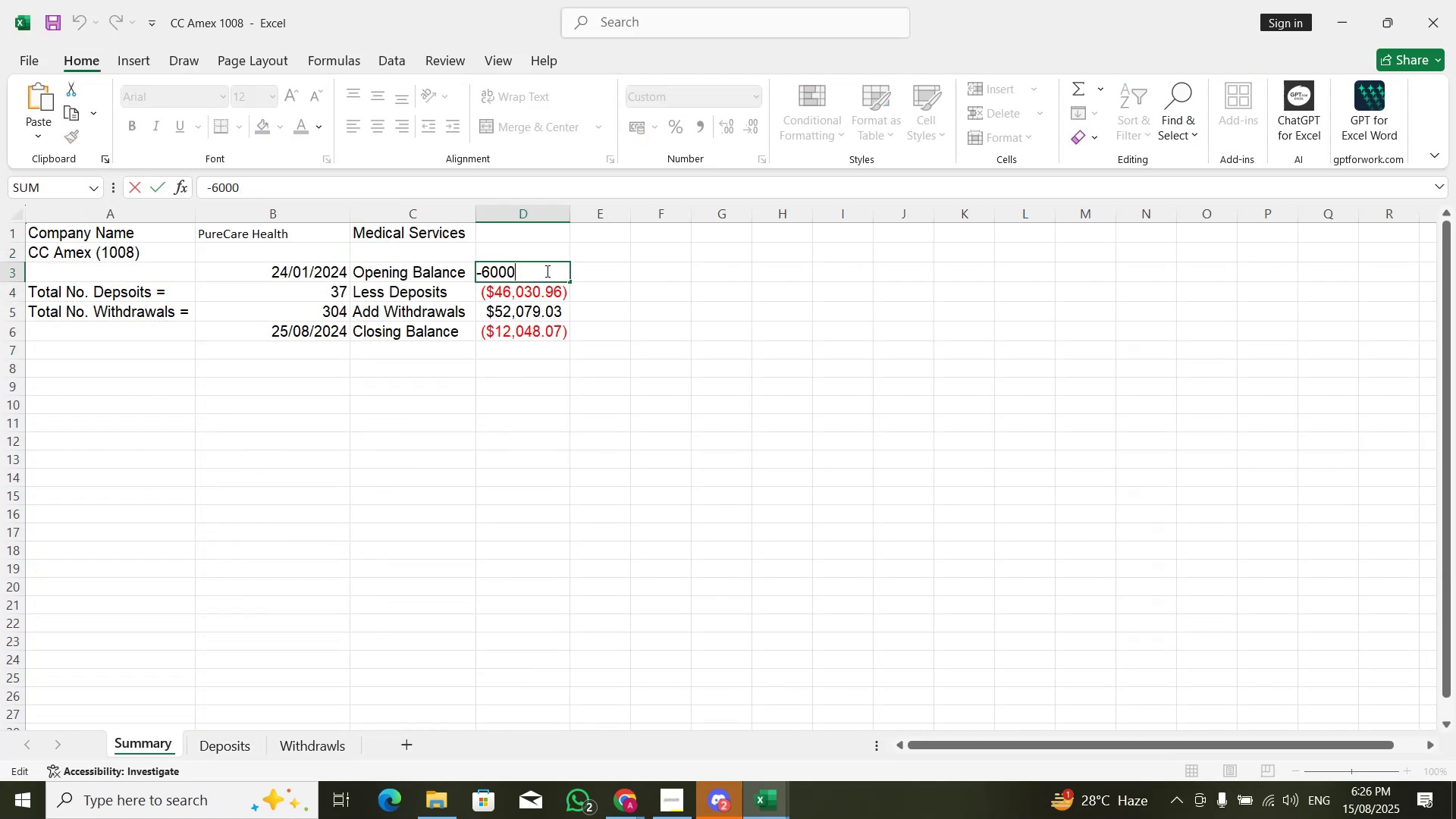 
key(ArrowUp)
 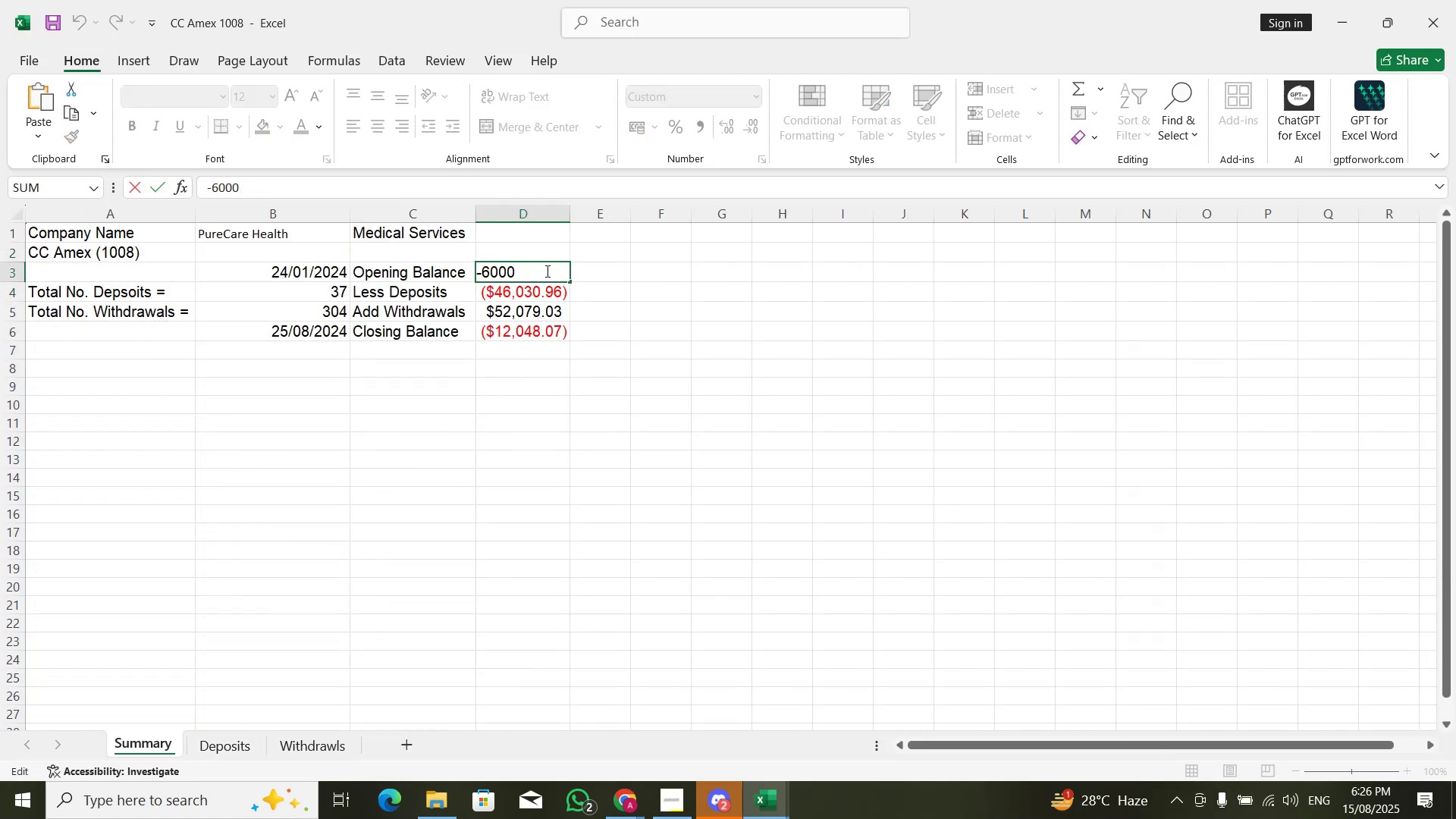 
key(ArrowRight)
 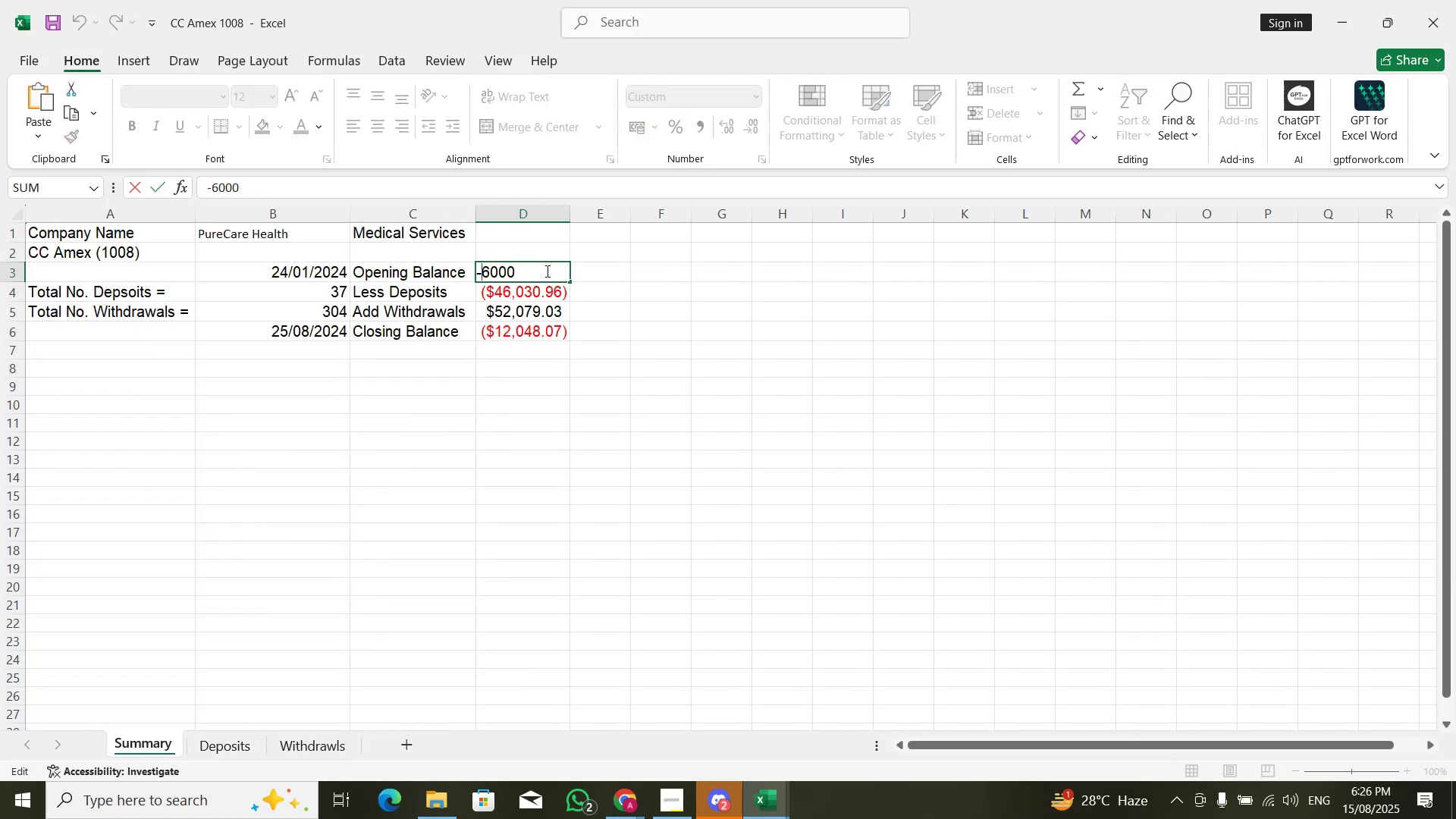 
key(Backspace)
 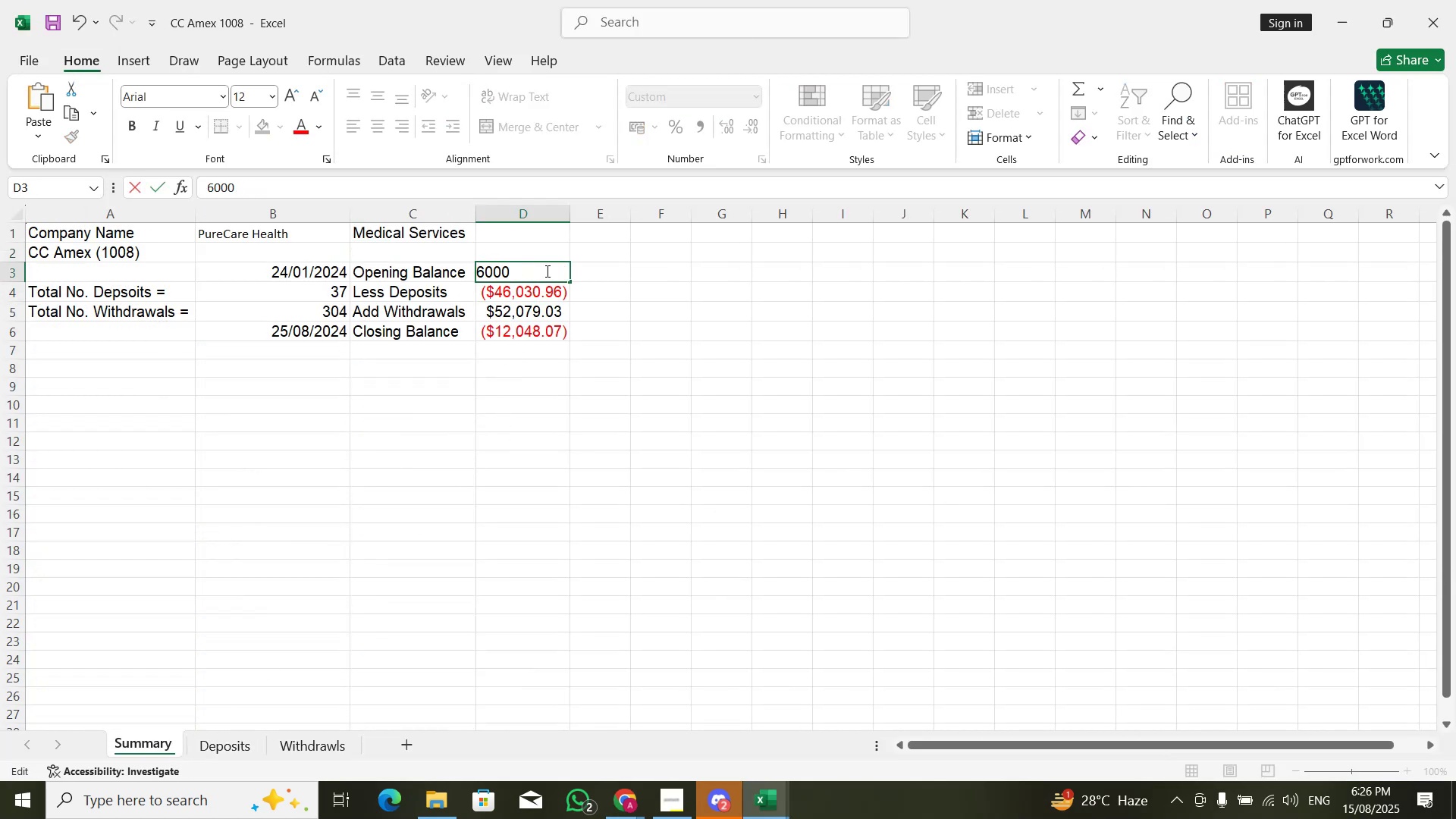 
key(Enter)
 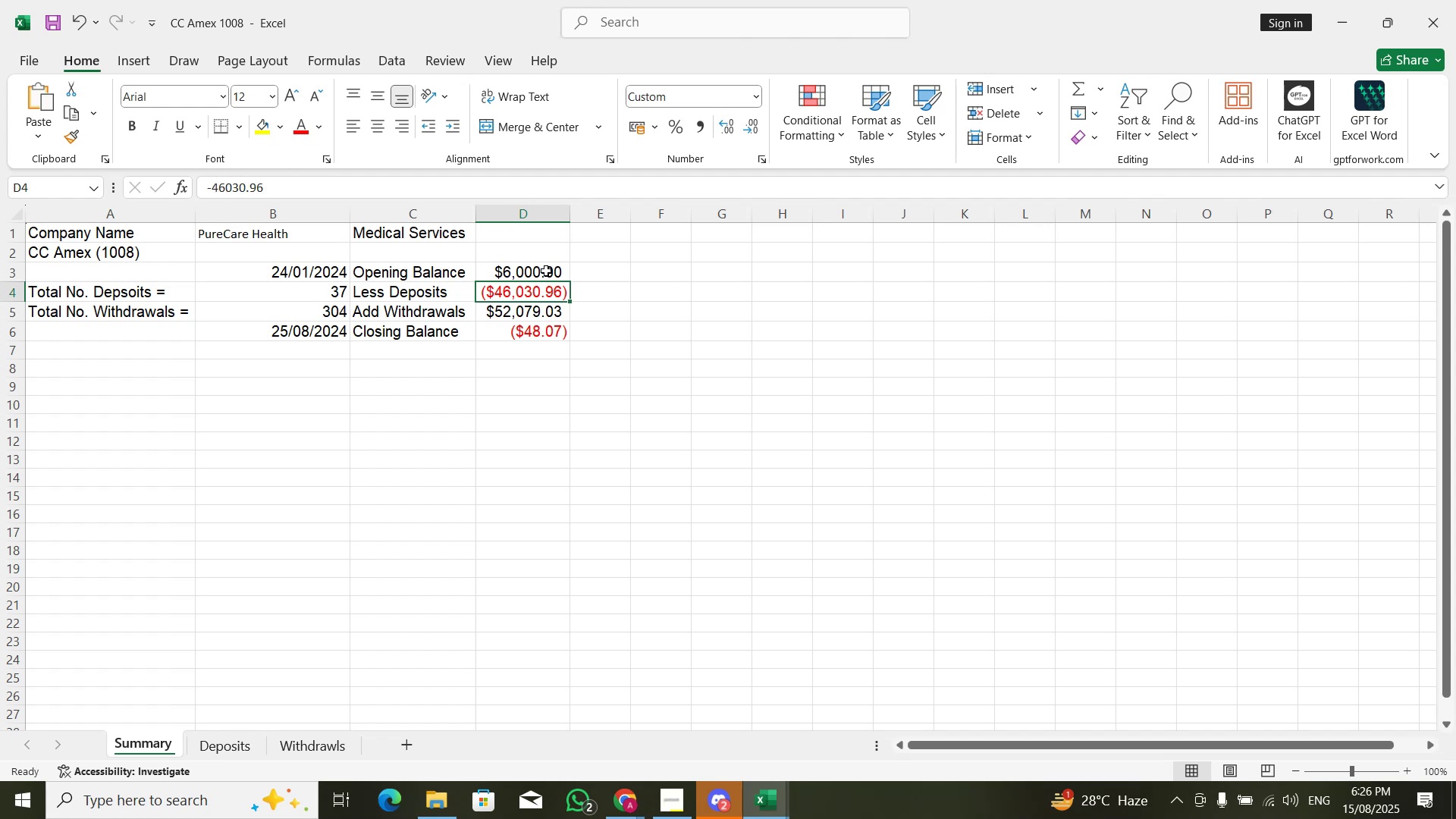 
key(Alt+Tab)
 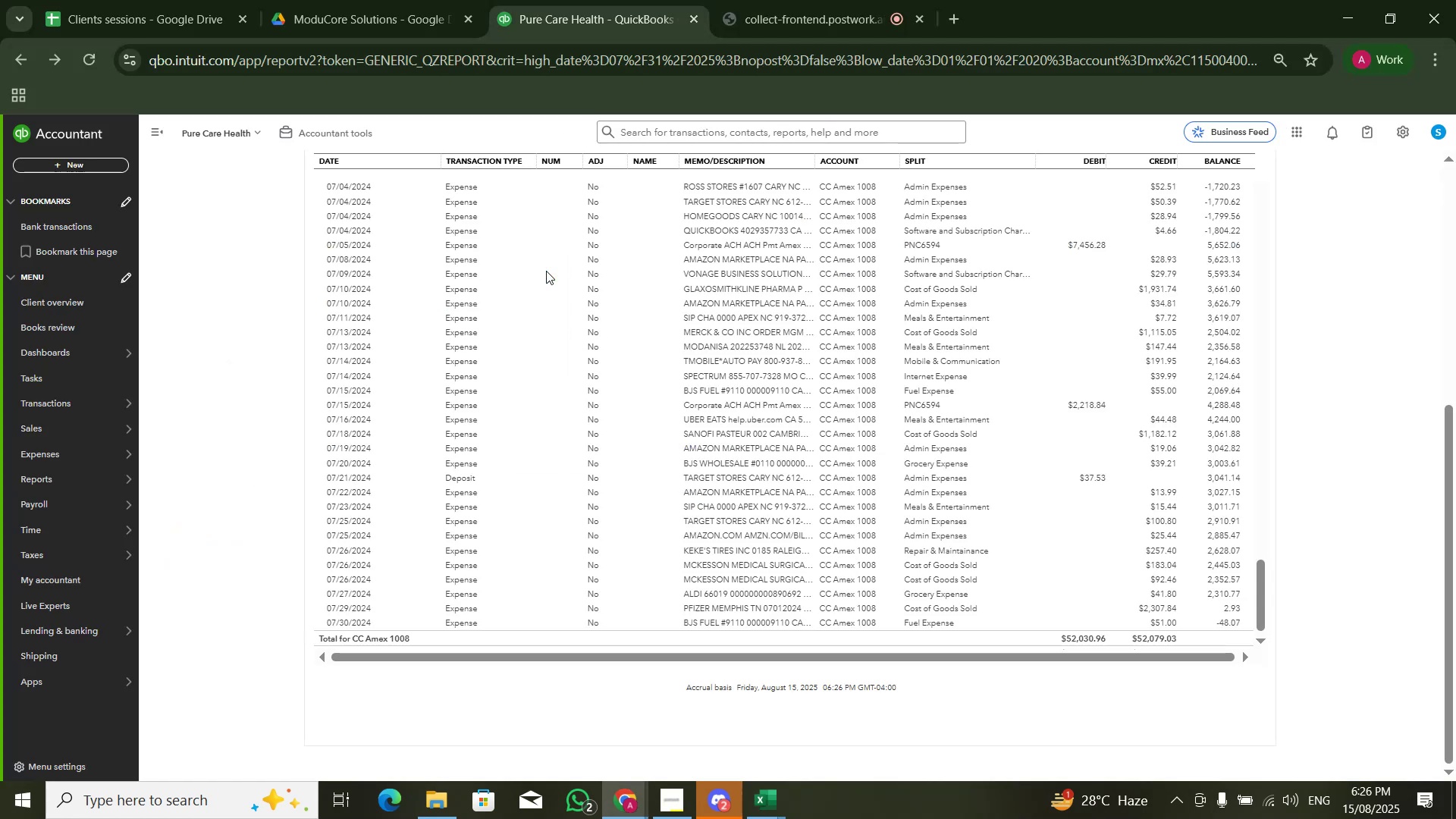 
scroll: coordinate [1053, 239], scroll_direction: up, amount: 45.0
 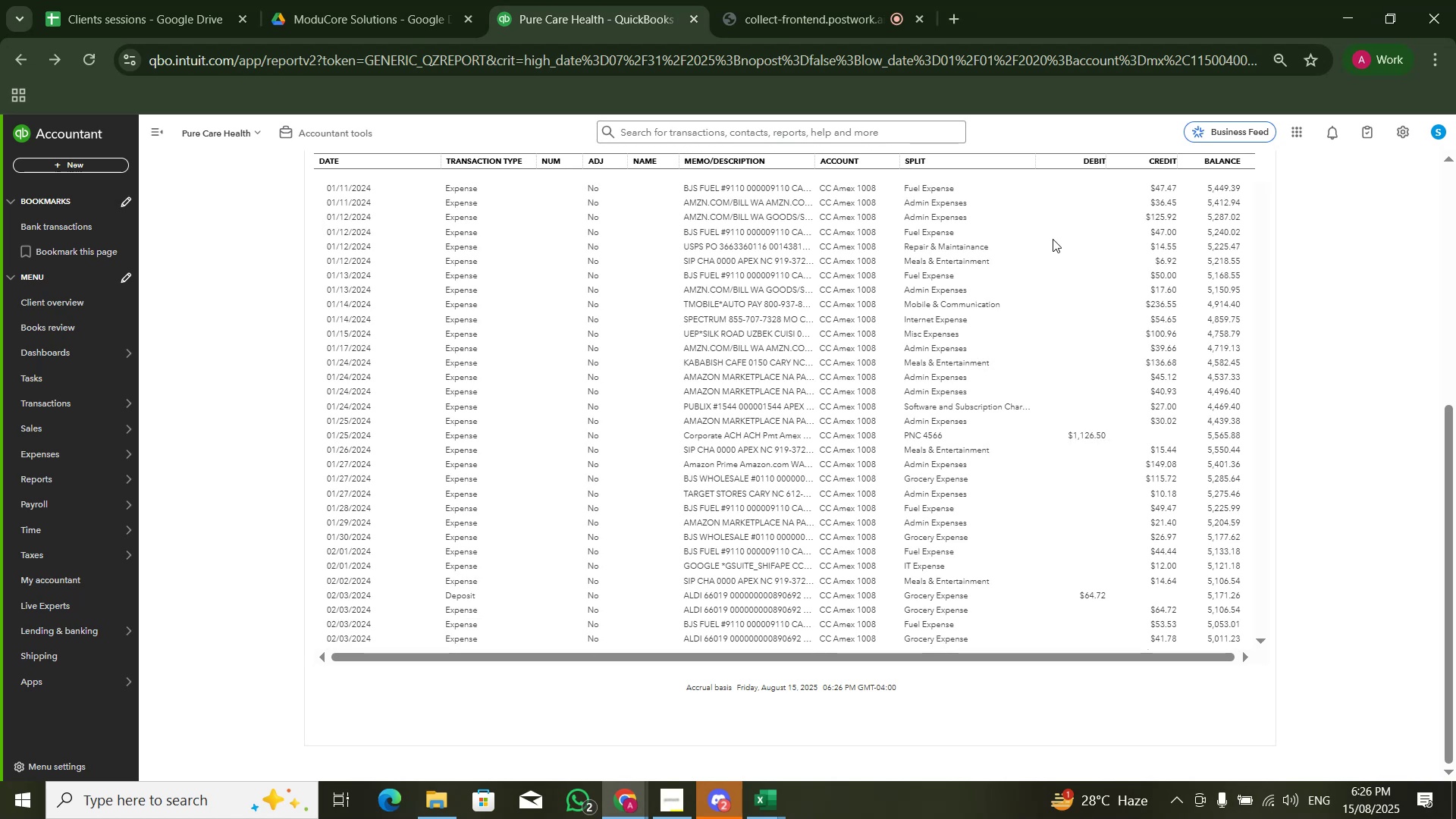 
wait(6.82)
 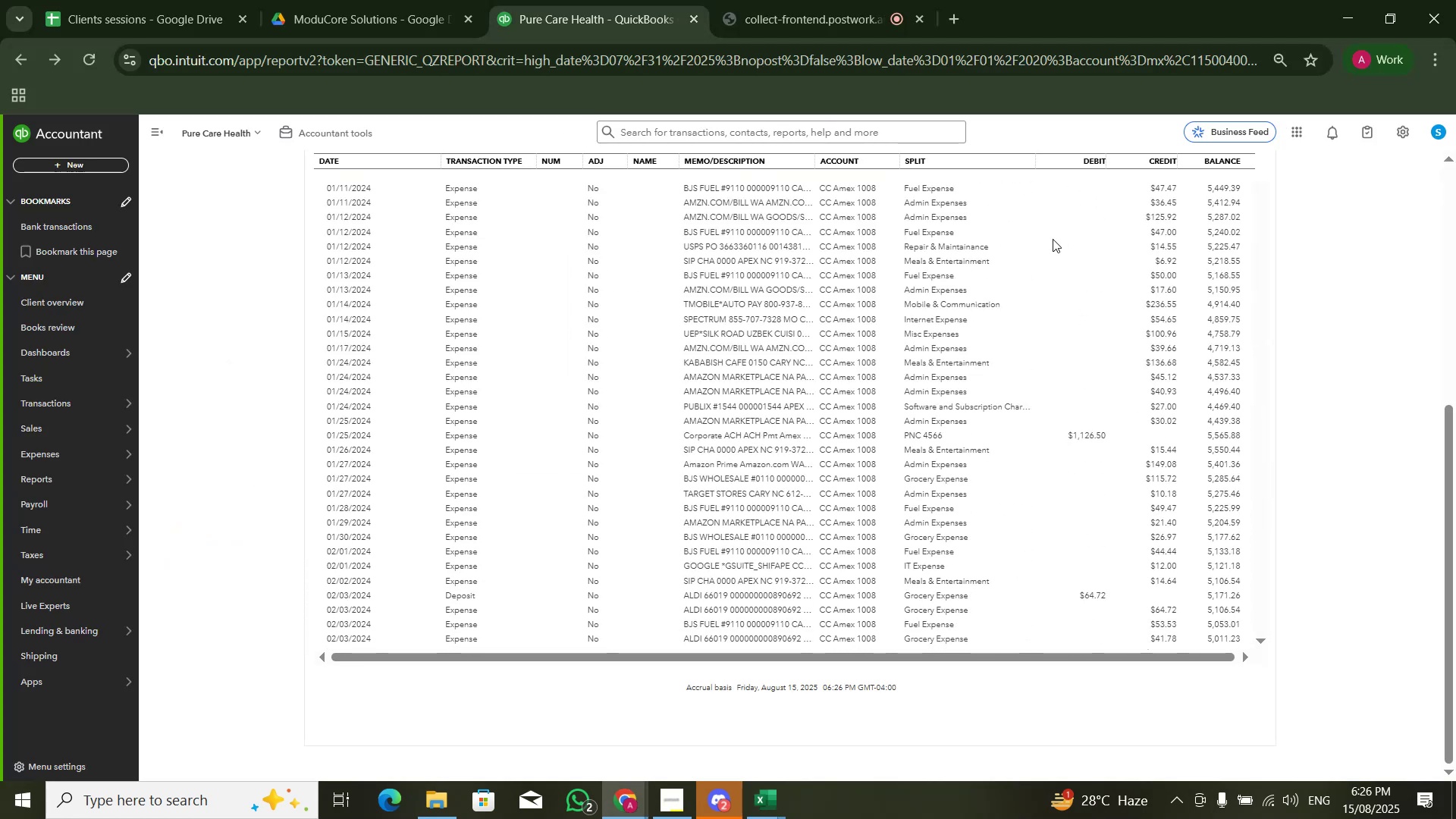 
scroll: coordinate [1216, 337], scroll_direction: up, amount: 14.0
 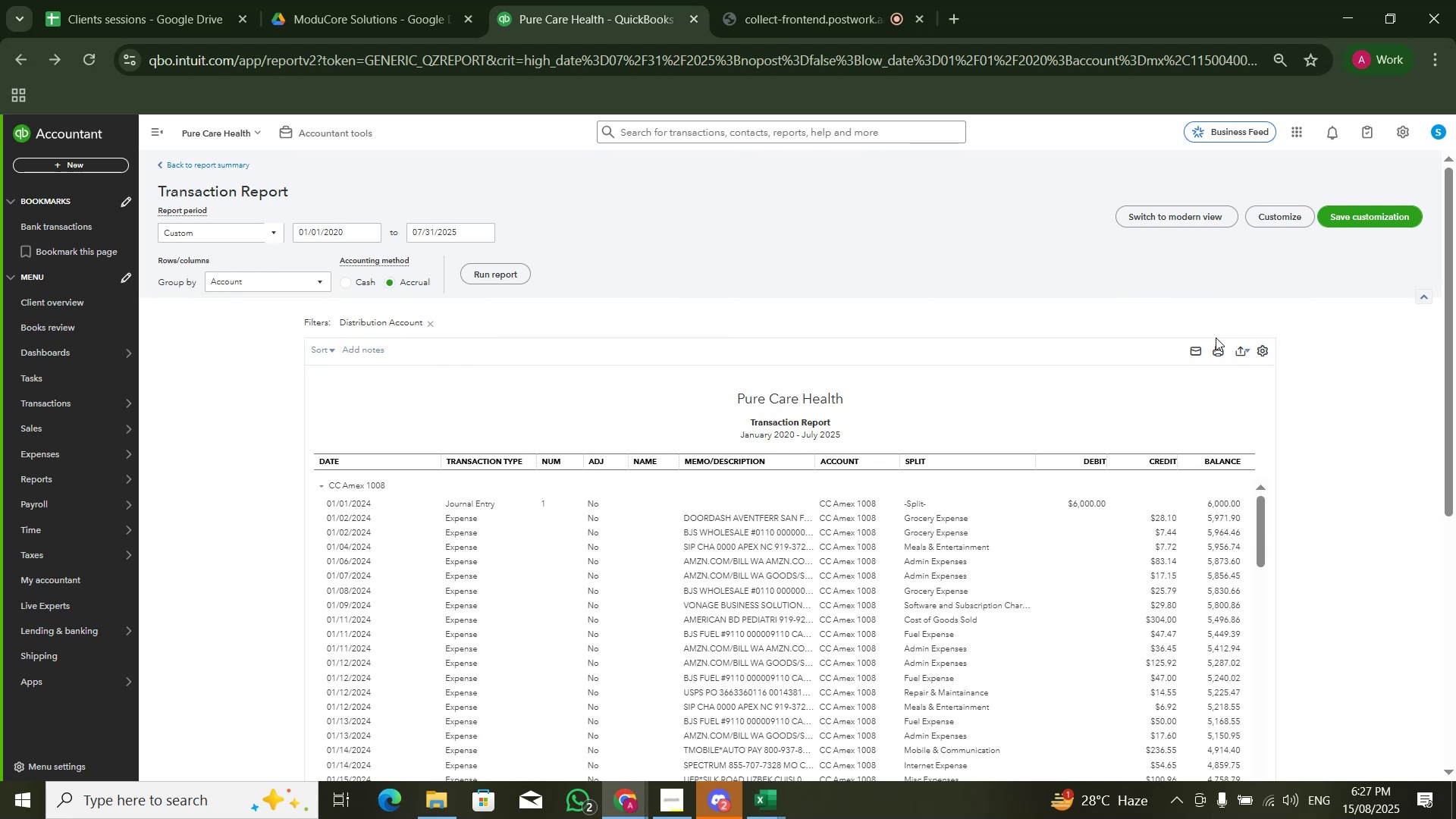 
wait(16.92)
 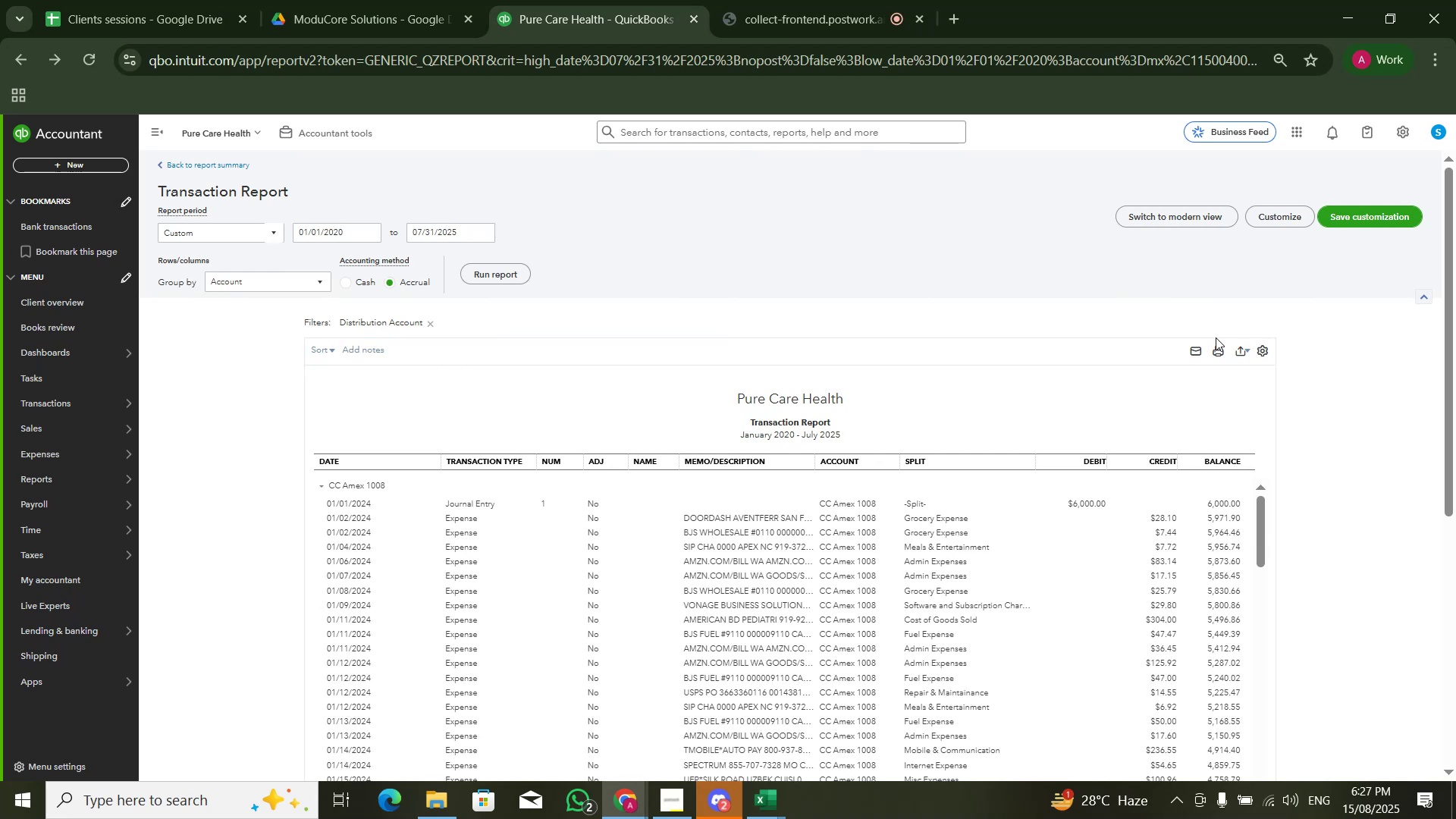 
scroll: coordinate [1035, 290], scroll_direction: down, amount: 2.0
 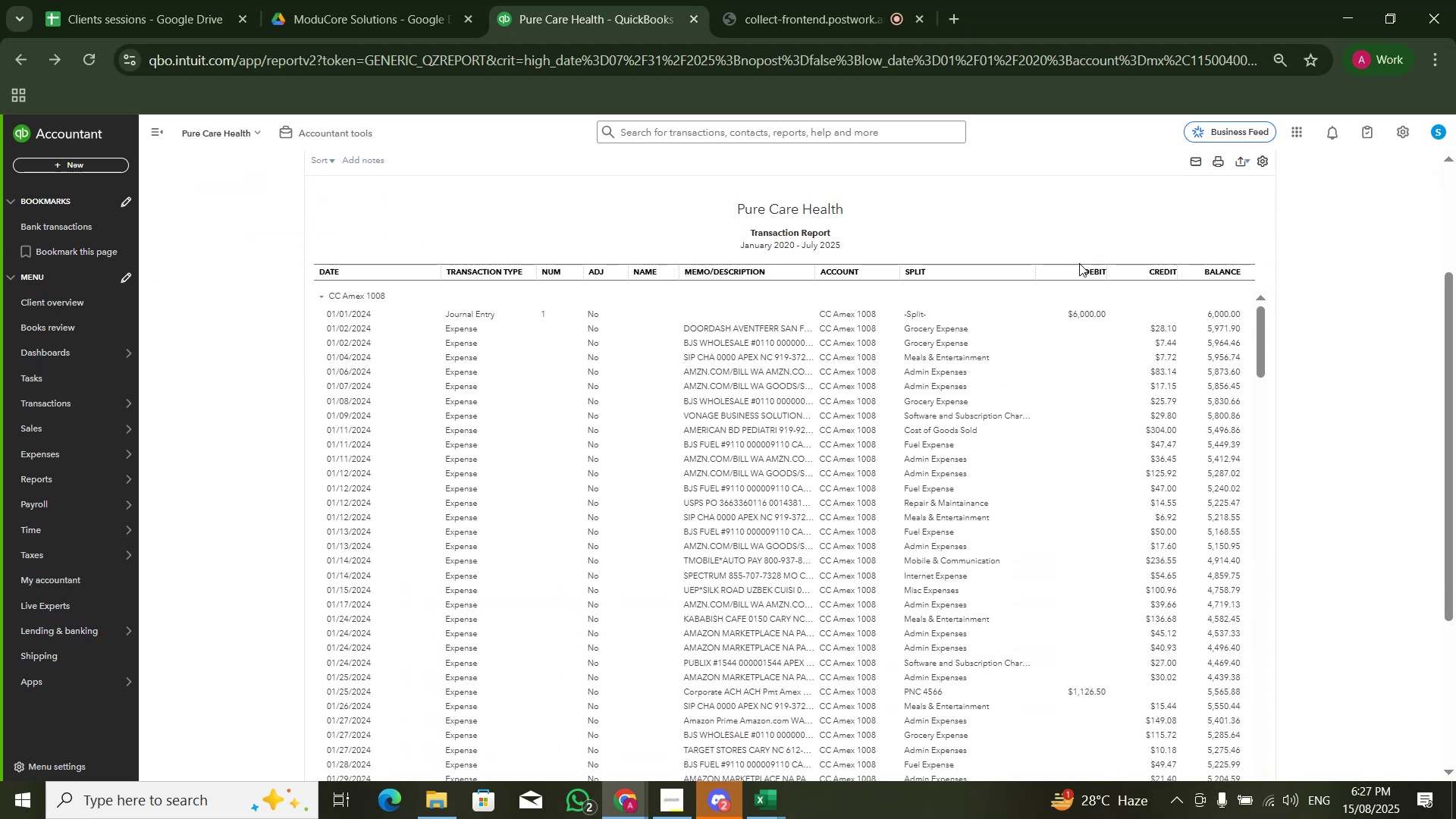 
scroll: coordinate [1092, 314], scroll_direction: up, amount: 4.0
 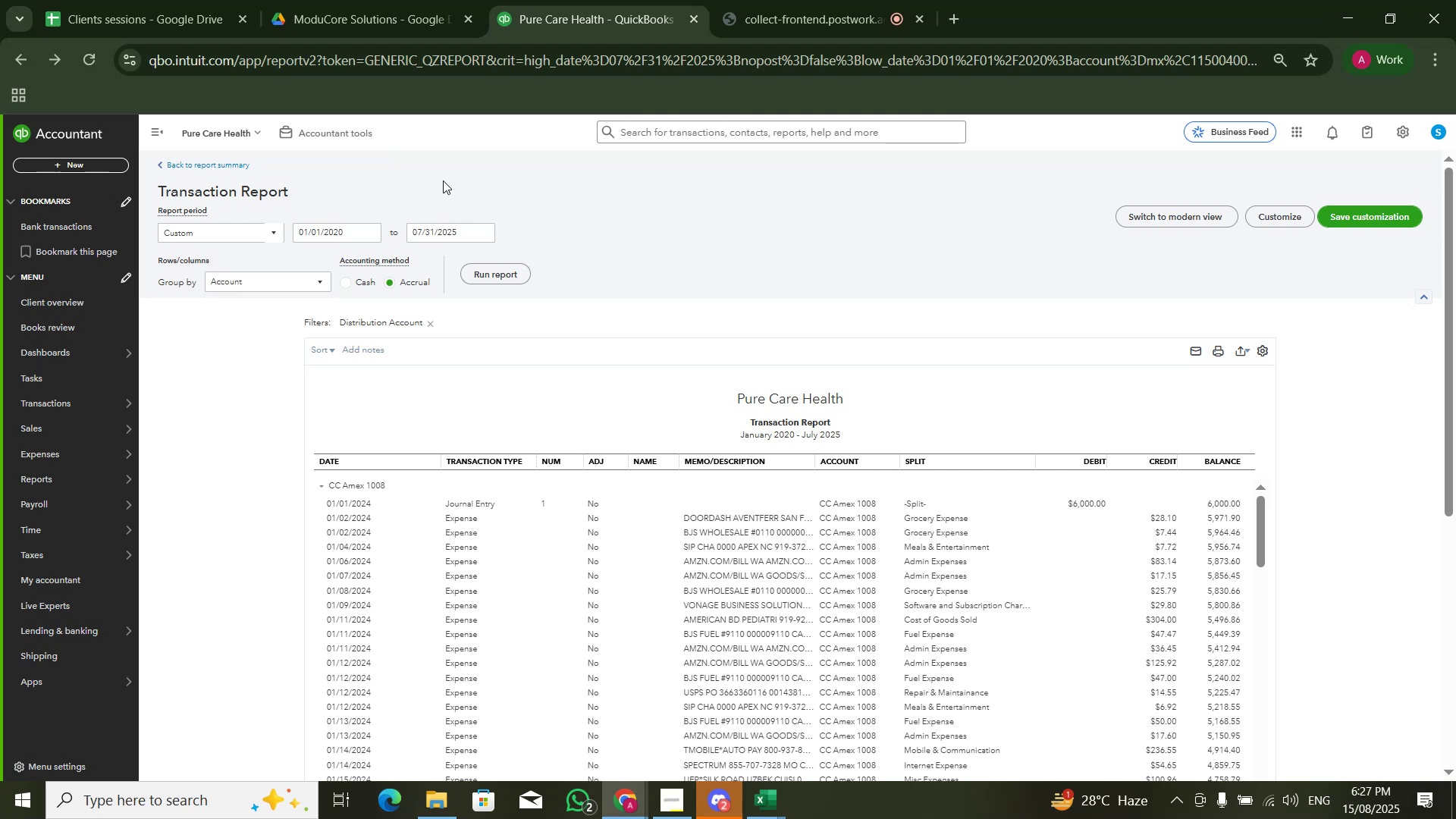 
wait(17.25)
 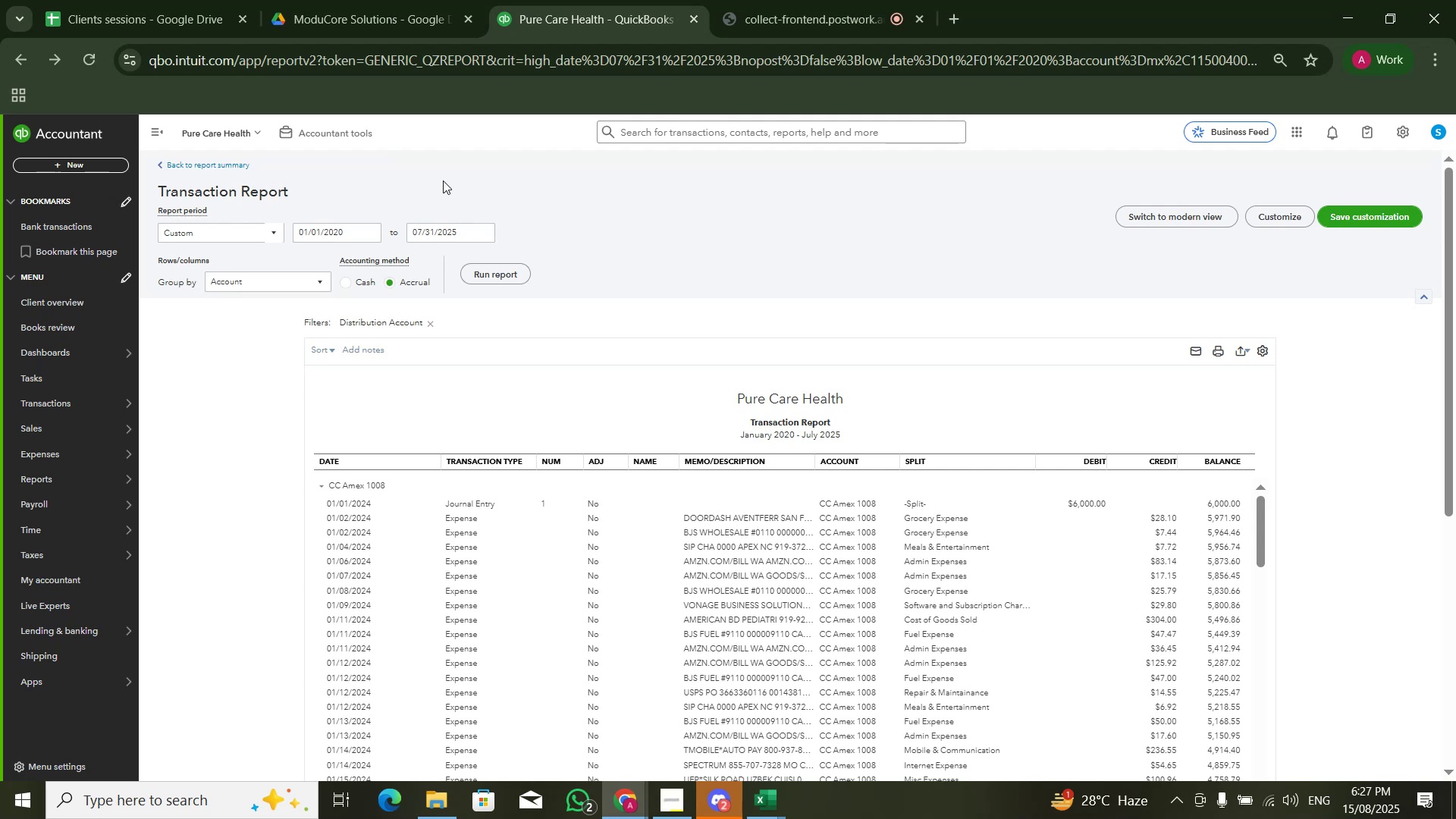 
mouse_move([462, 223])
 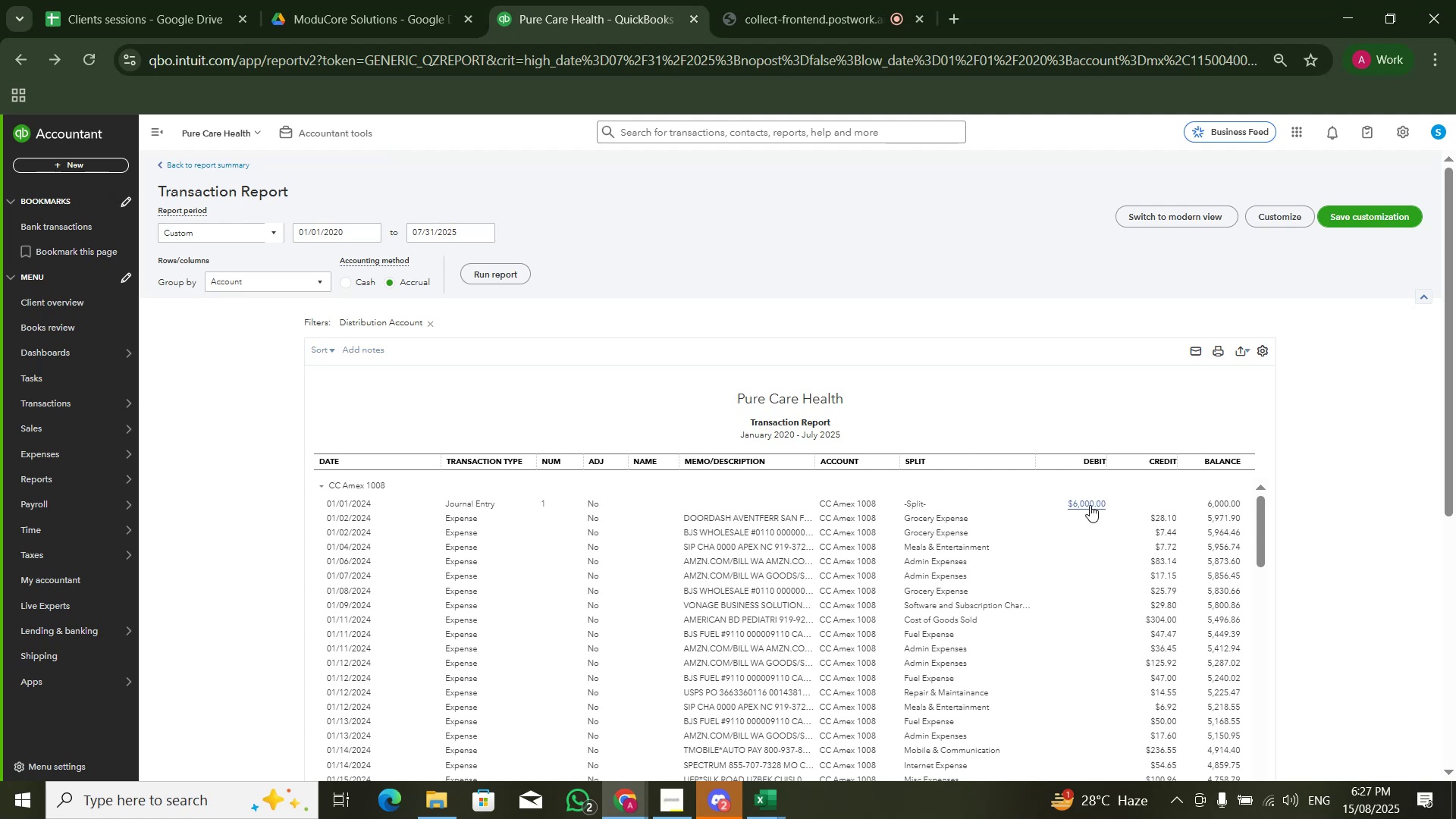 
left_click([1090, 505])
 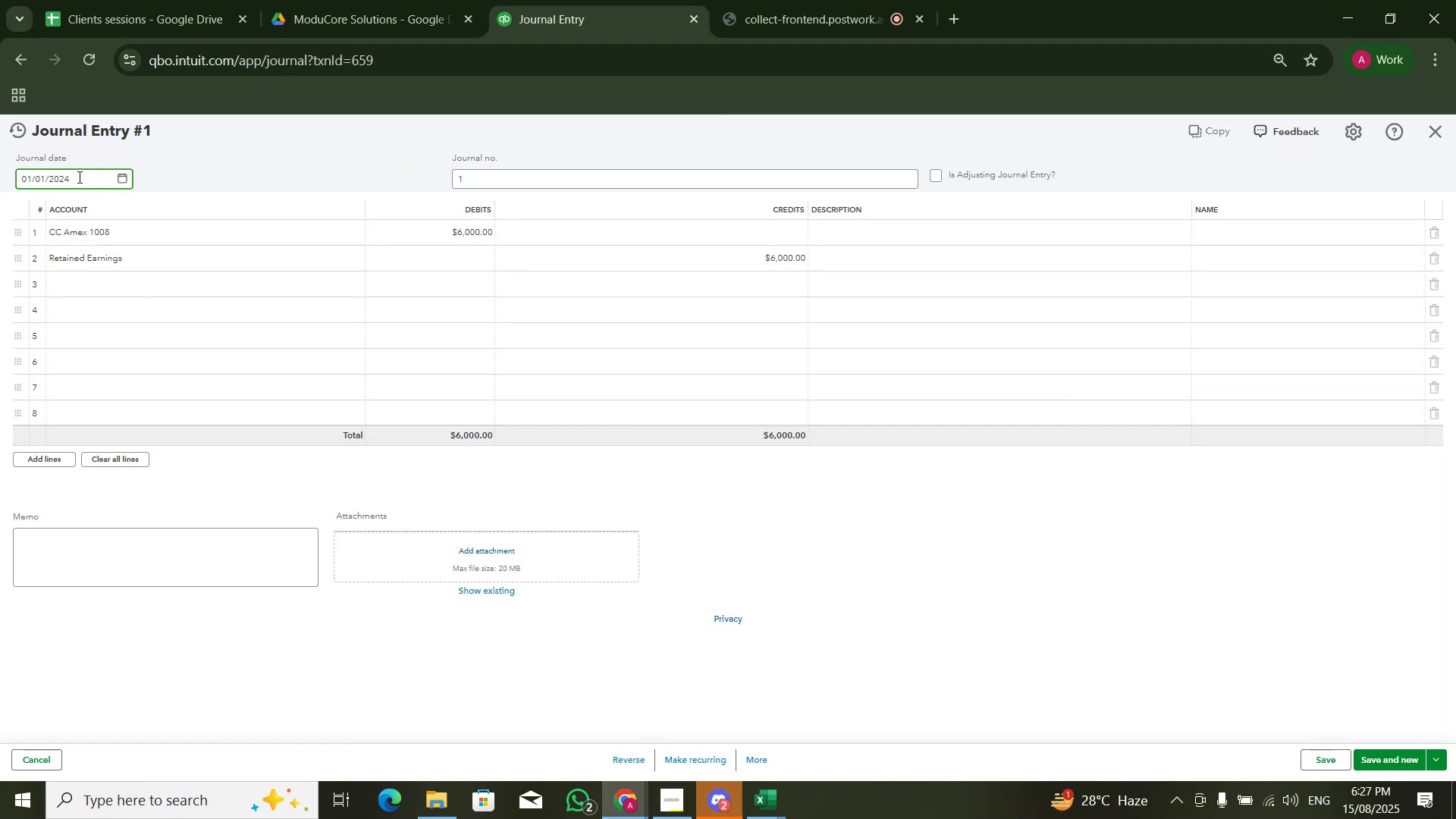 
left_click([422, 237])
 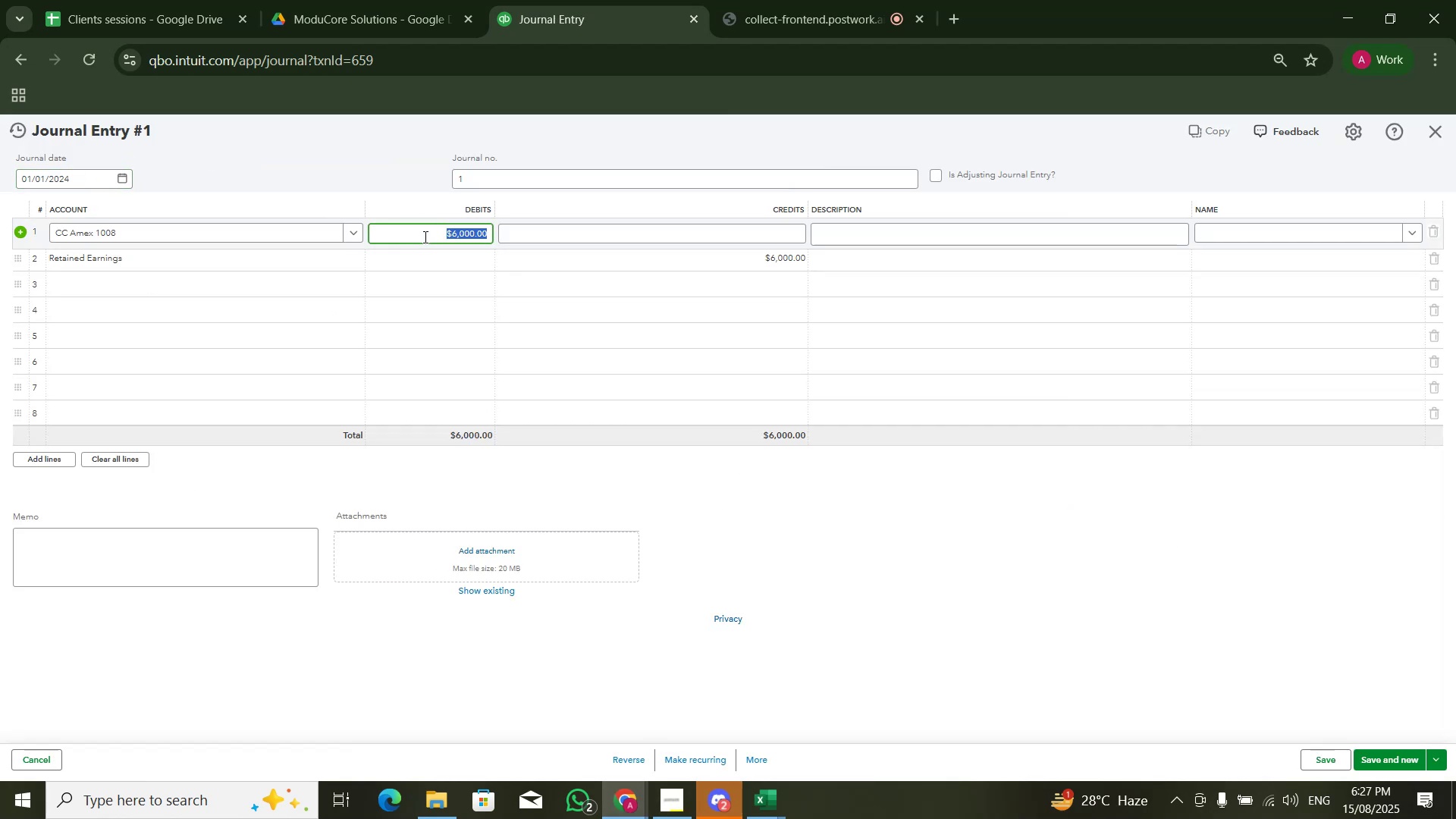 
key(Control+C)
 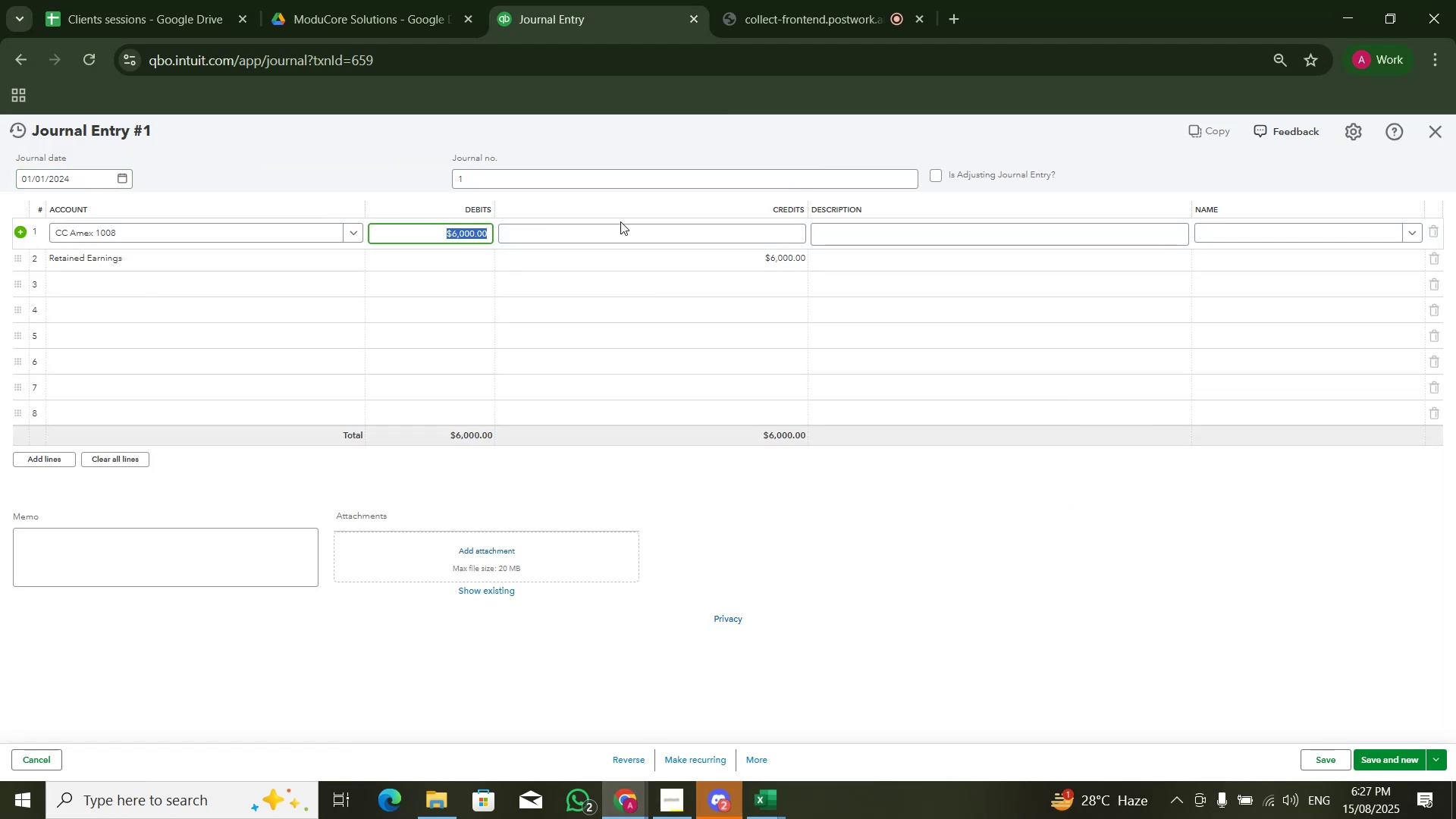 
left_click([625, 229])
 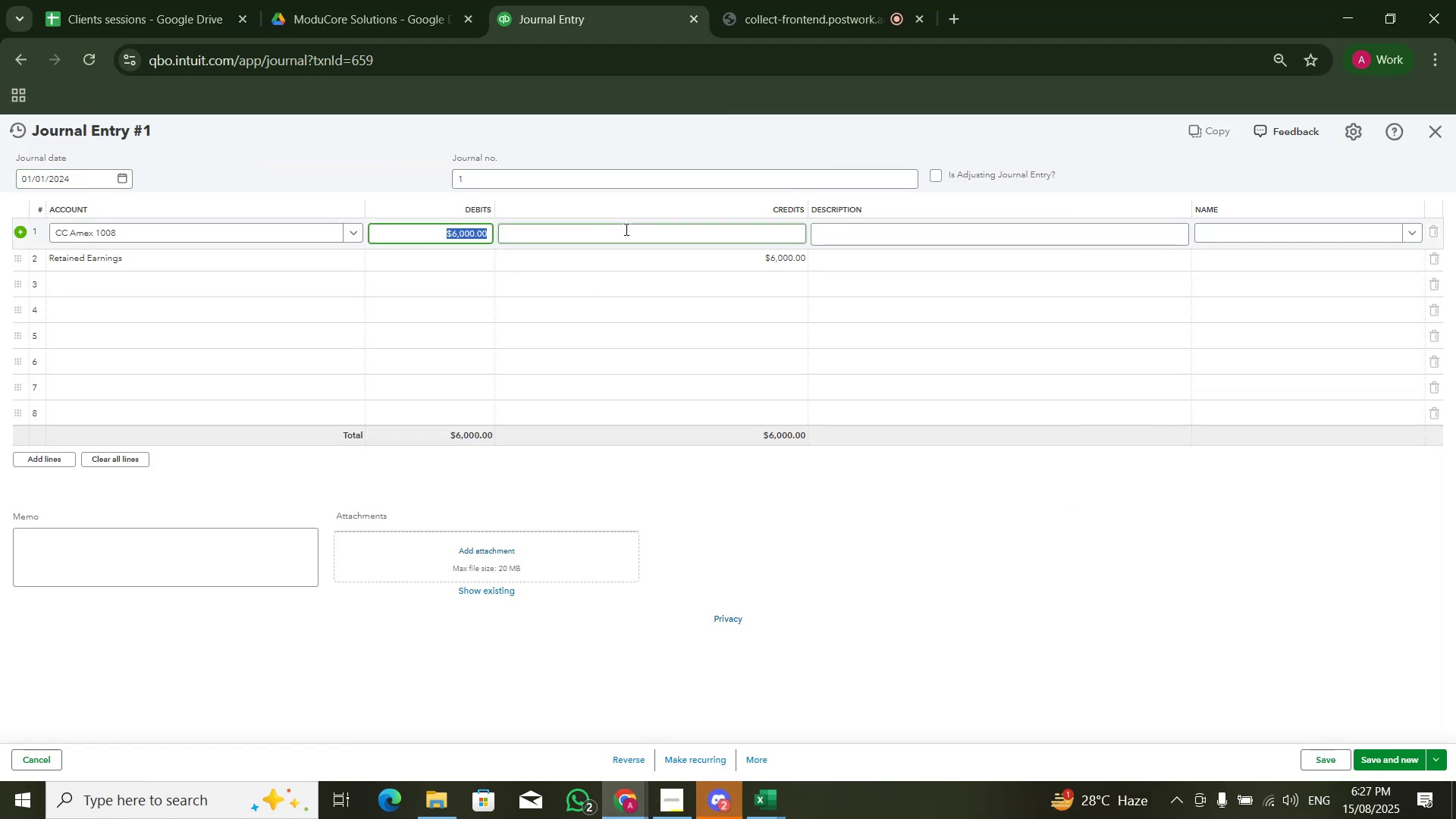 
key(Control+V)
 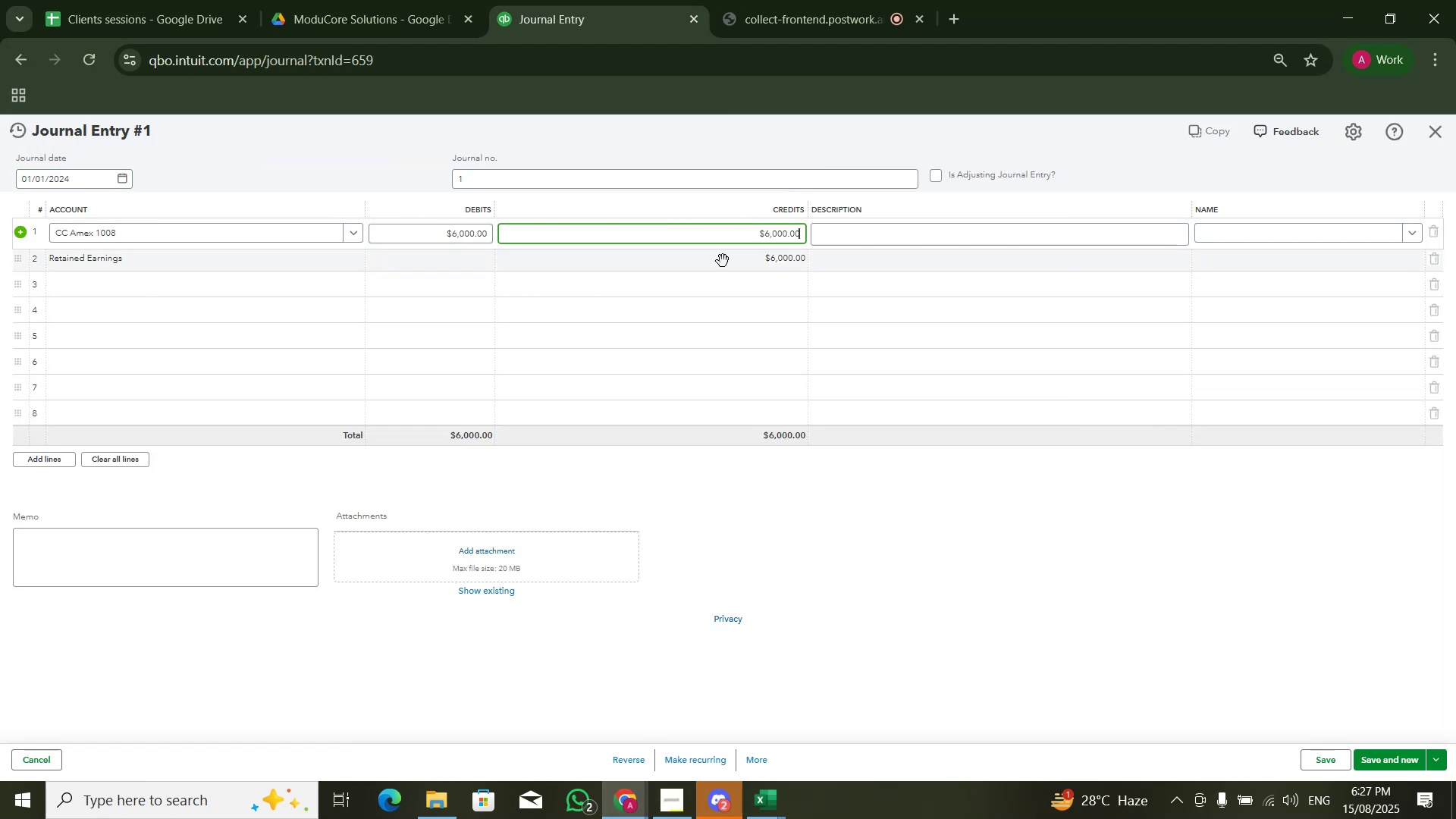 
left_click([724, 261])
 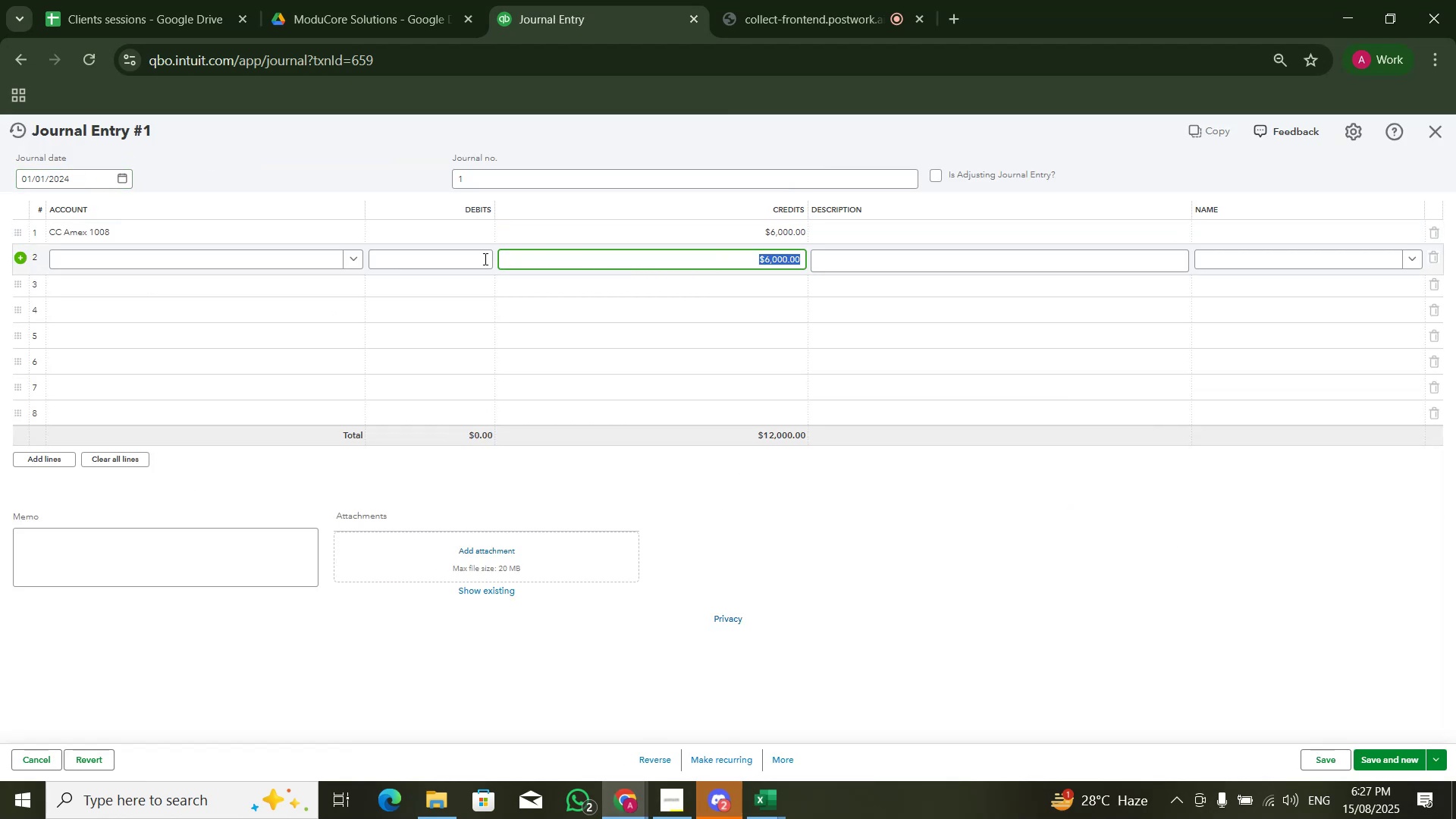 
left_click([431, 259])
 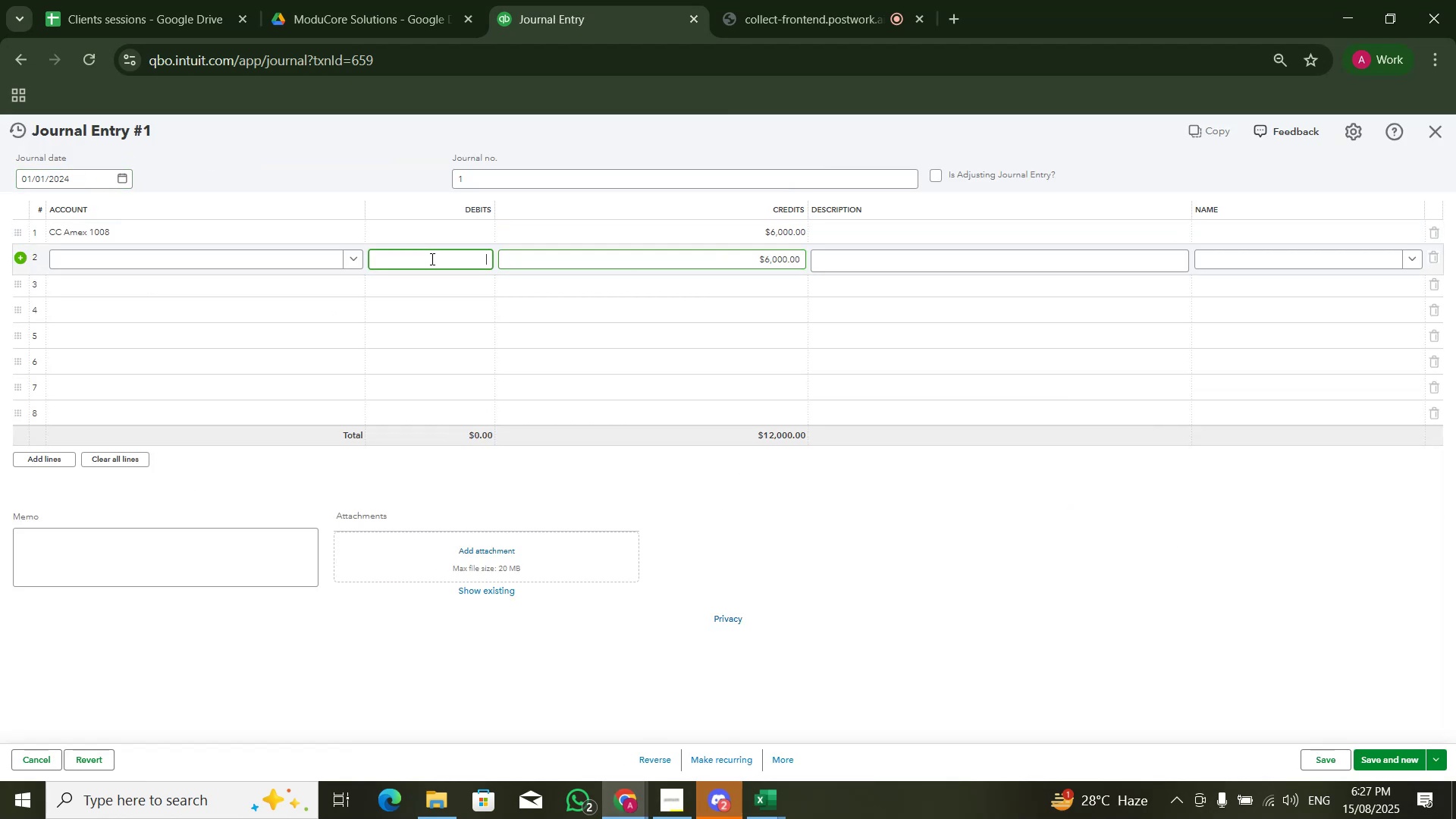 
key(Control+V)
 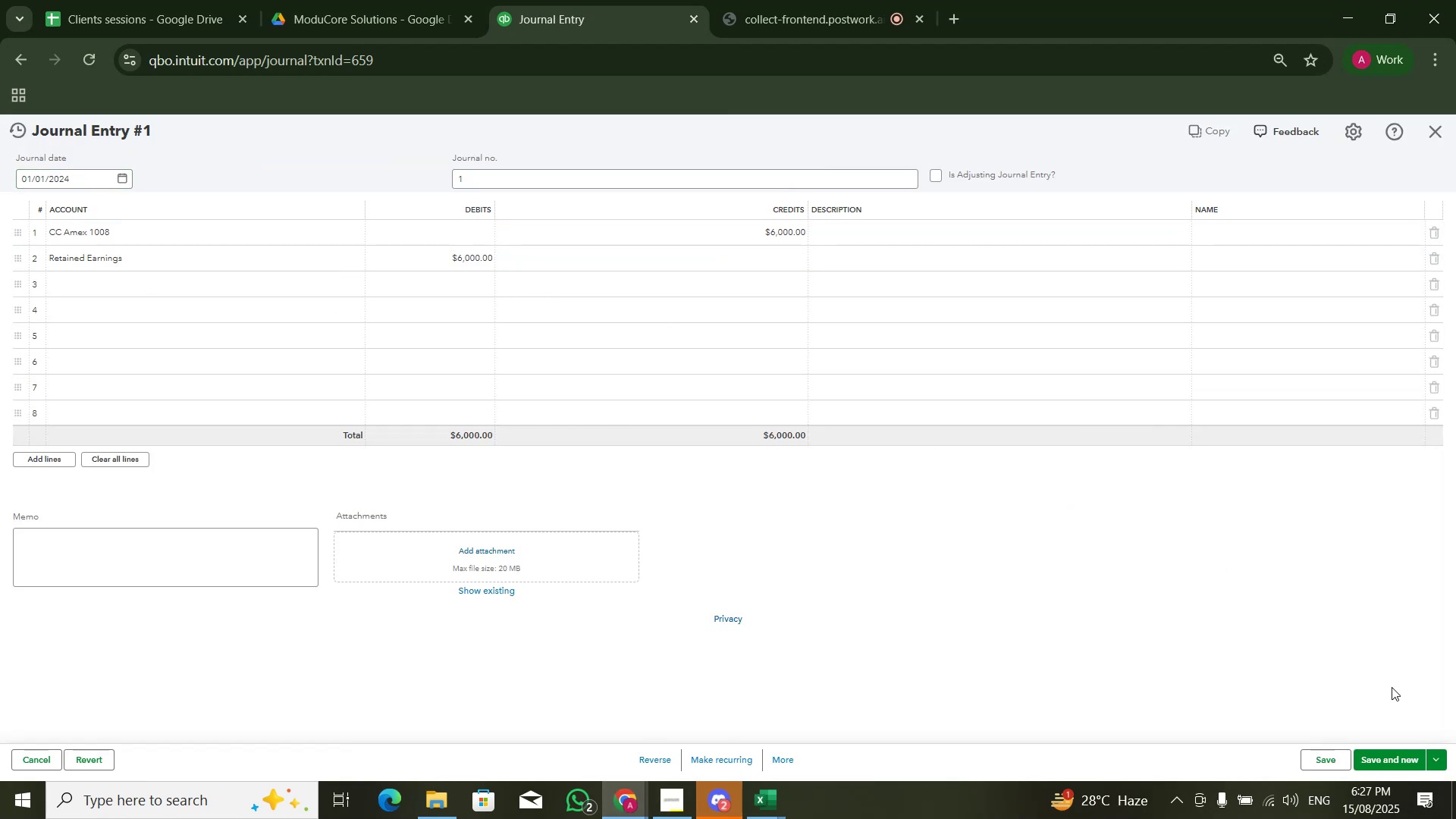 
left_click([1392, 751])
 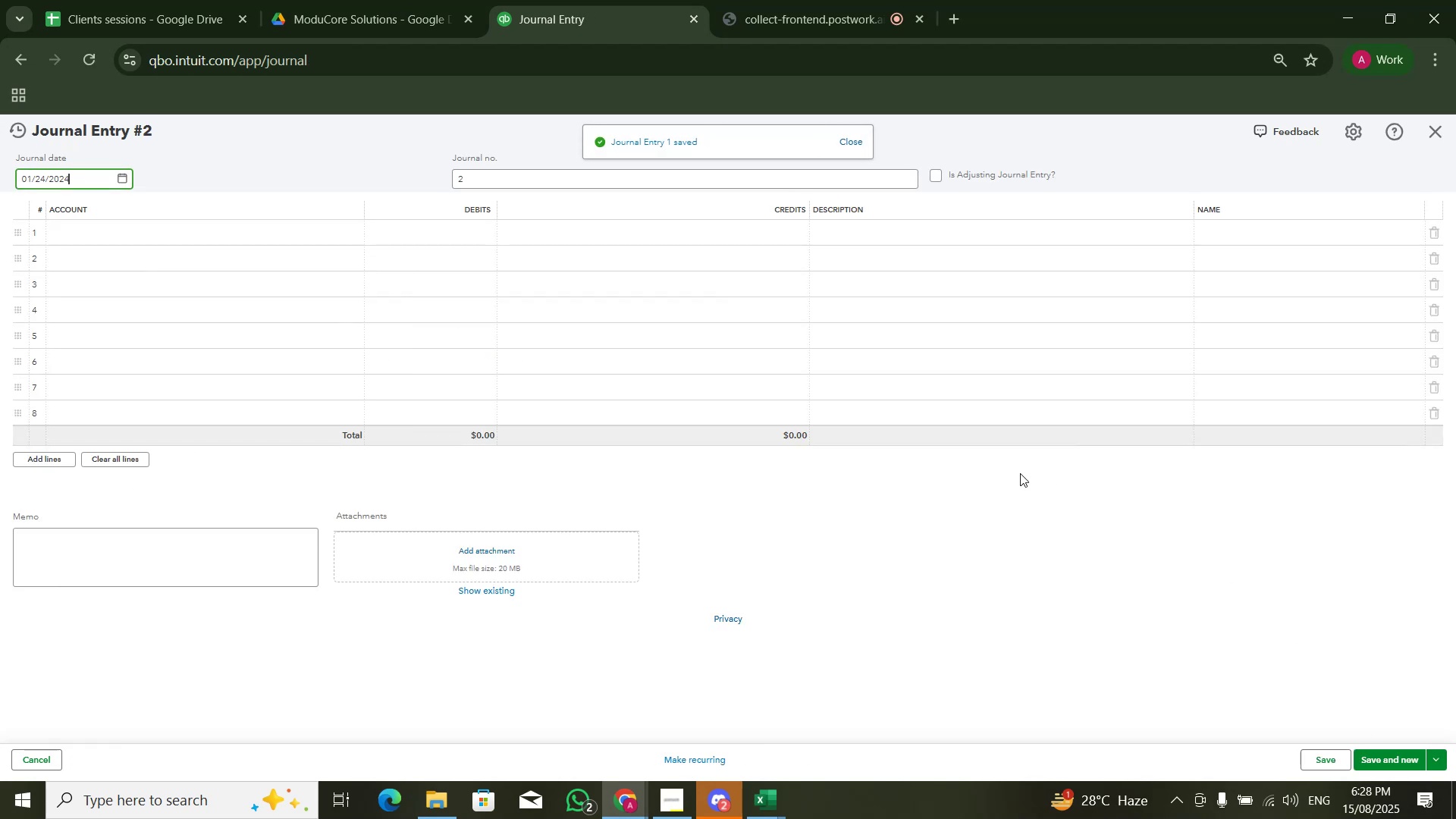 
wait(5.37)
 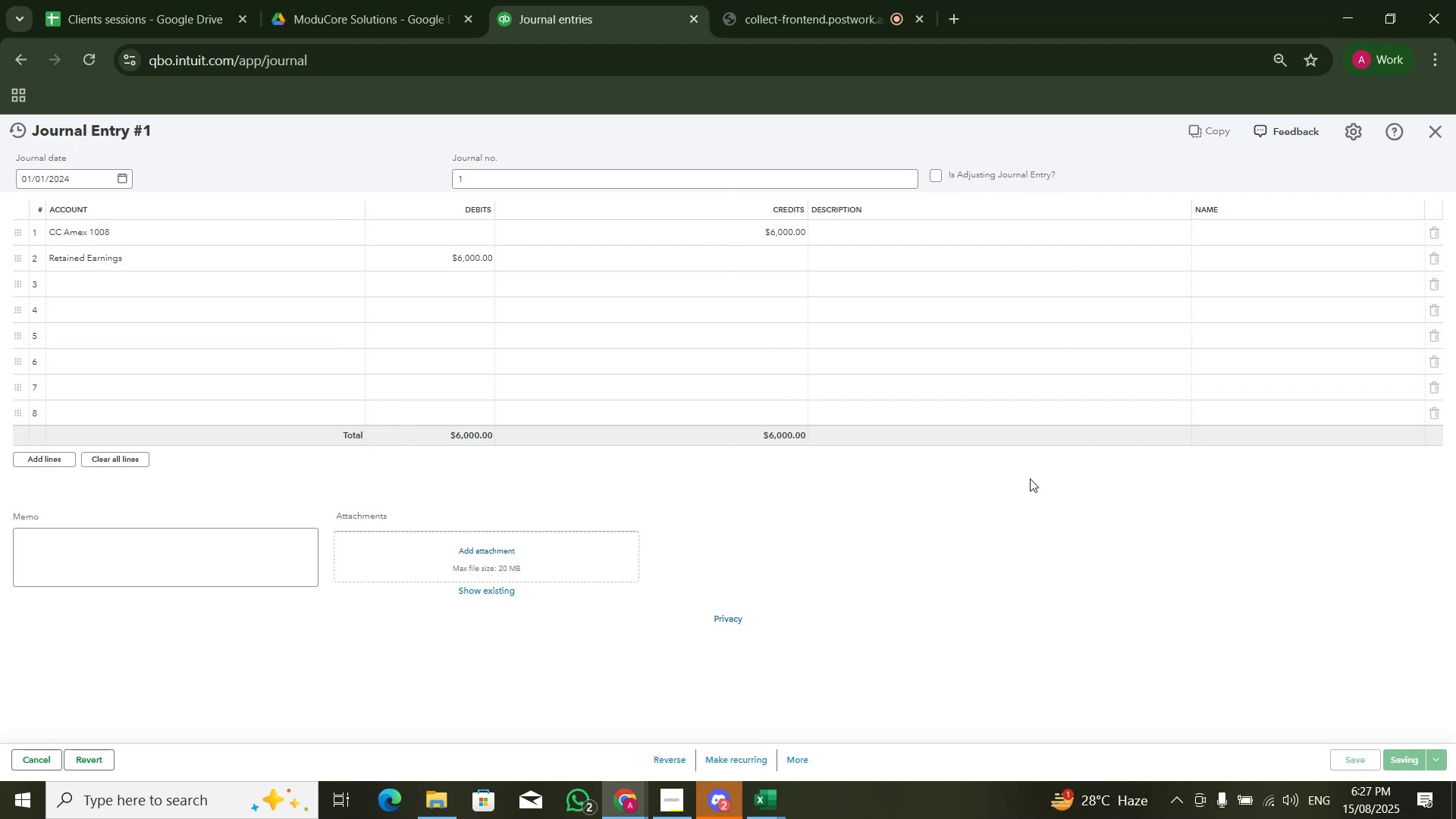 
left_click([1445, 127])
 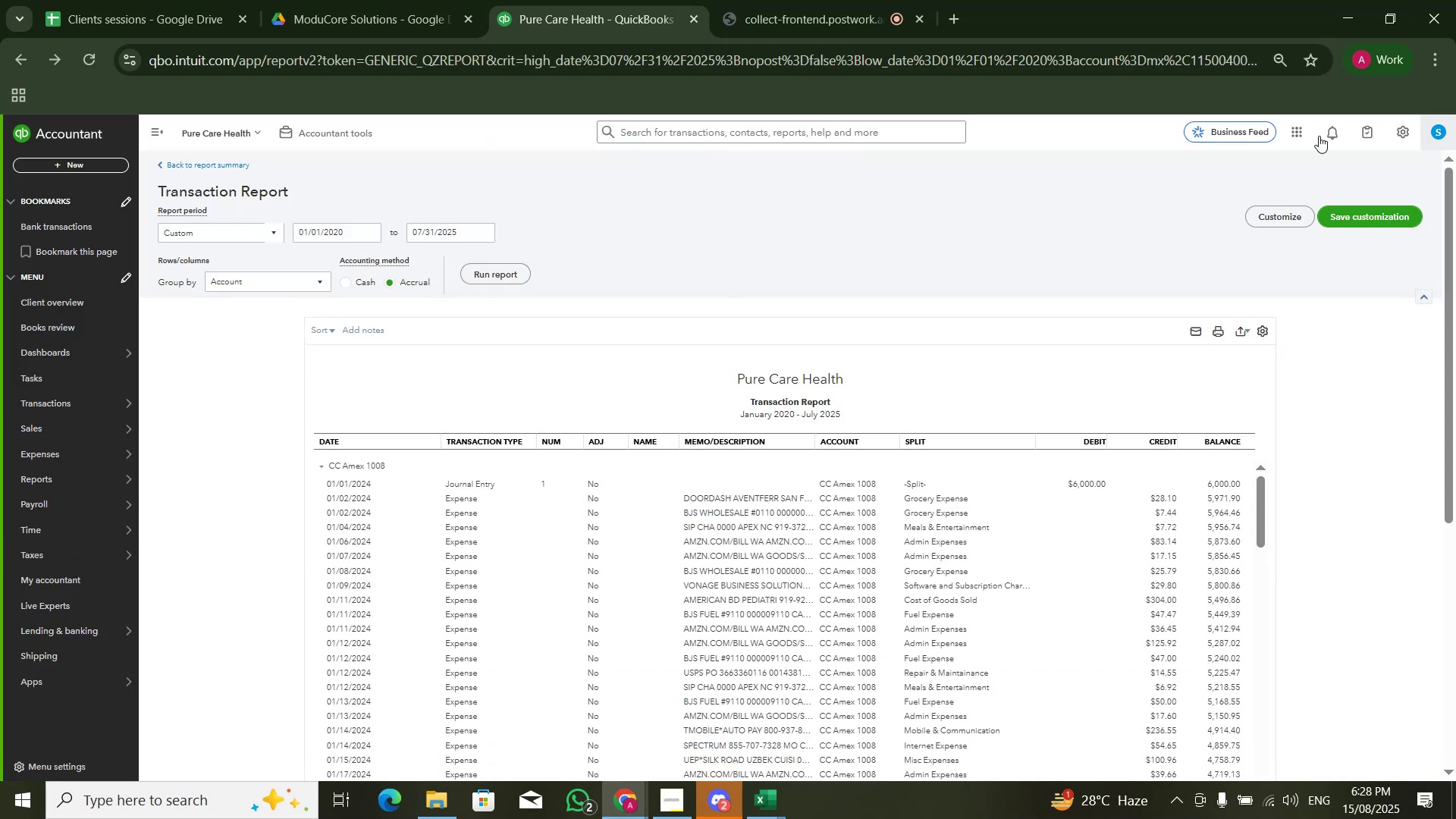 
scroll: coordinate [288, 249], scroll_direction: up, amount: 3.0
 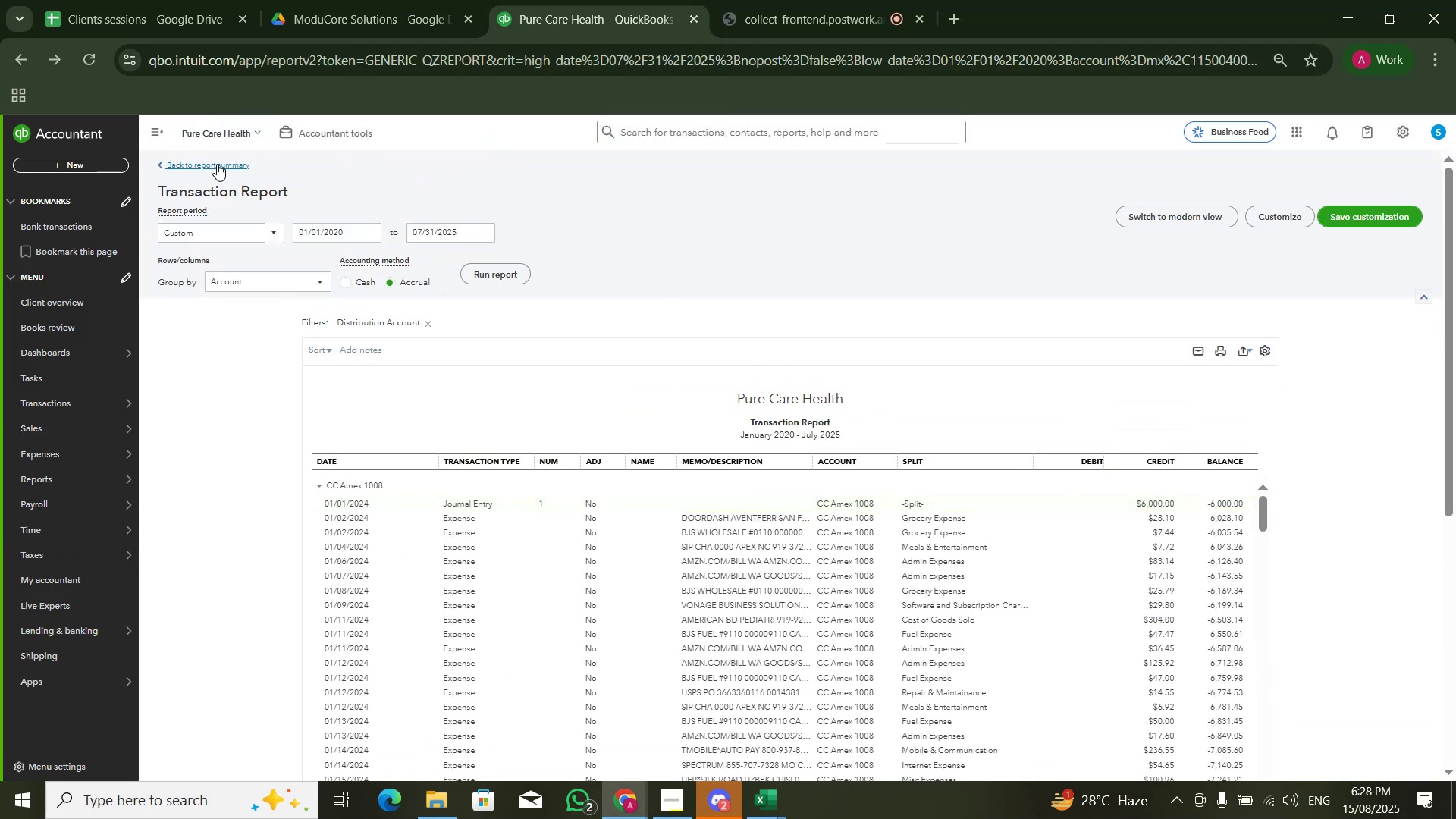 
left_click([217, 164])
 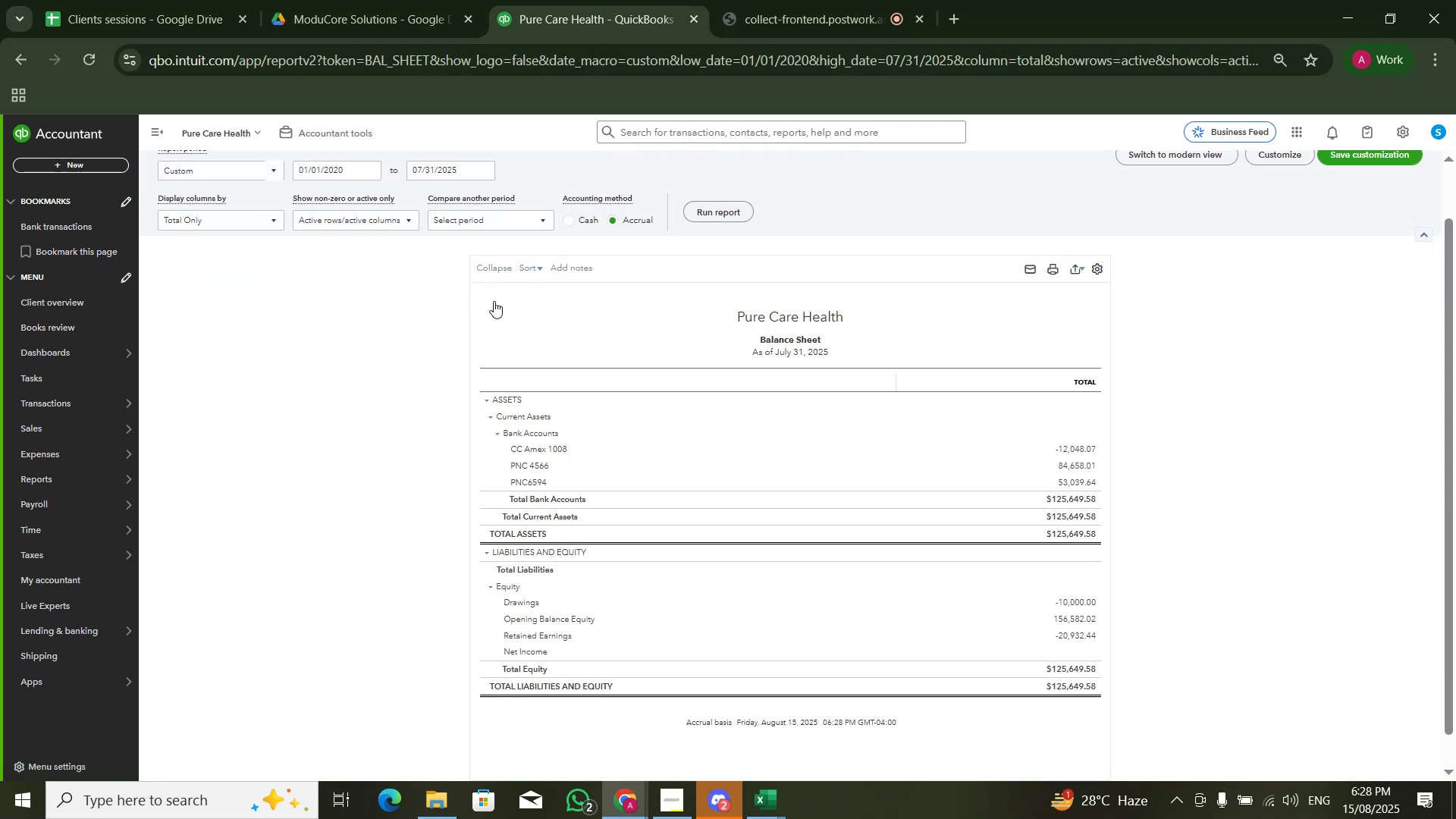 
wait(7.7)
 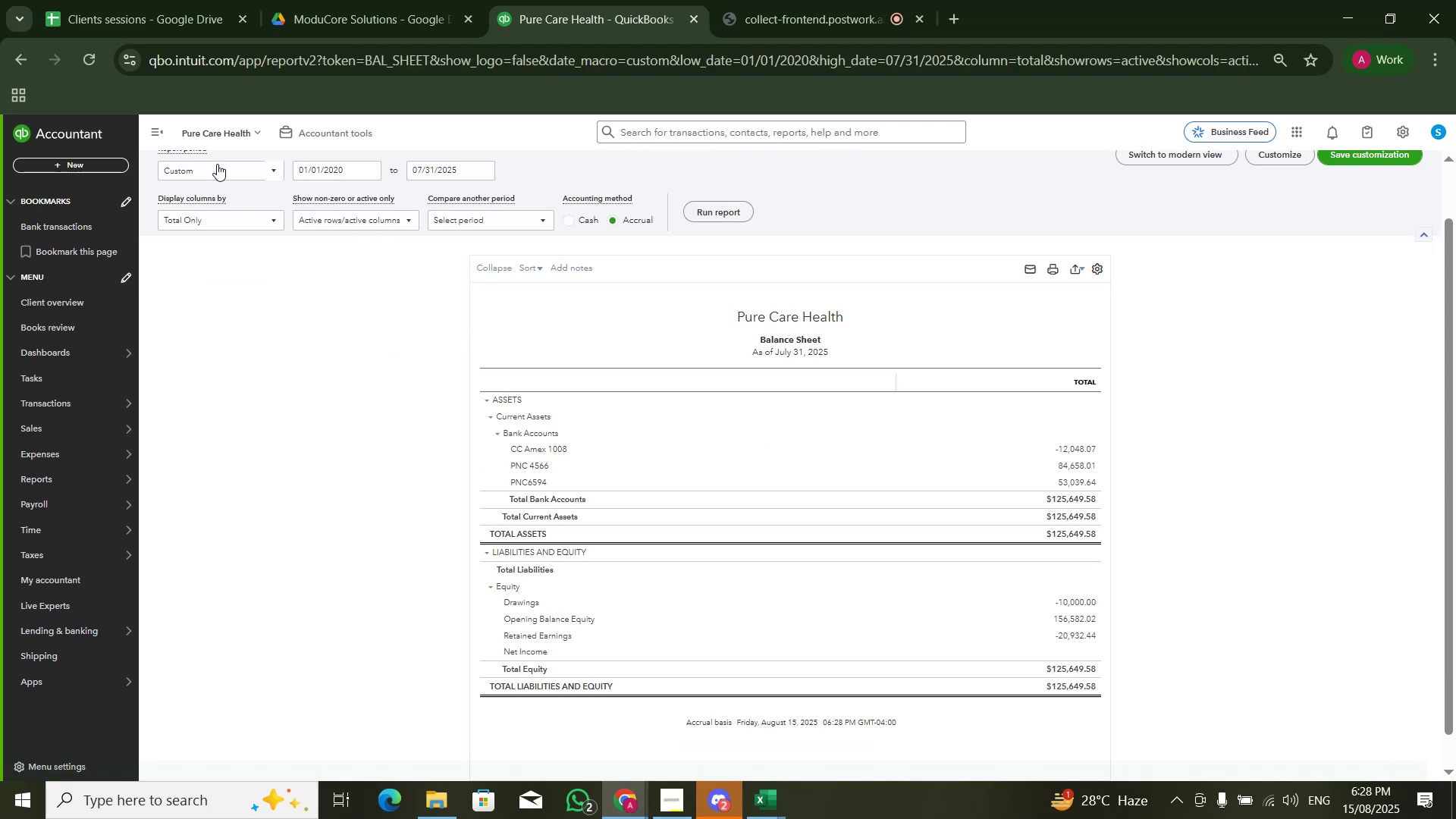 
key(Alt+Tab)
 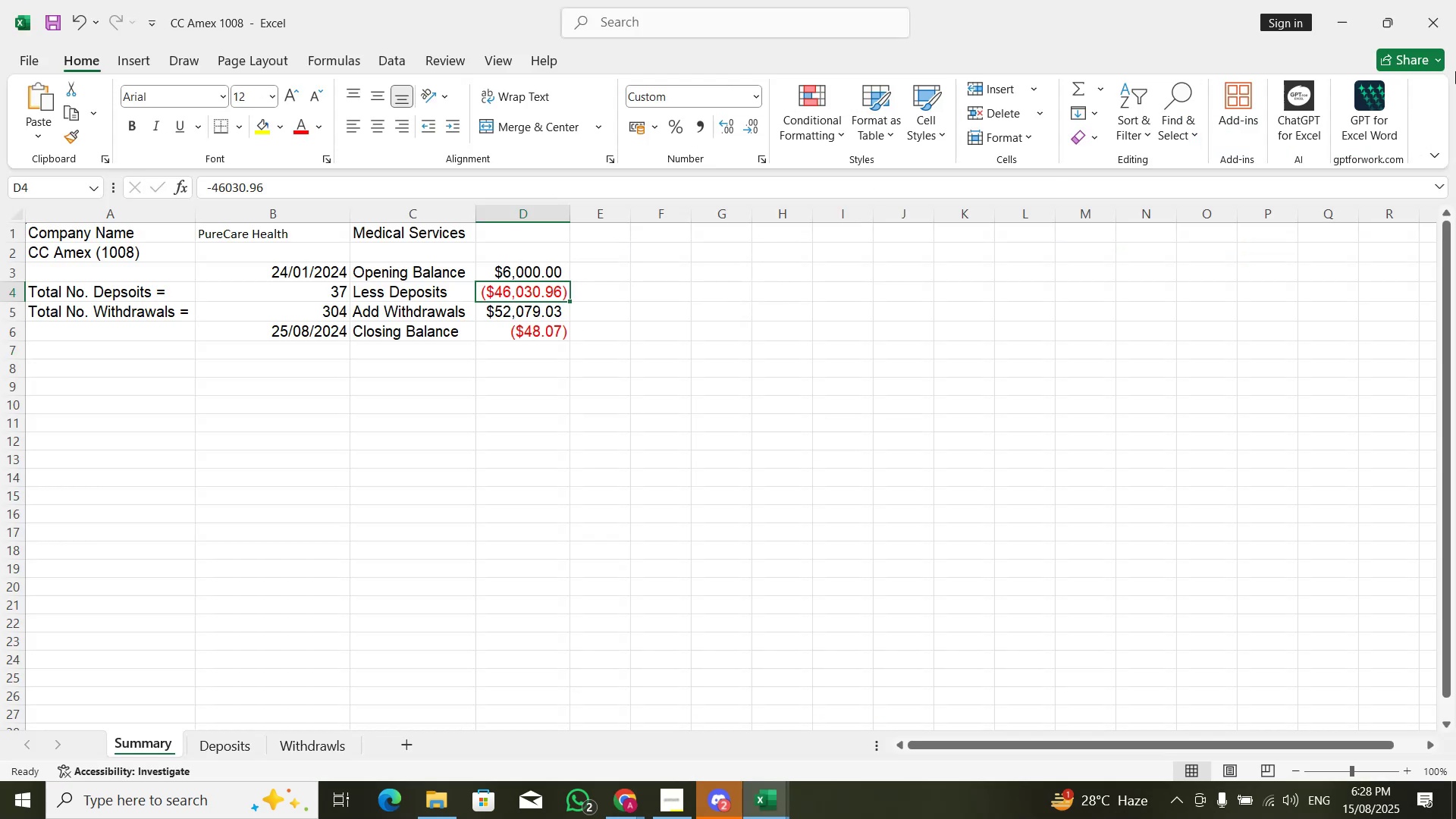 
left_click([1430, 30])
 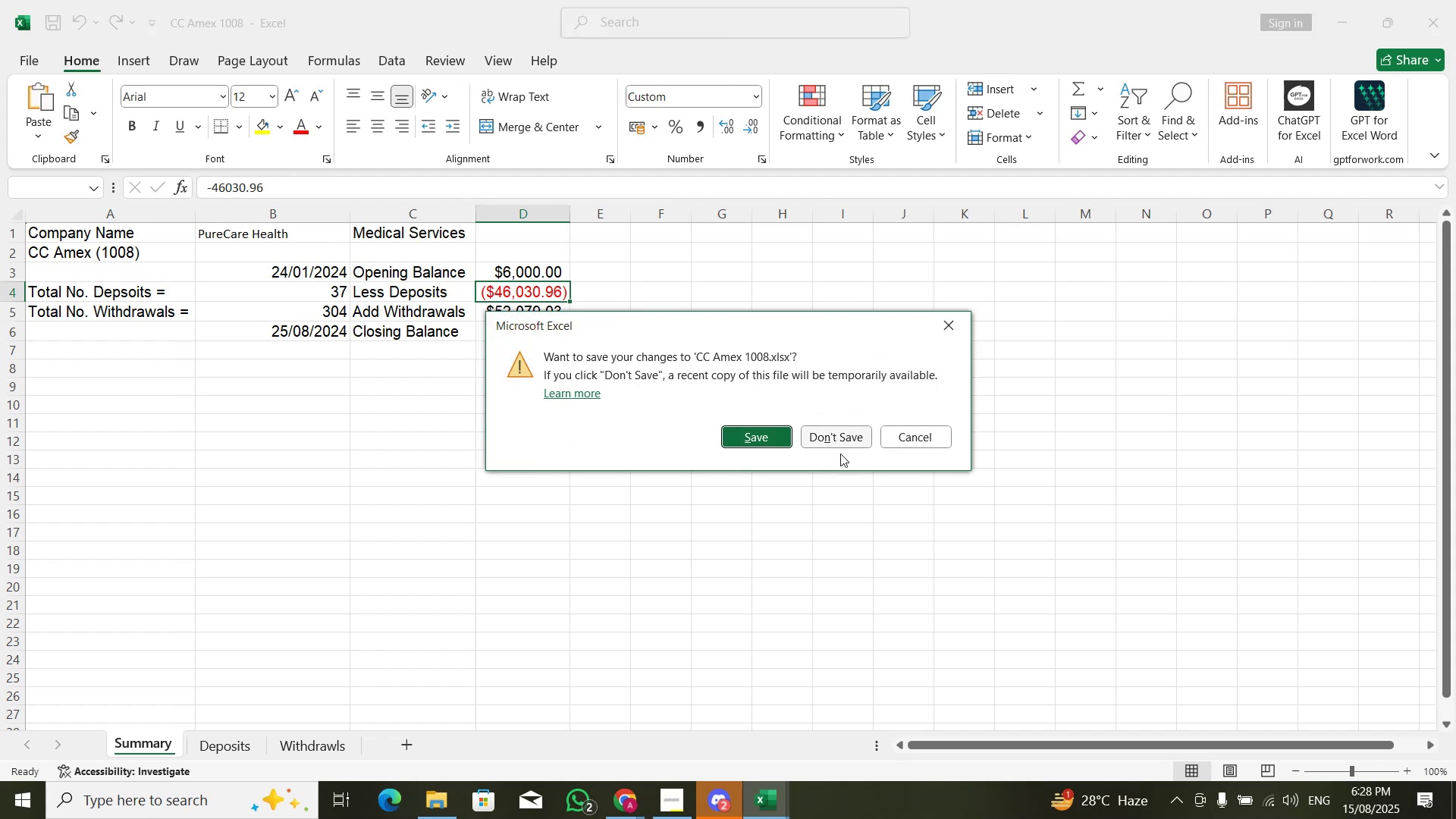 
double_click([832, 442])
 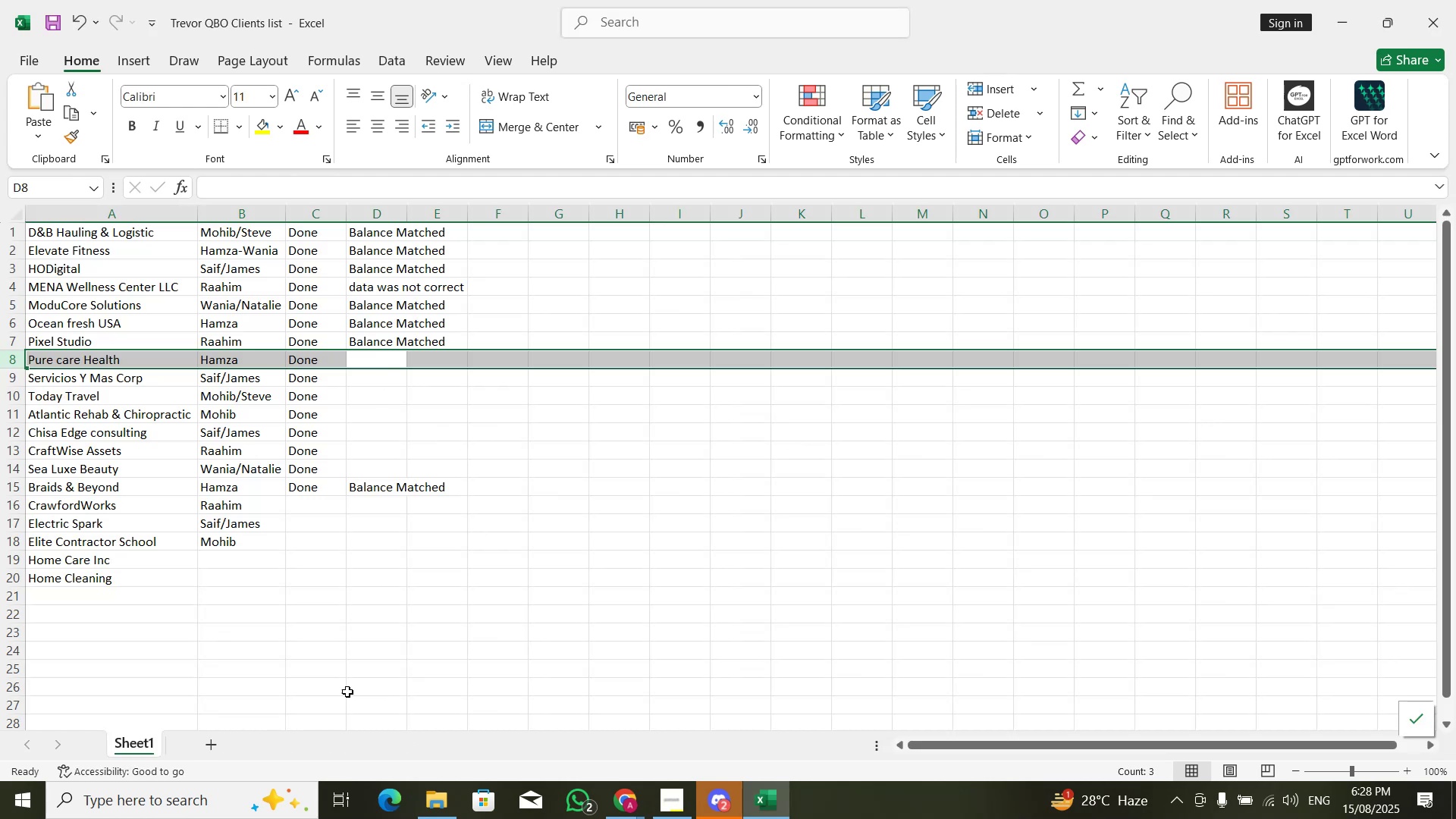 
left_click([452, 805])
 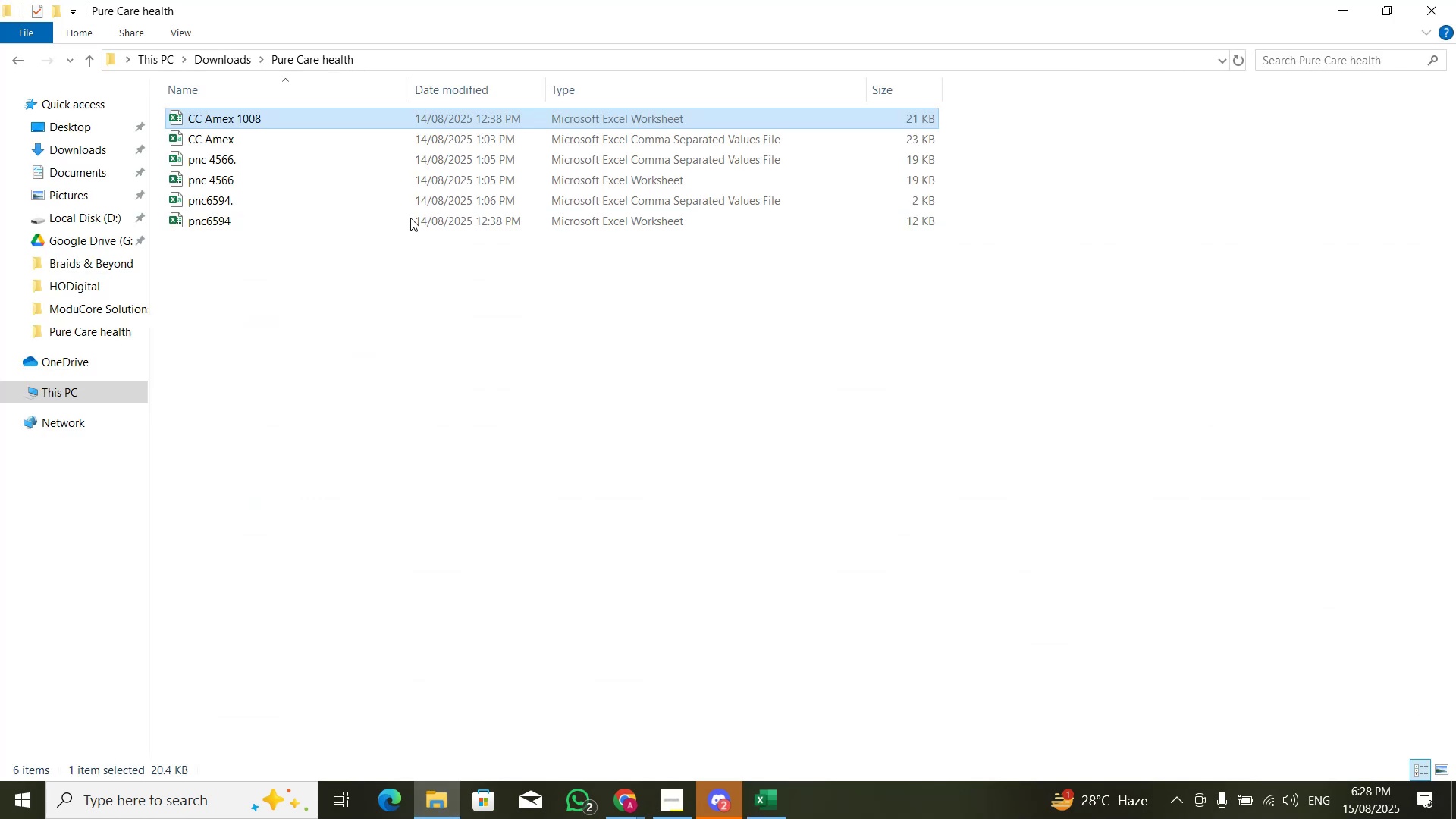 
left_click([441, 191])
 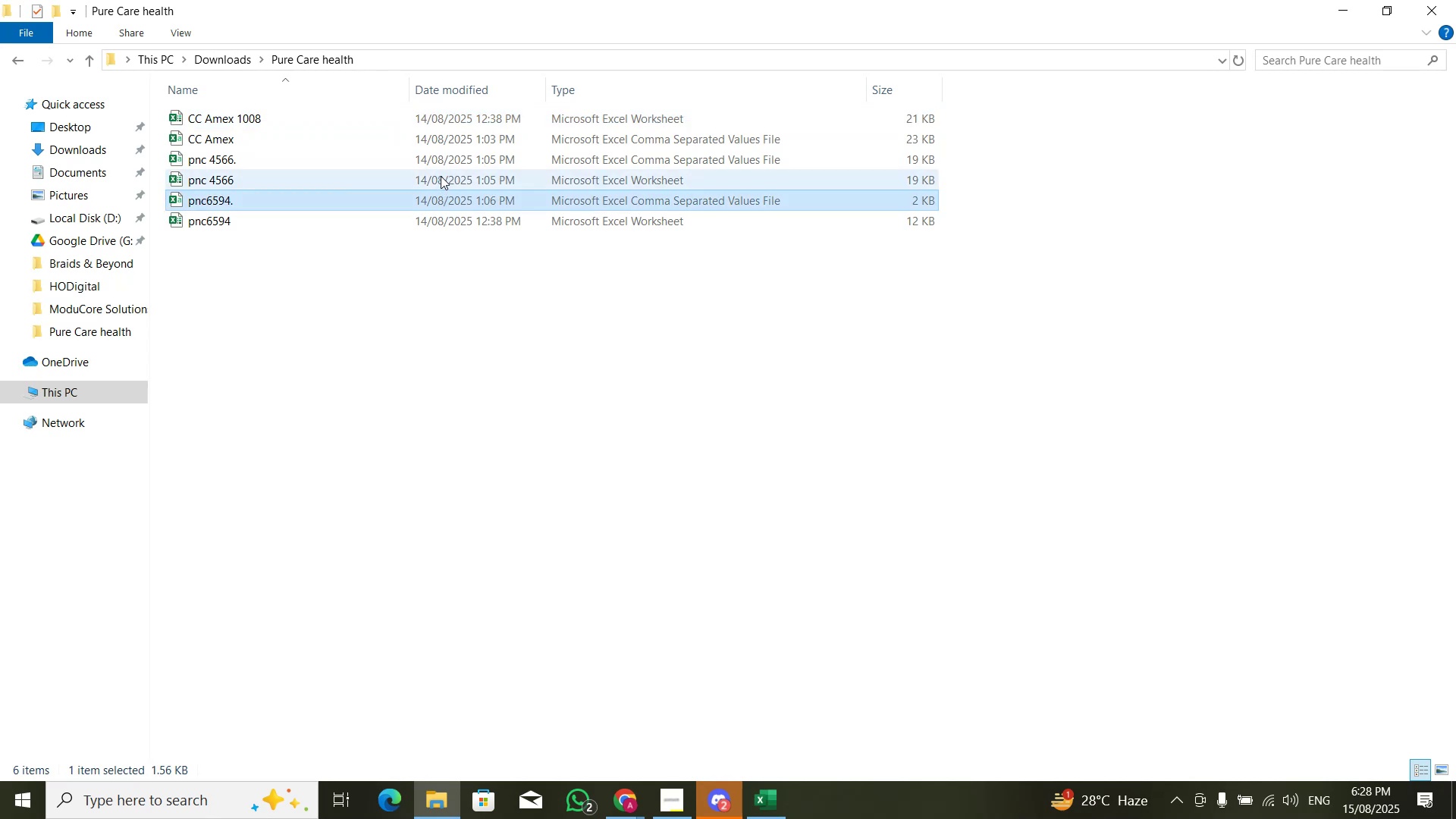 
double_click([441, 176])
 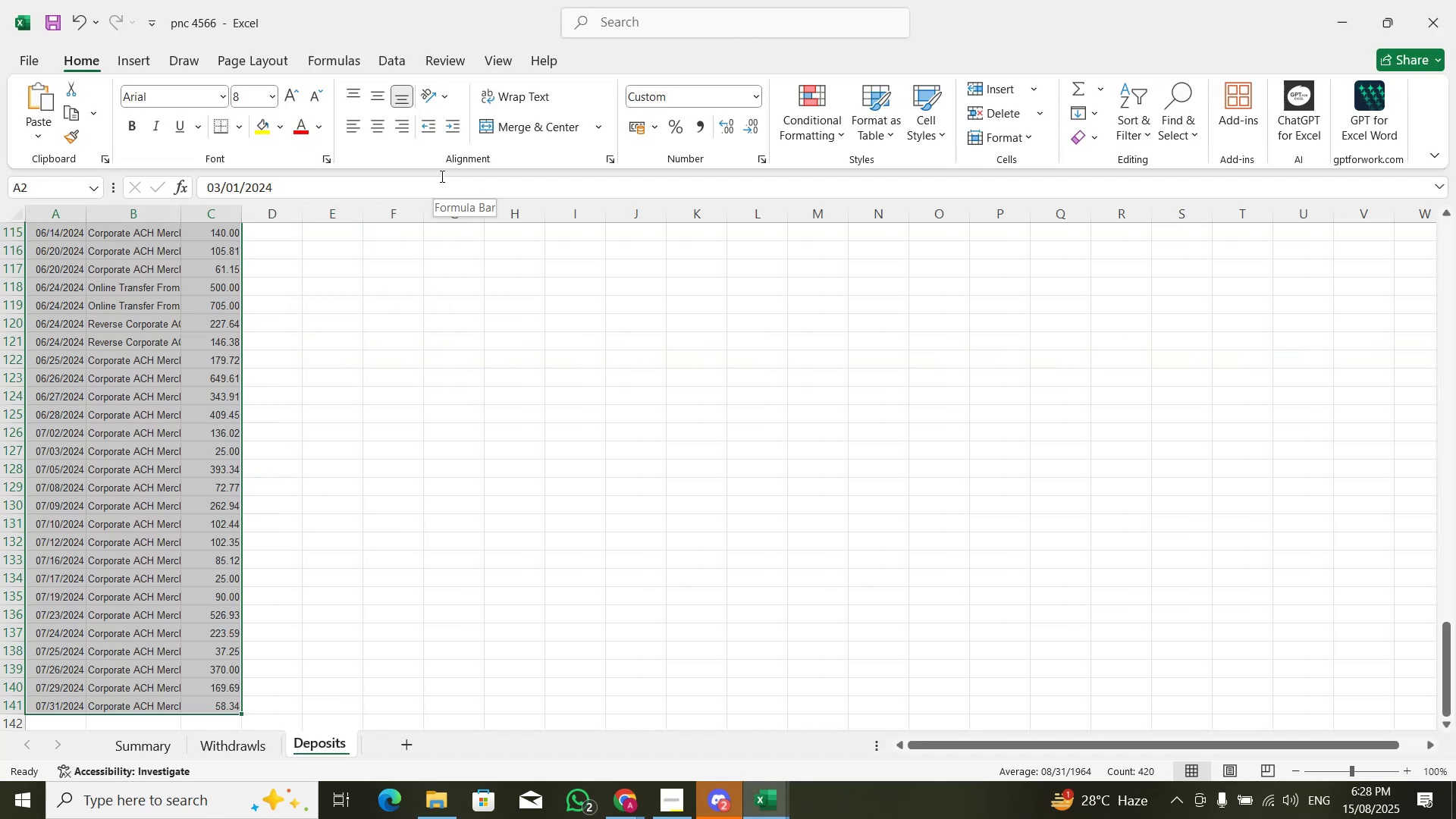 
wait(5.47)
 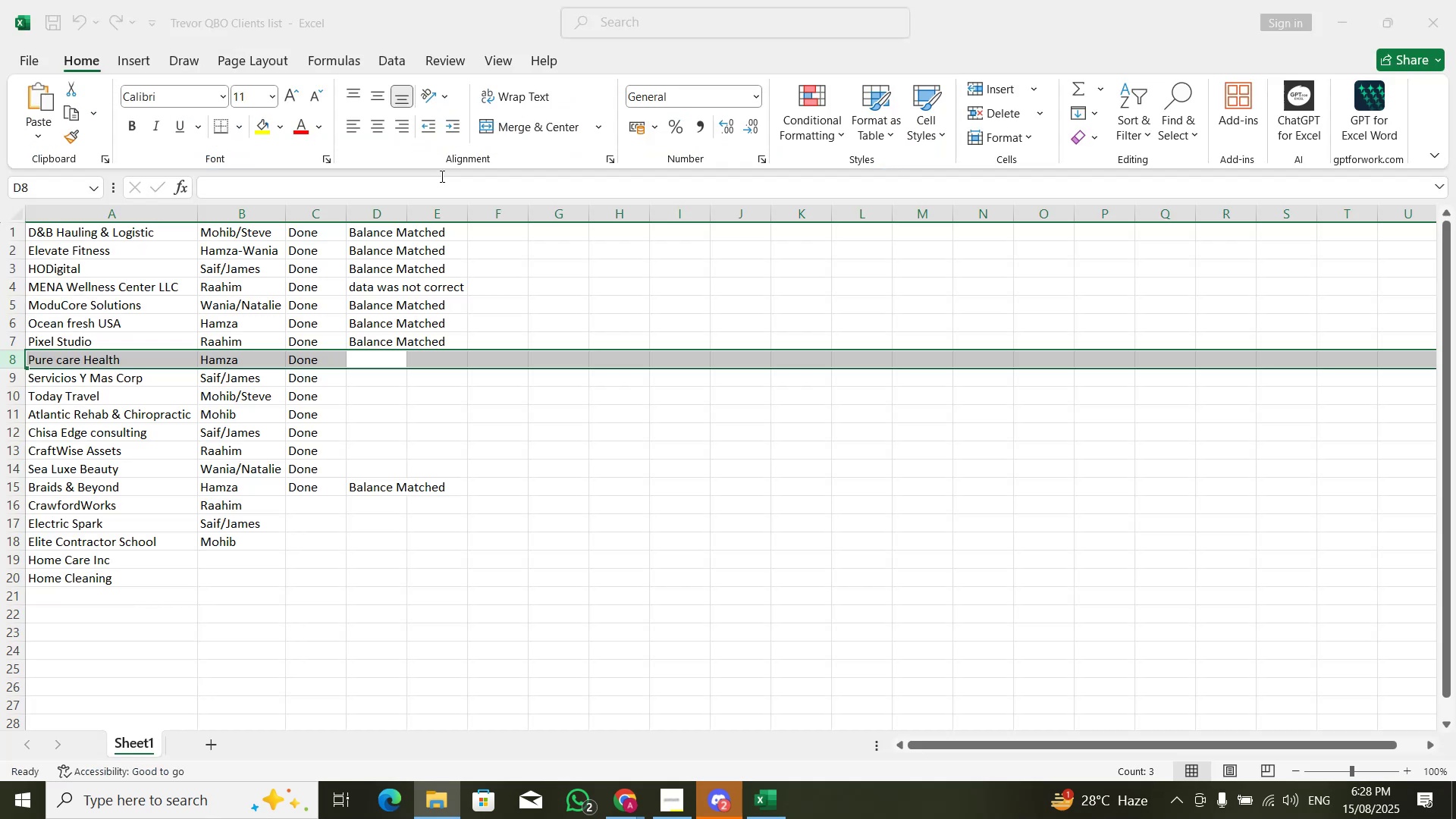 
hold_key(key=VolumeUp, duration=0.99)
 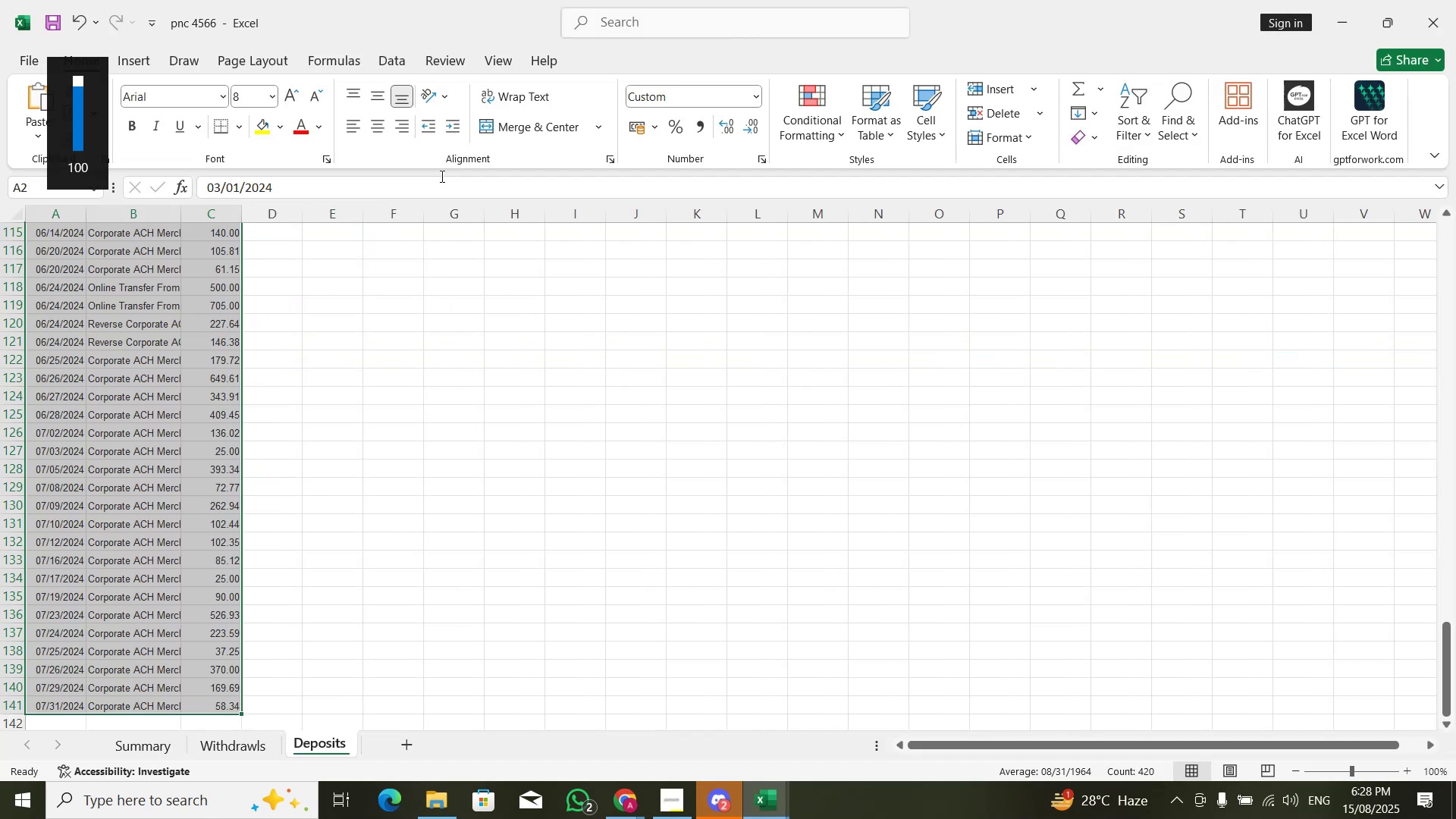 
key(ArrowRight)
 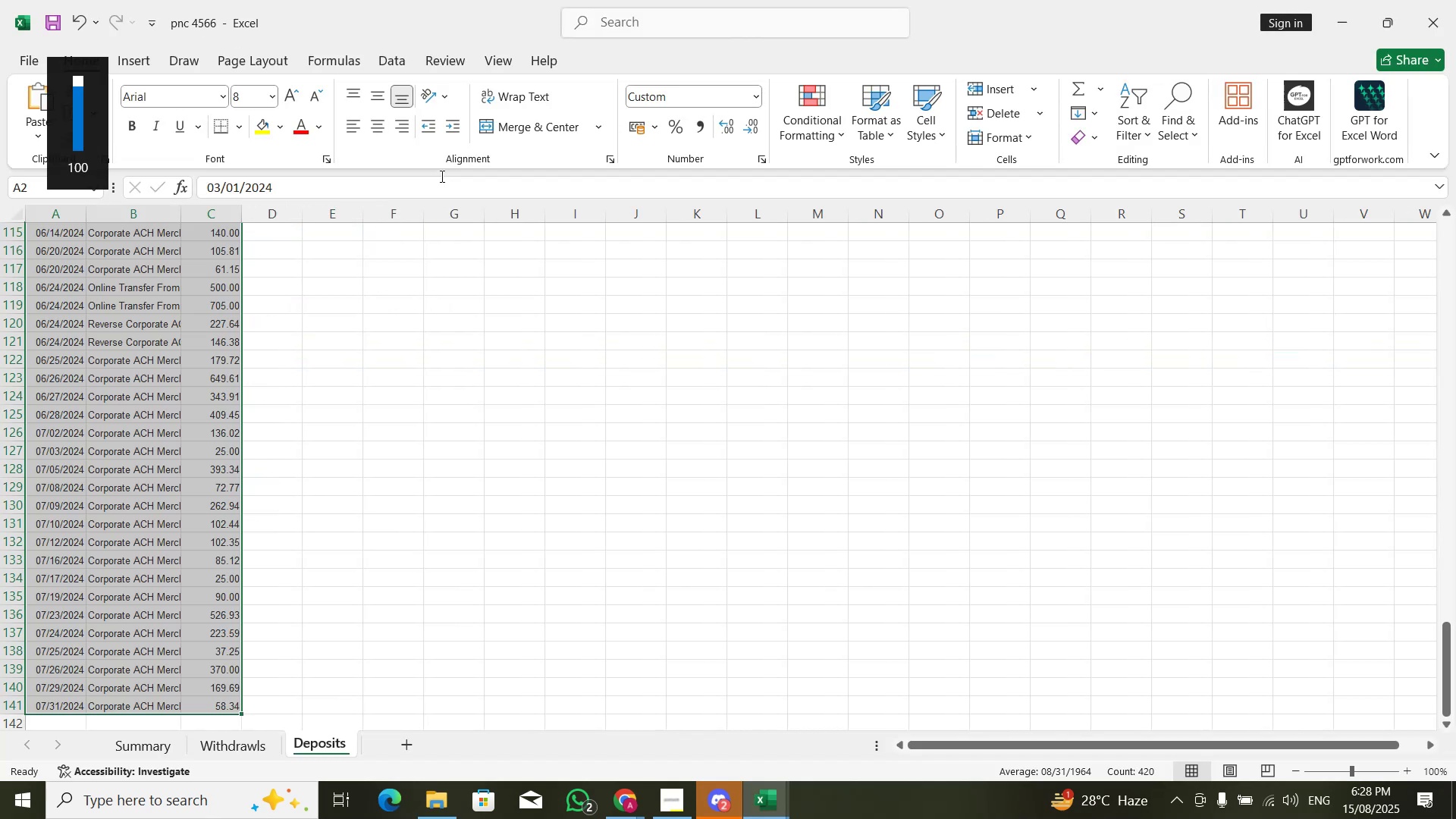 
key(ArrowLeft)
 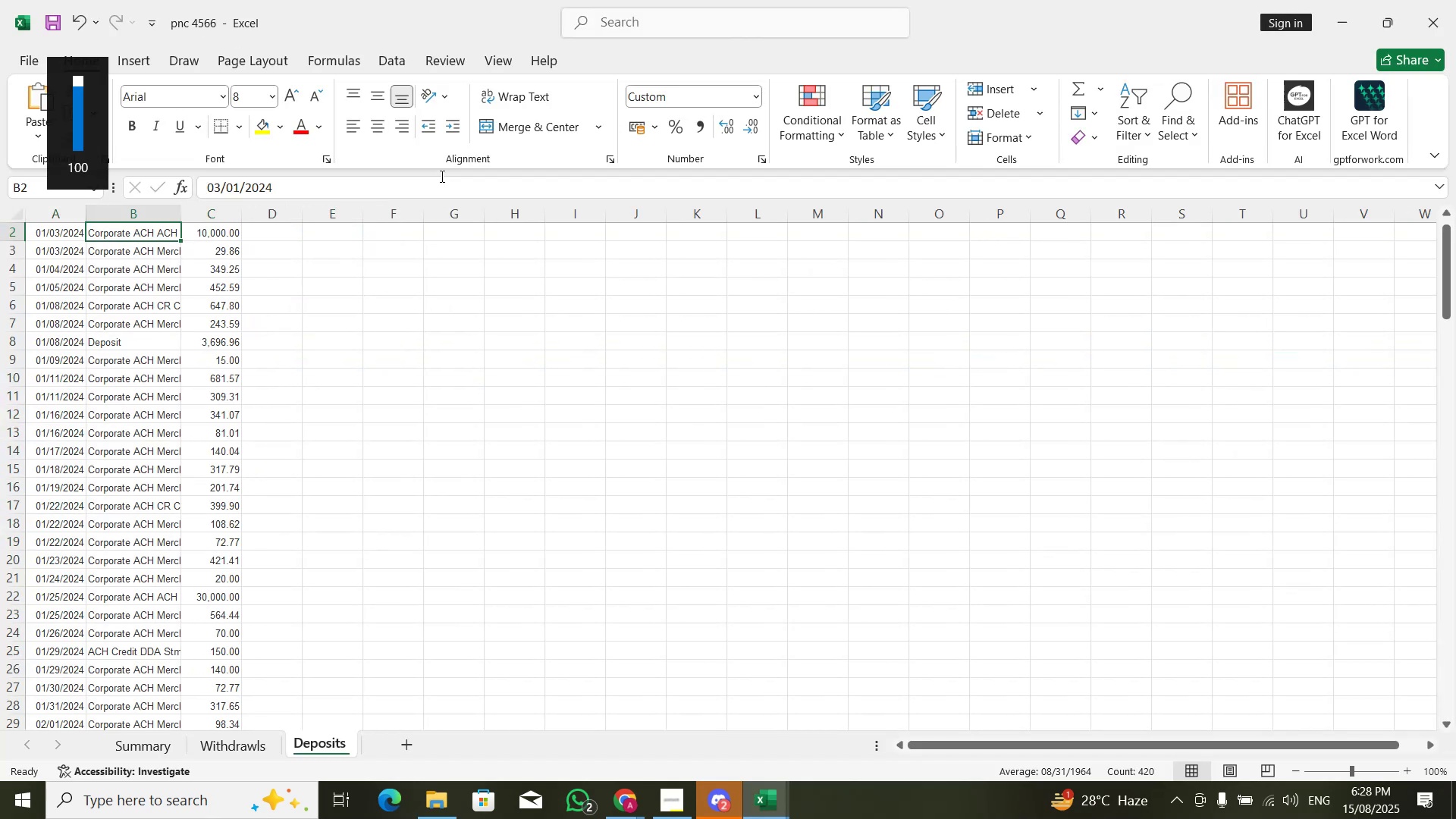 
key(Control+PageUp)
 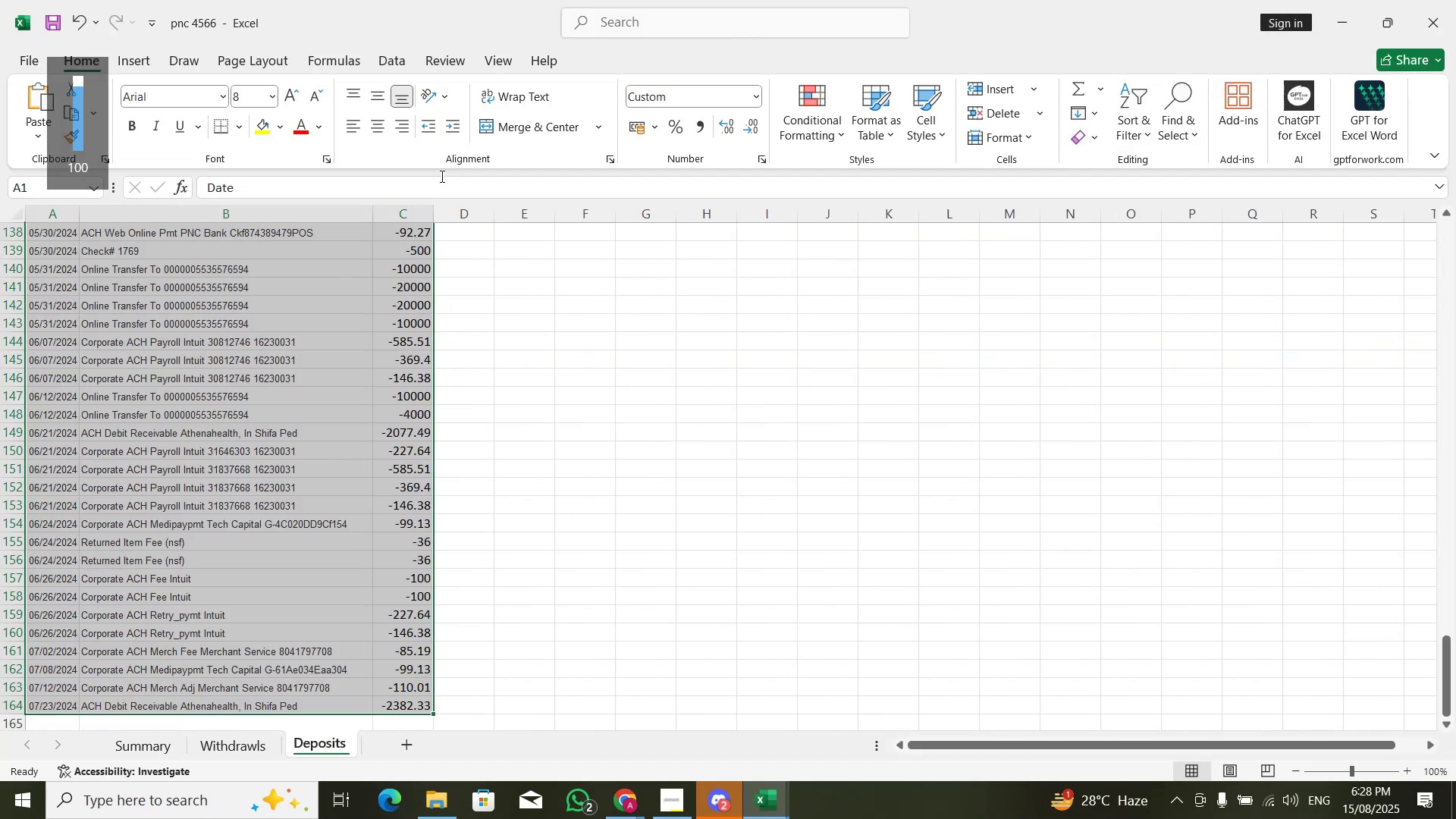 
key(Control+PageUp)
 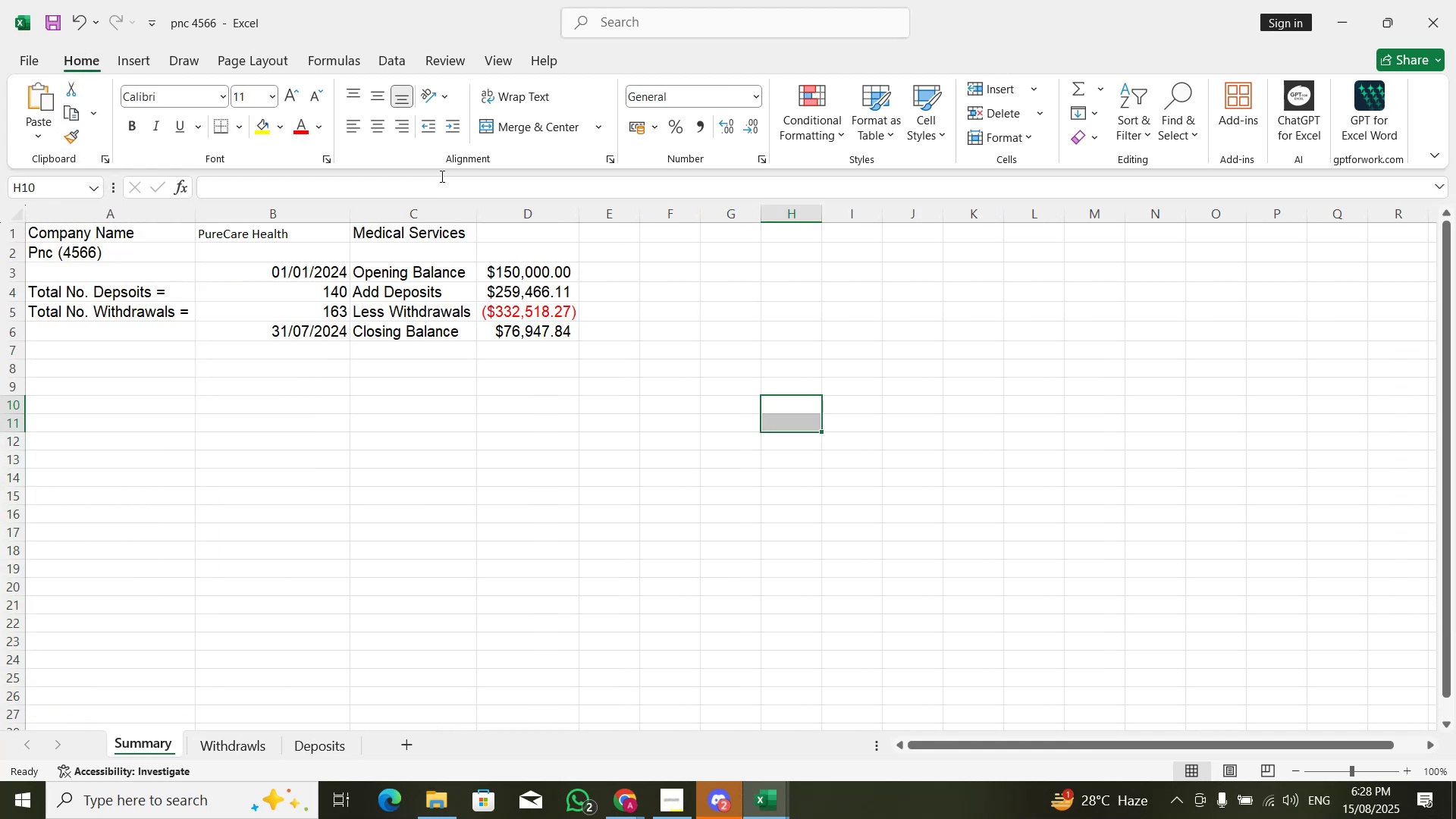 
key(ArrowLeft)
 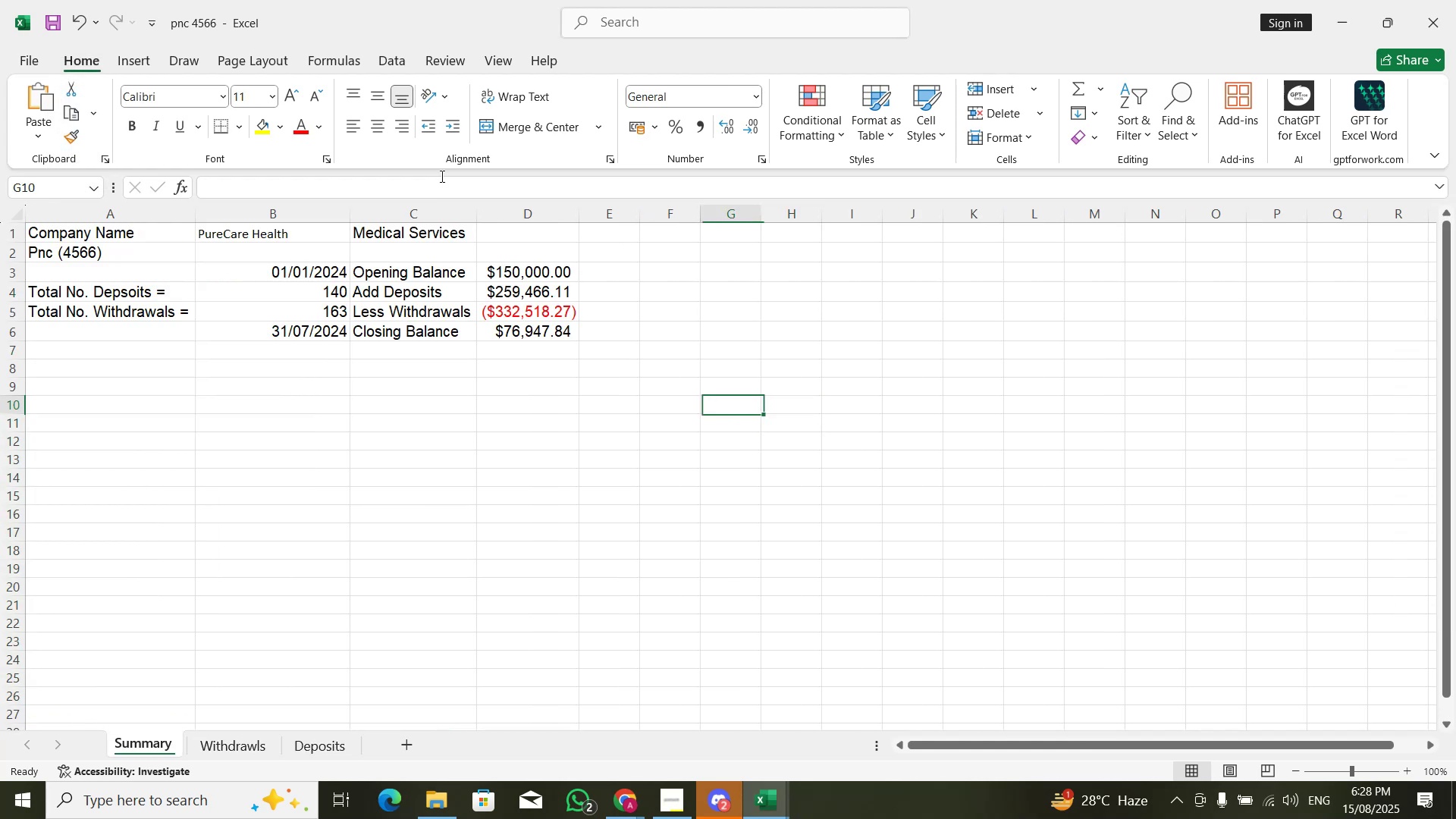 
key(ArrowUp)
 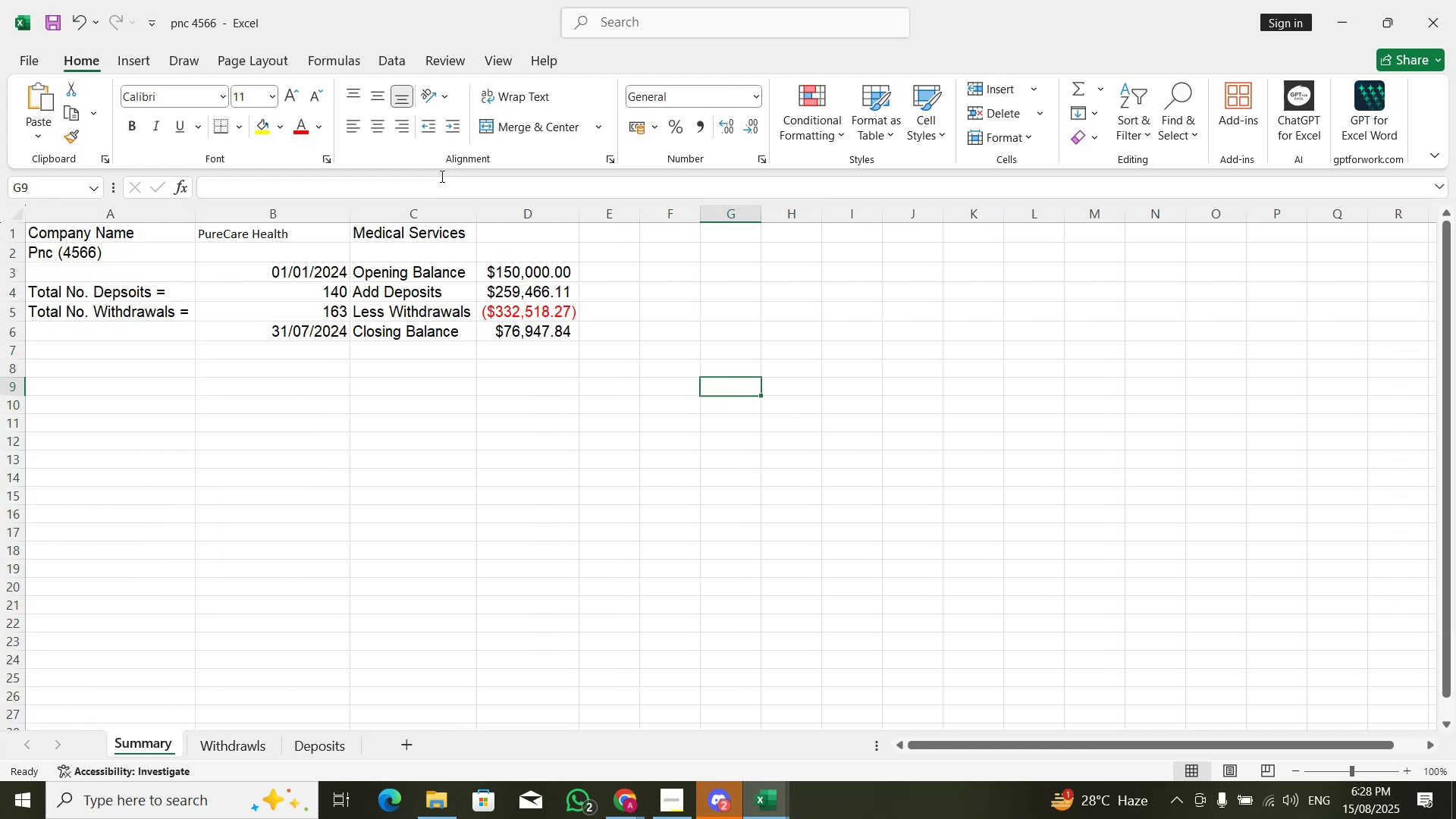 
key(ArrowLeft)
 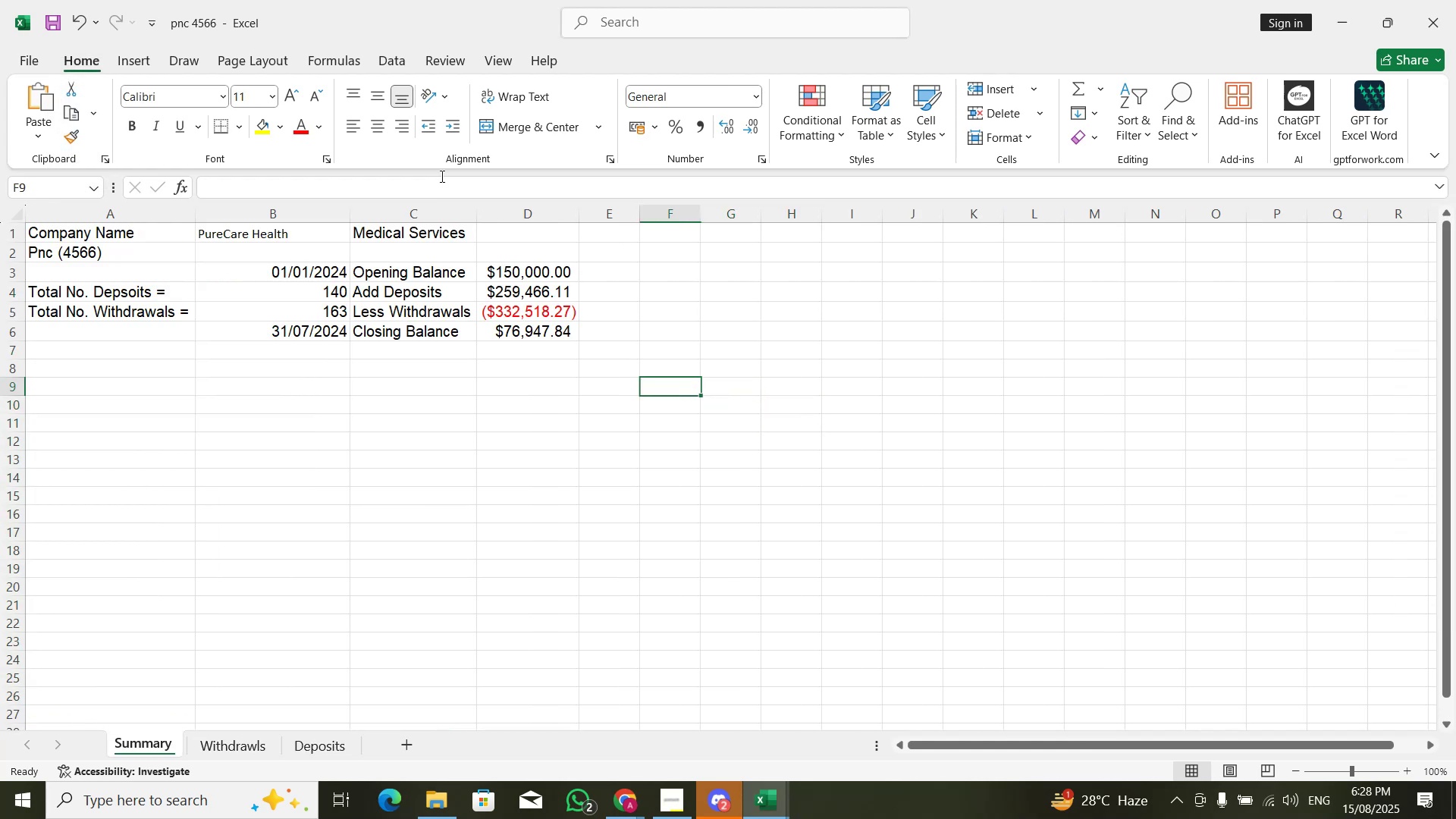 
key(ArrowLeft)
 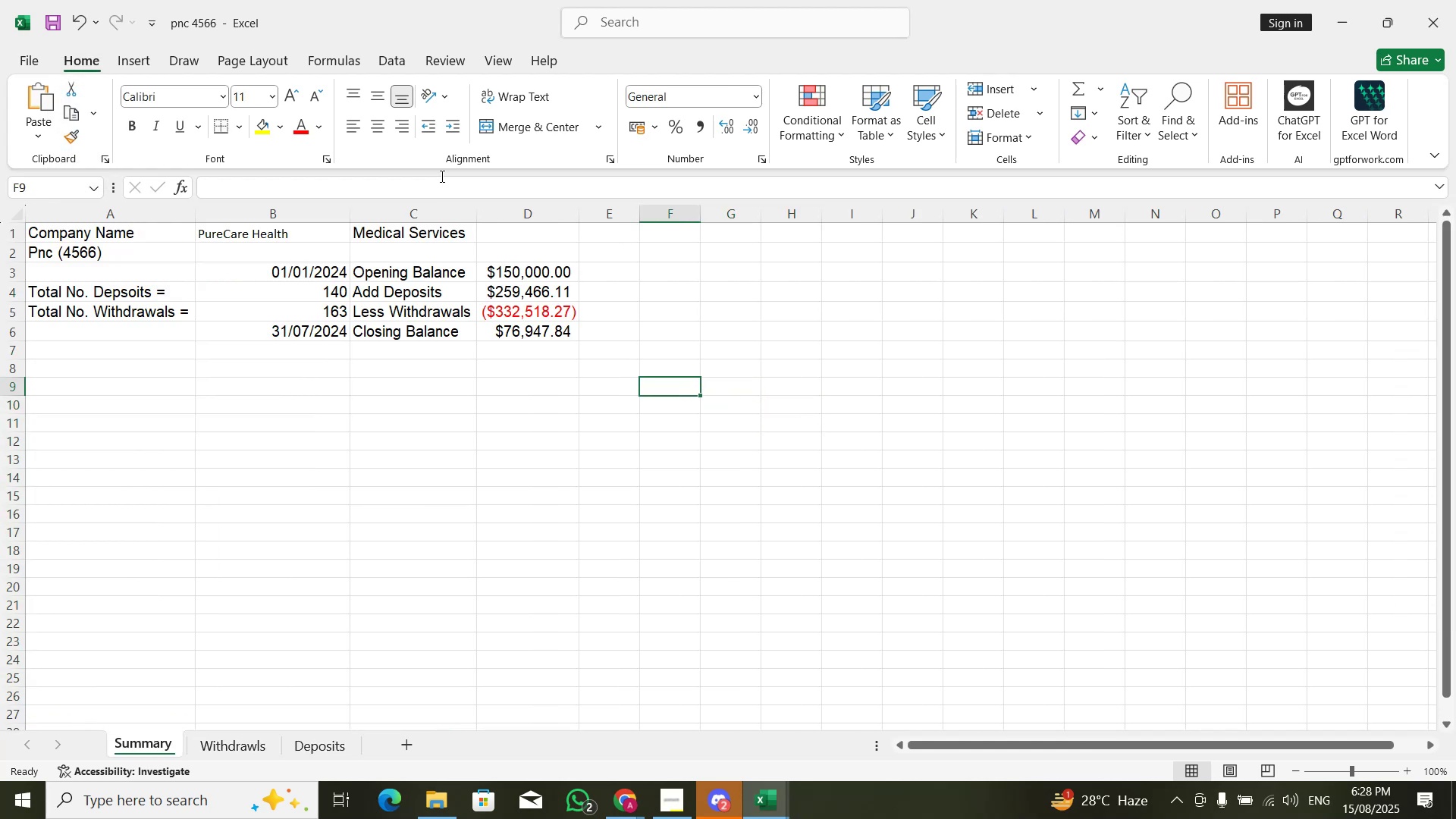 
key(ArrowUp)
 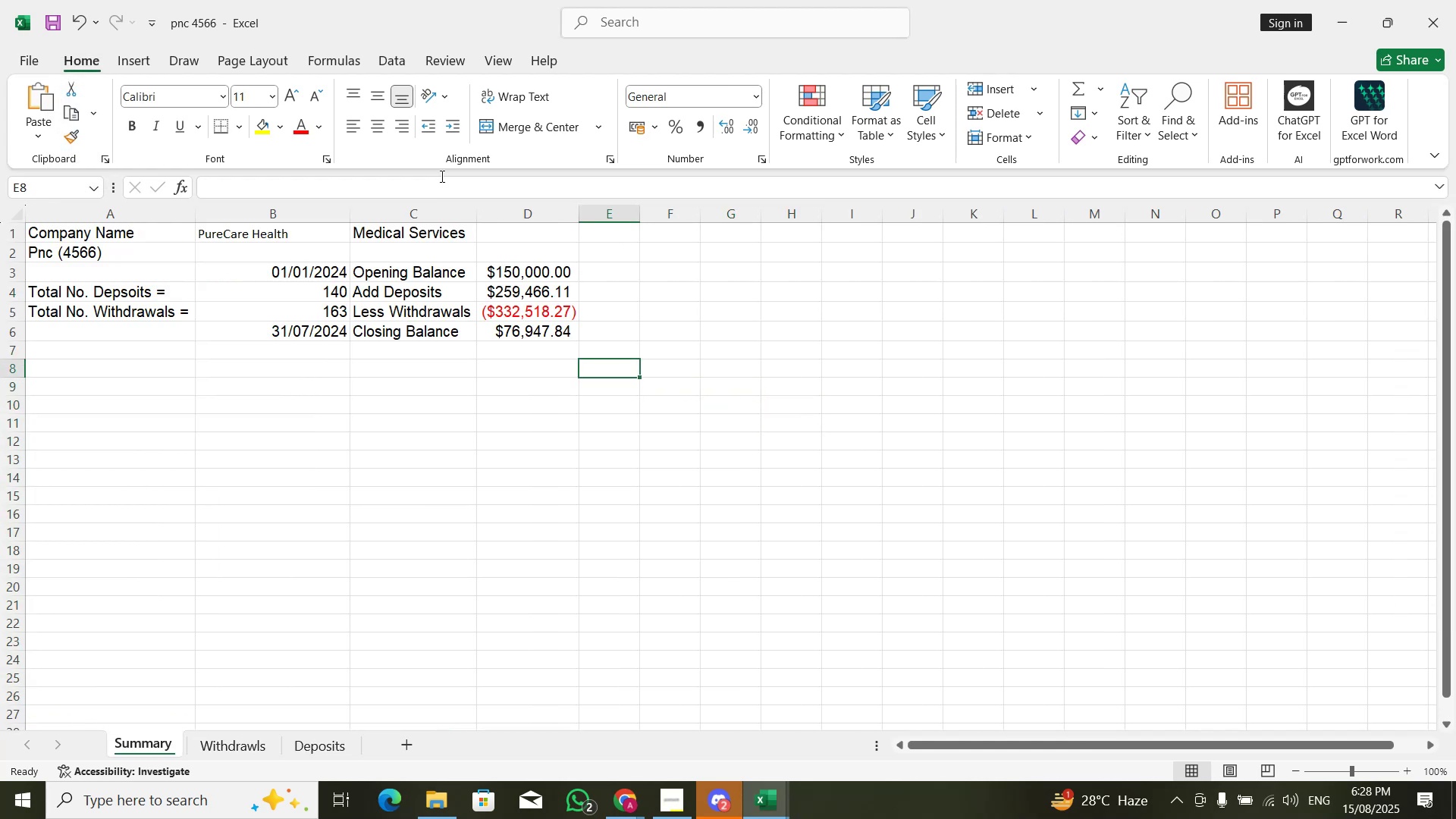 
key(ArrowUp)
 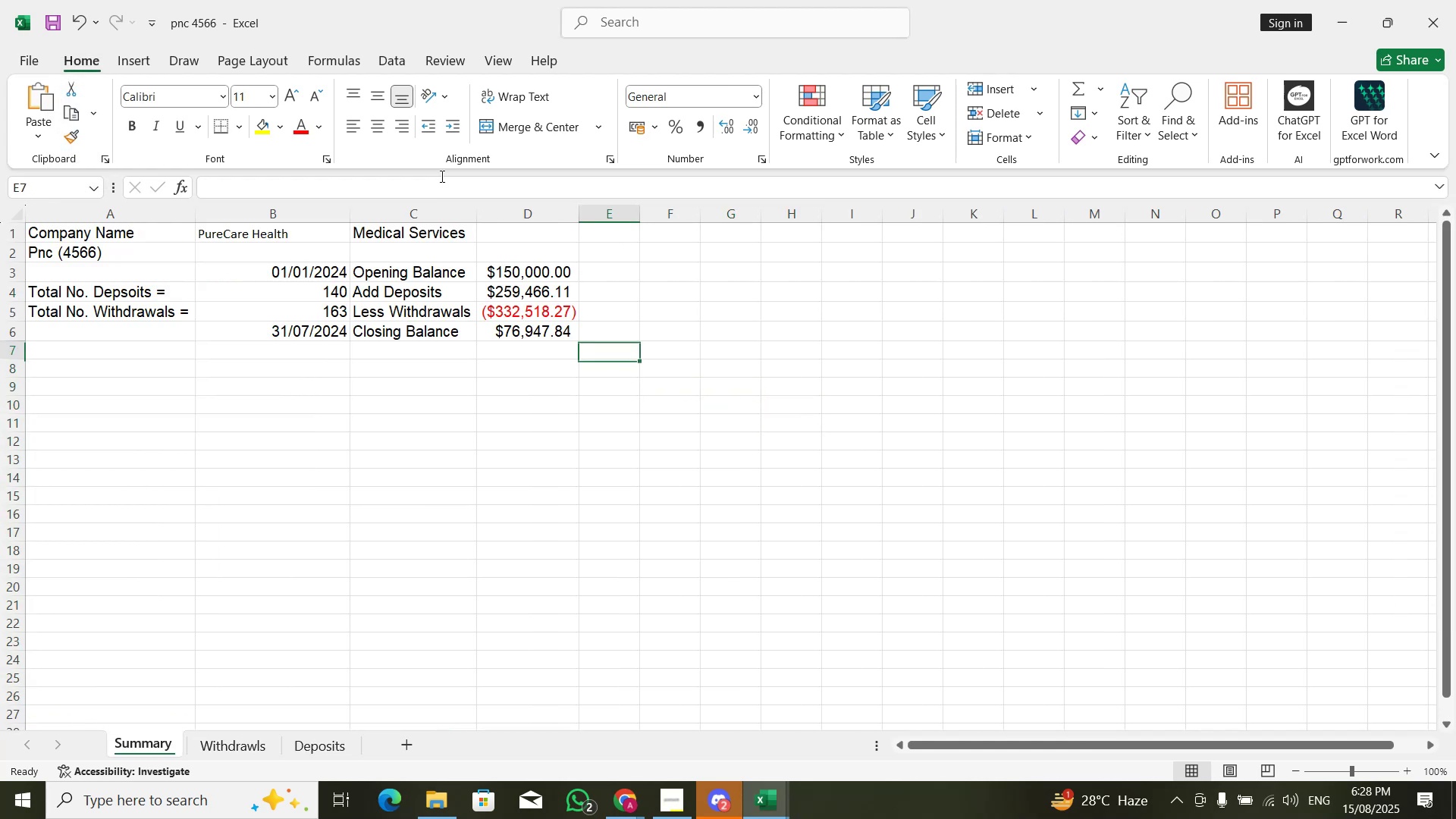 
key(Alt+AltLeft)
 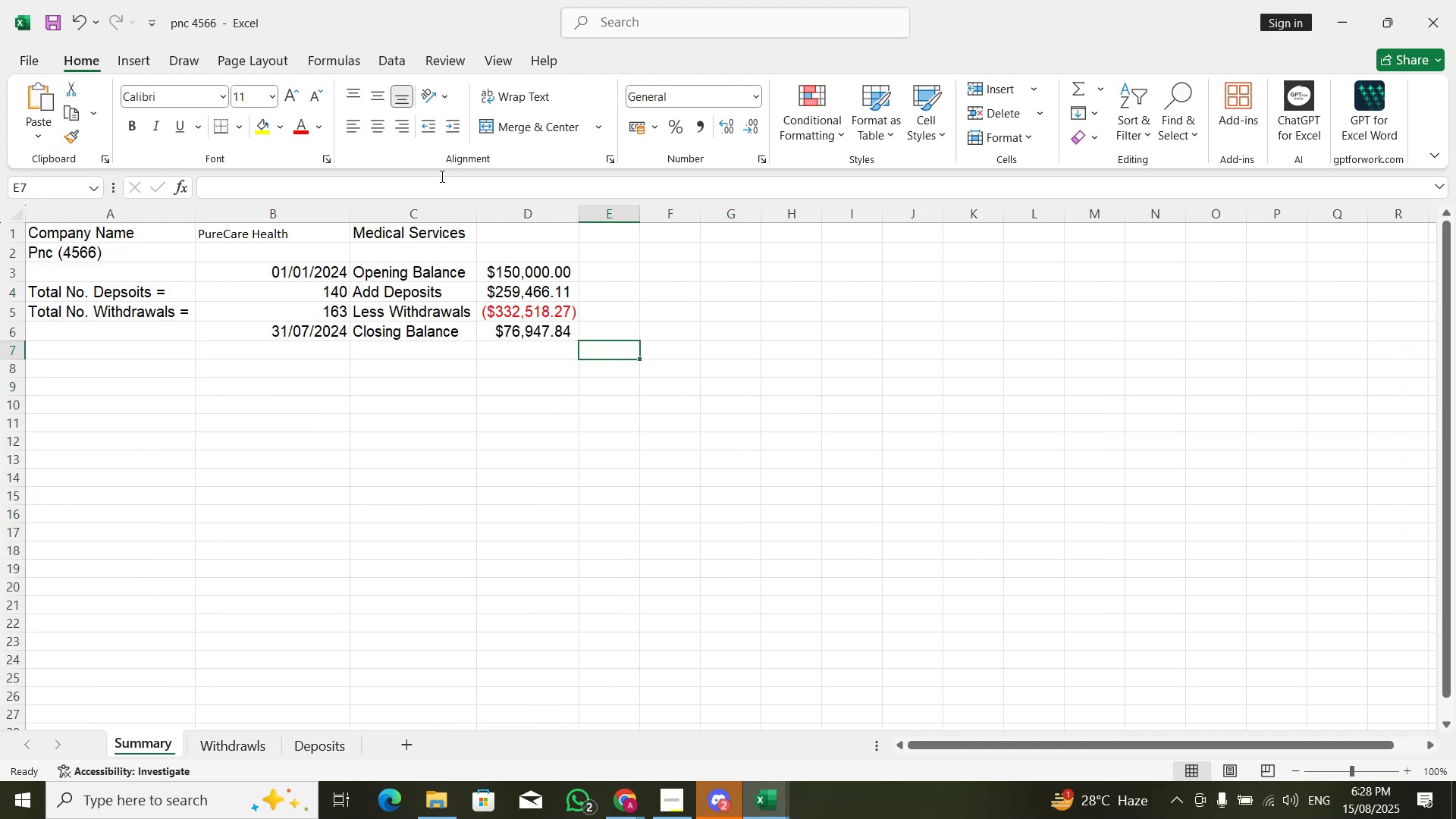 
key(Alt+Tab)
 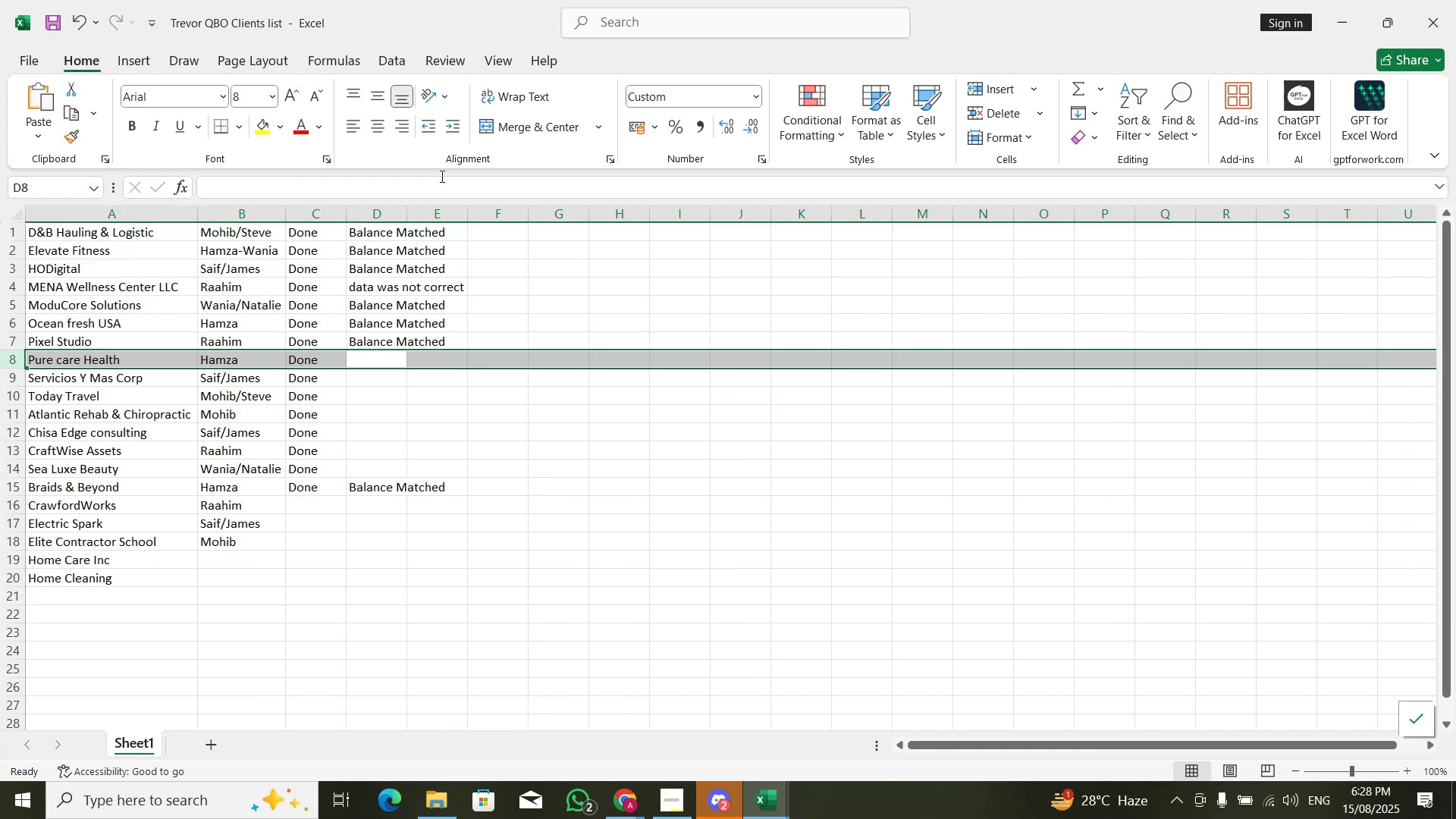 
key(Alt+Tab)
 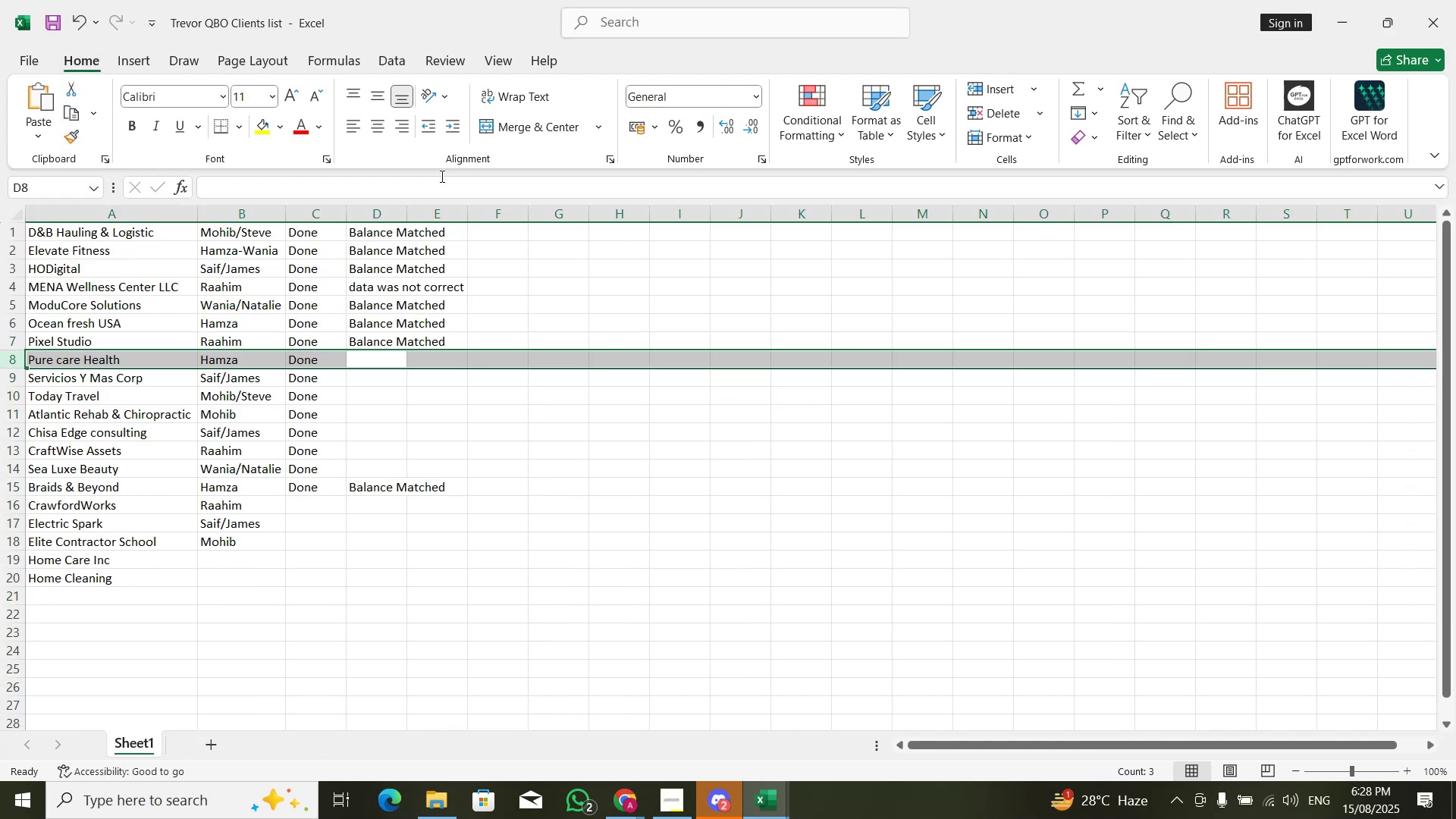 
key(Alt+Tab)
 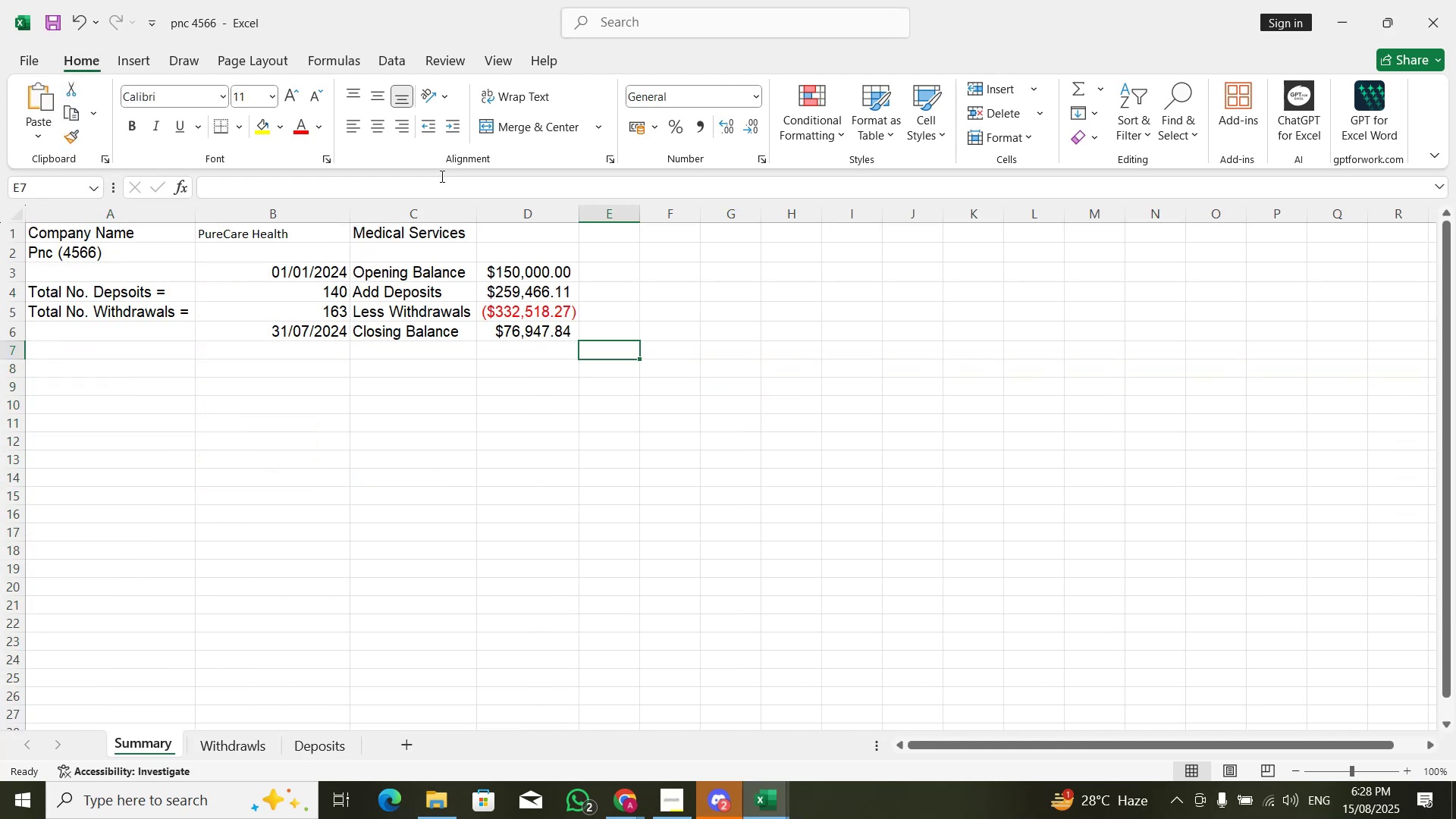 
key(Alt+Tab)
 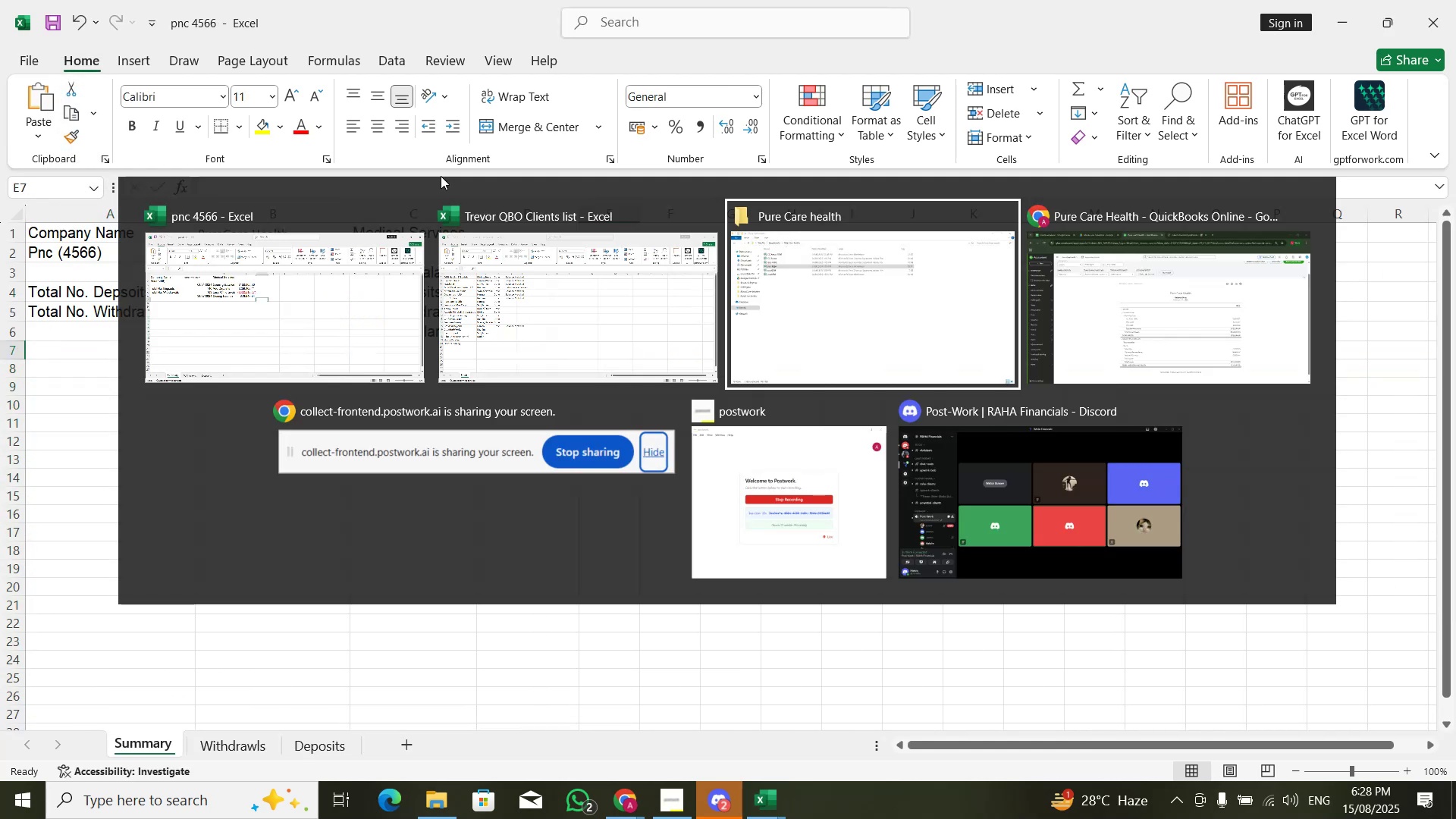 
key(Alt+ArrowRight)
 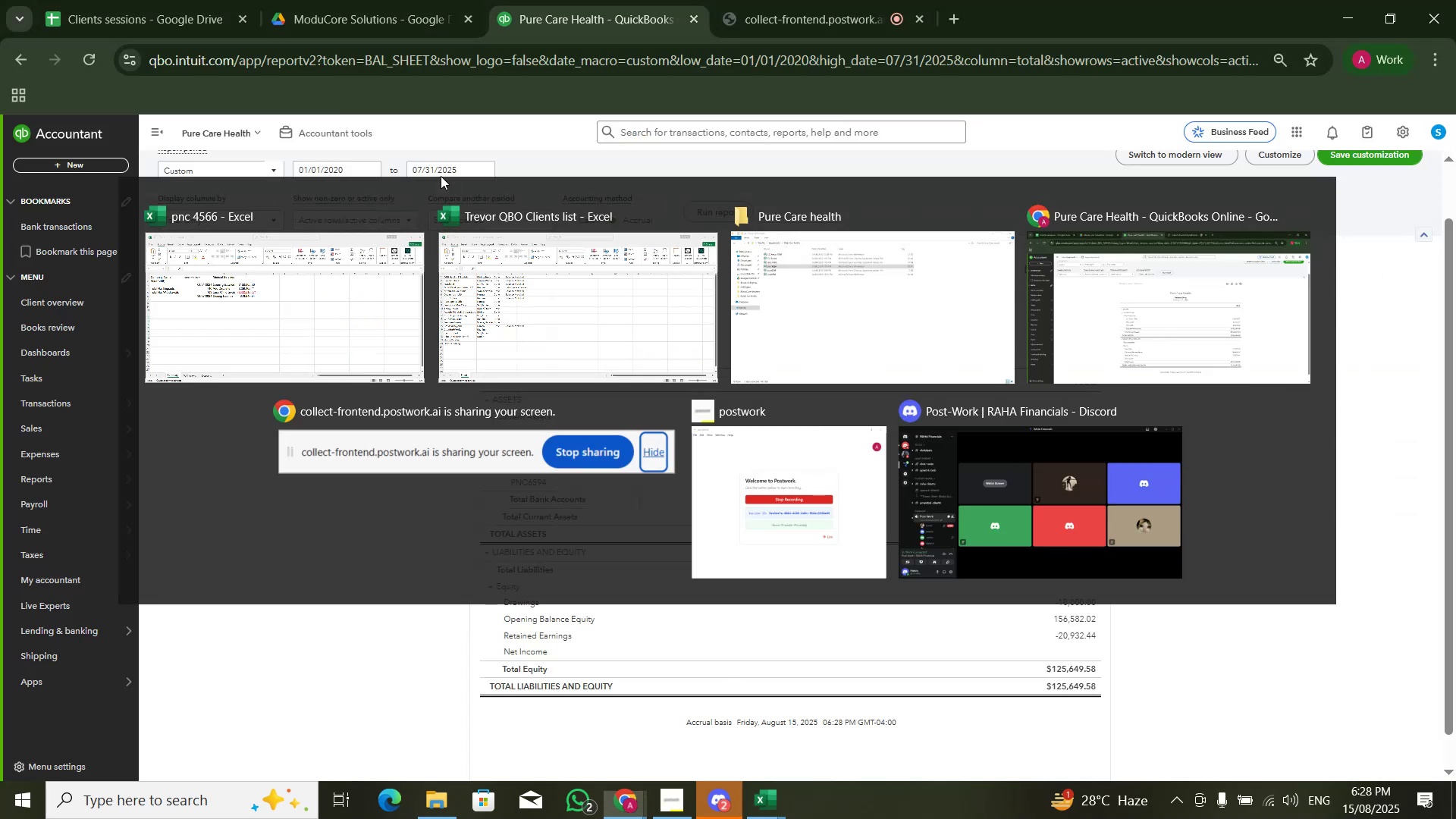 
hold_key(key=AltLeft, duration=0.9)
 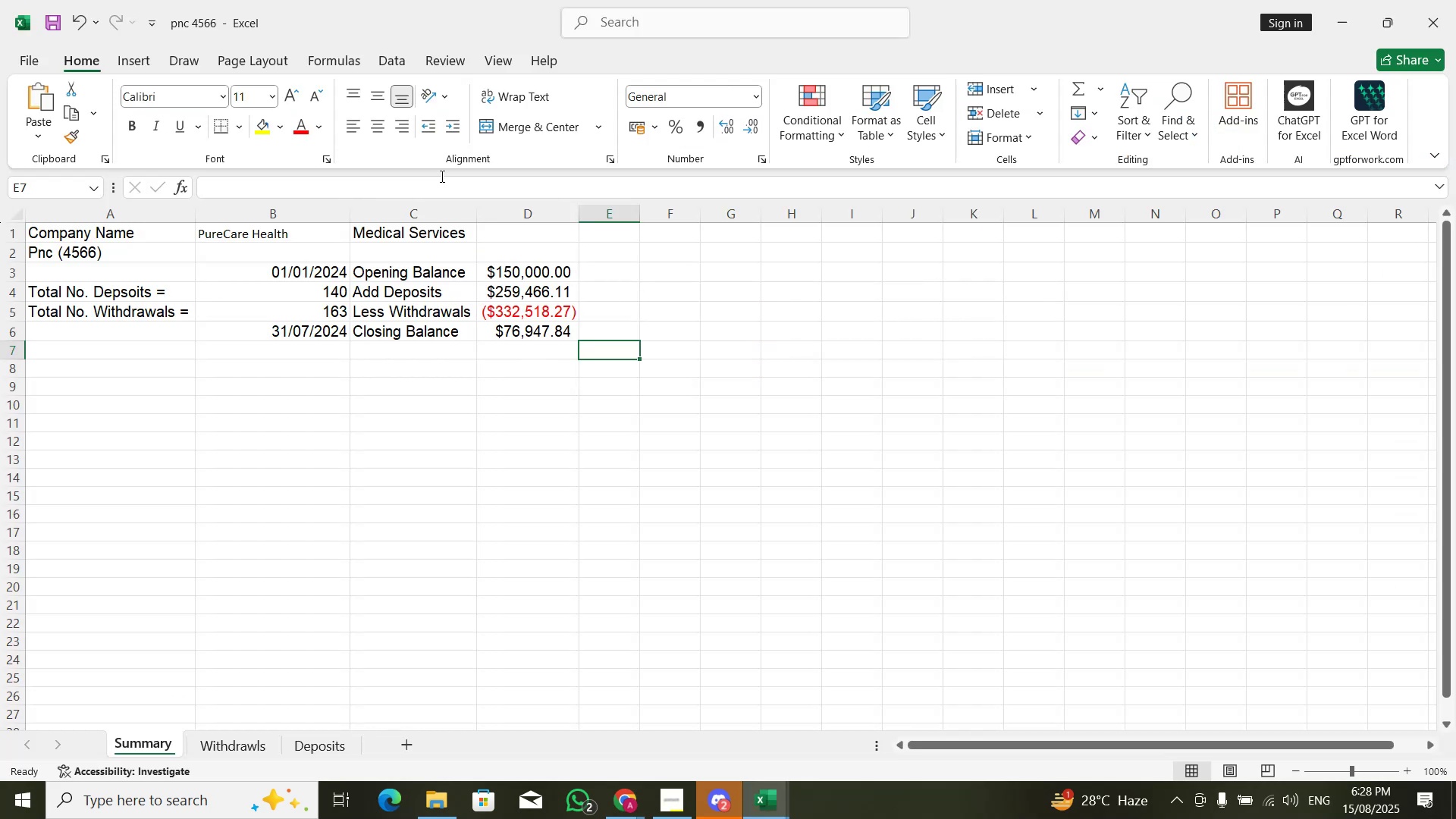 
hold_key(key=Tab, duration=3.08)
 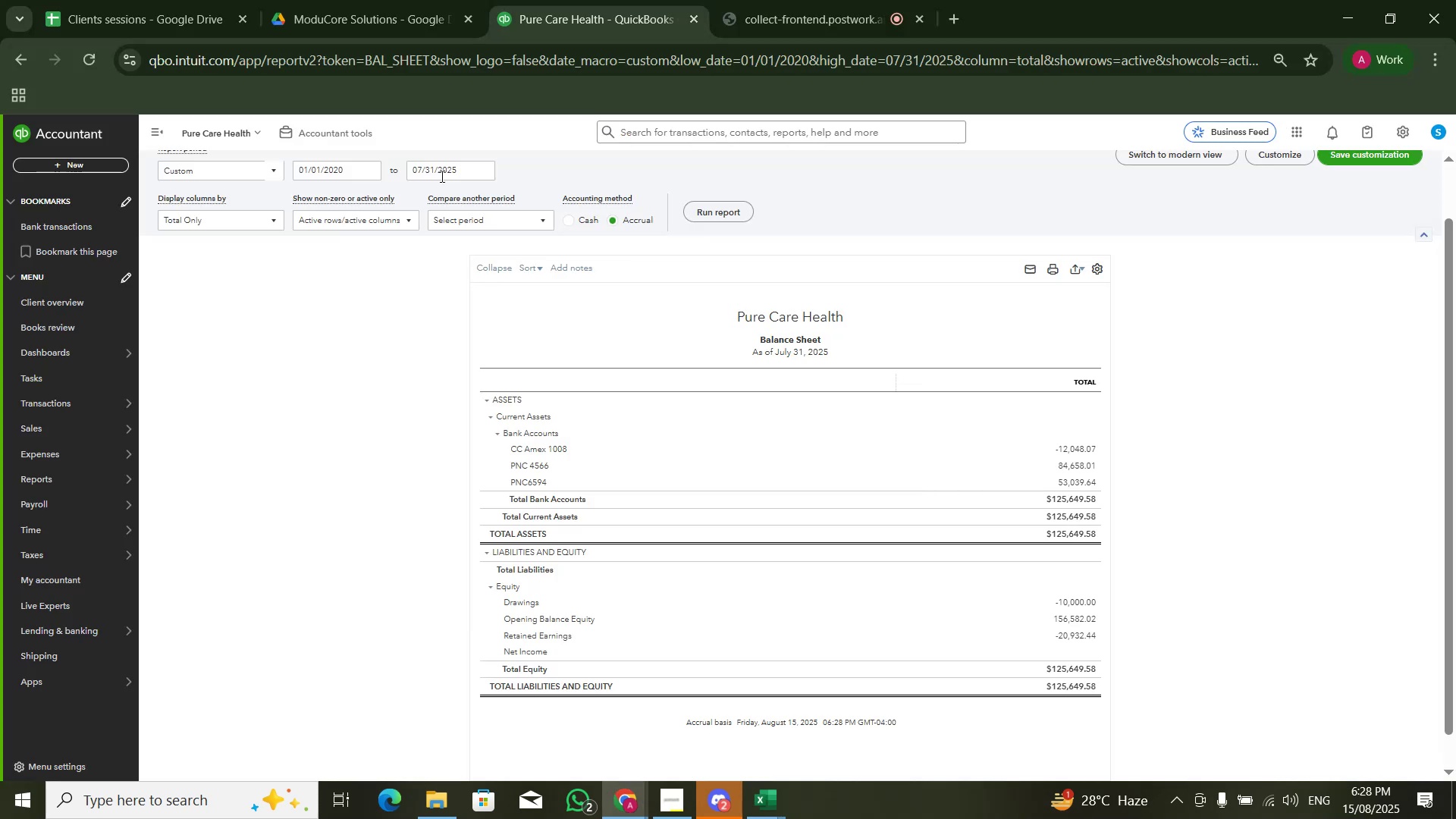 
key(ArrowLeft)
 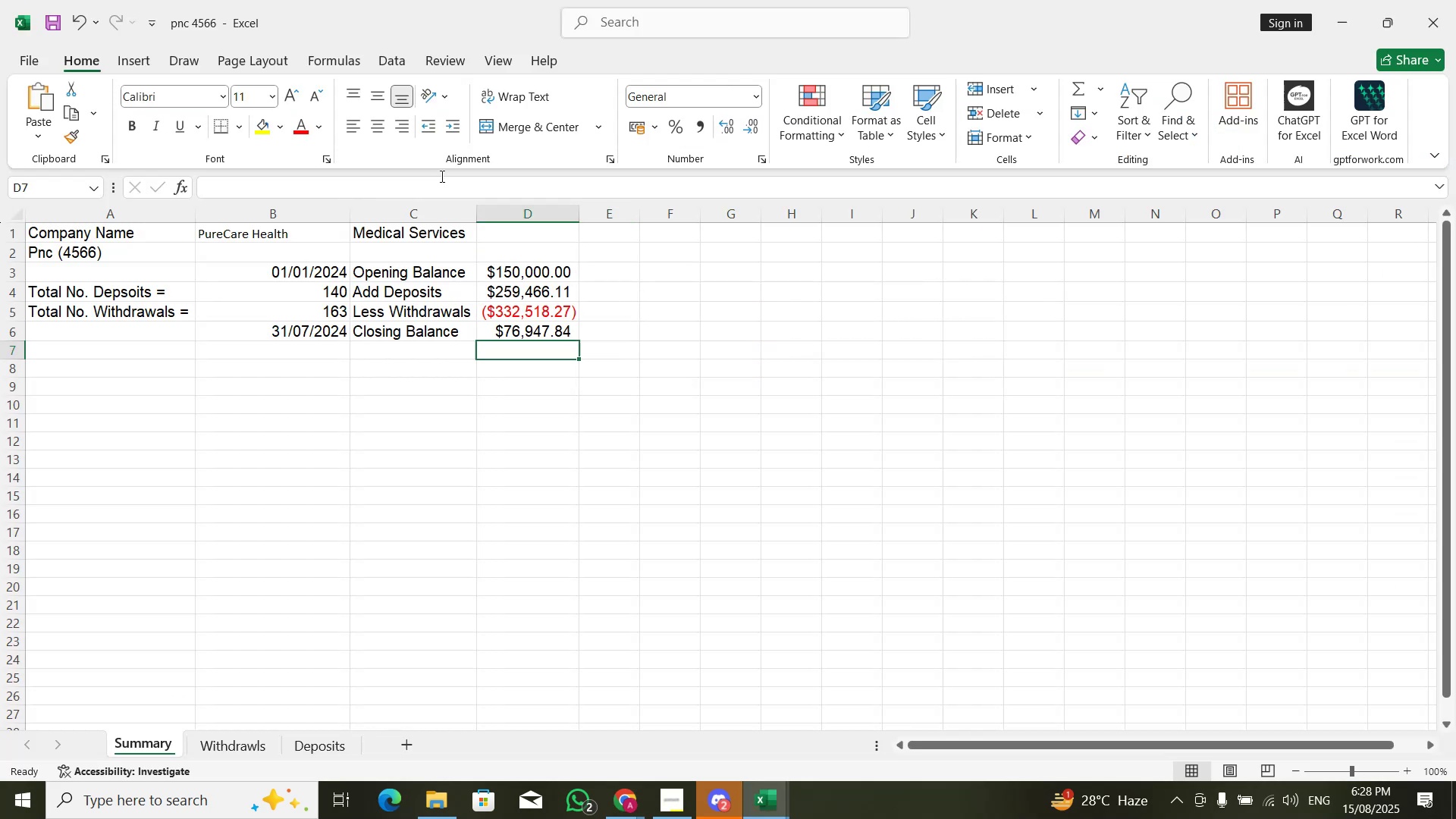 
key(ArrowUp)
 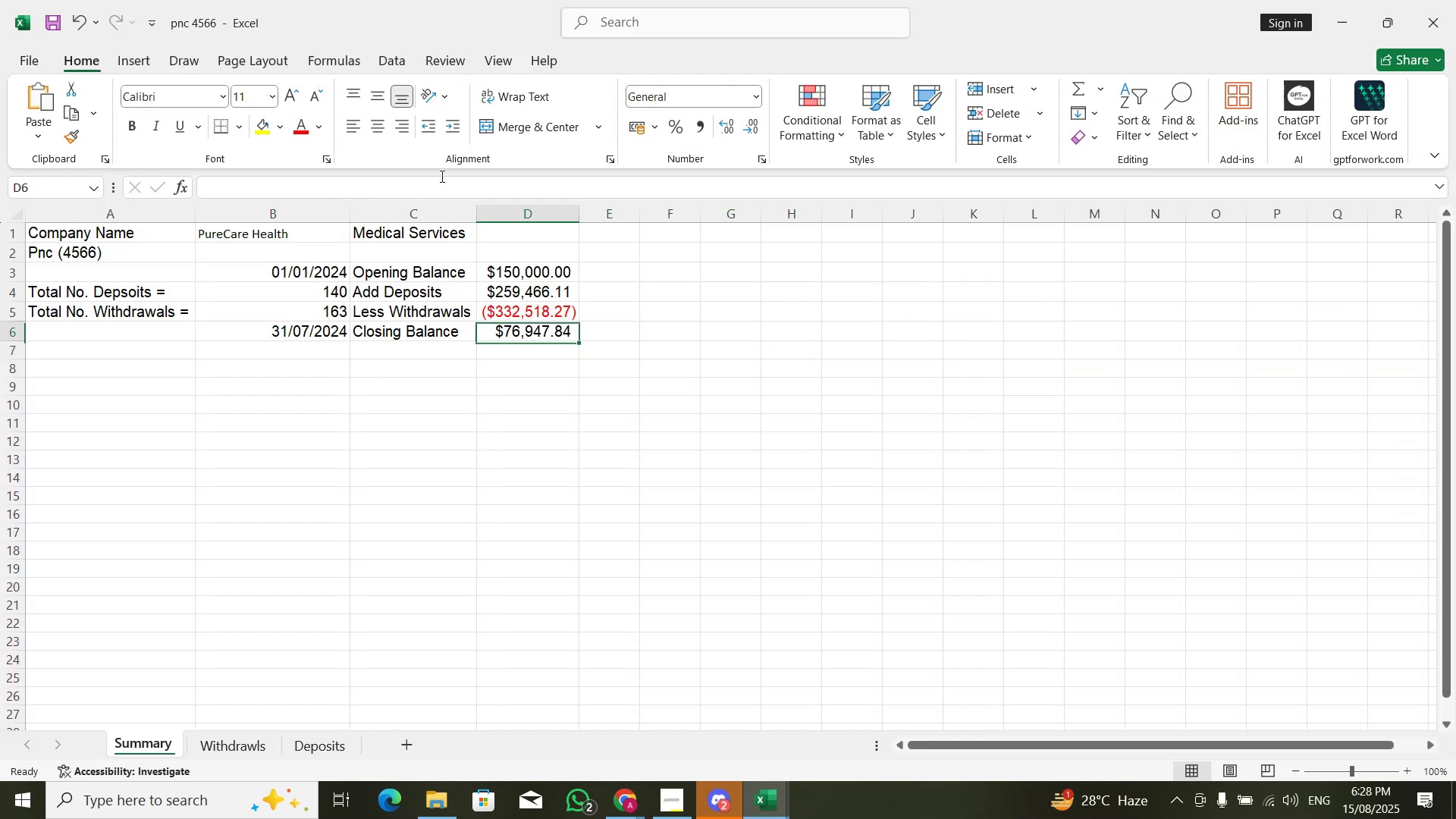 
key(ArrowUp)
 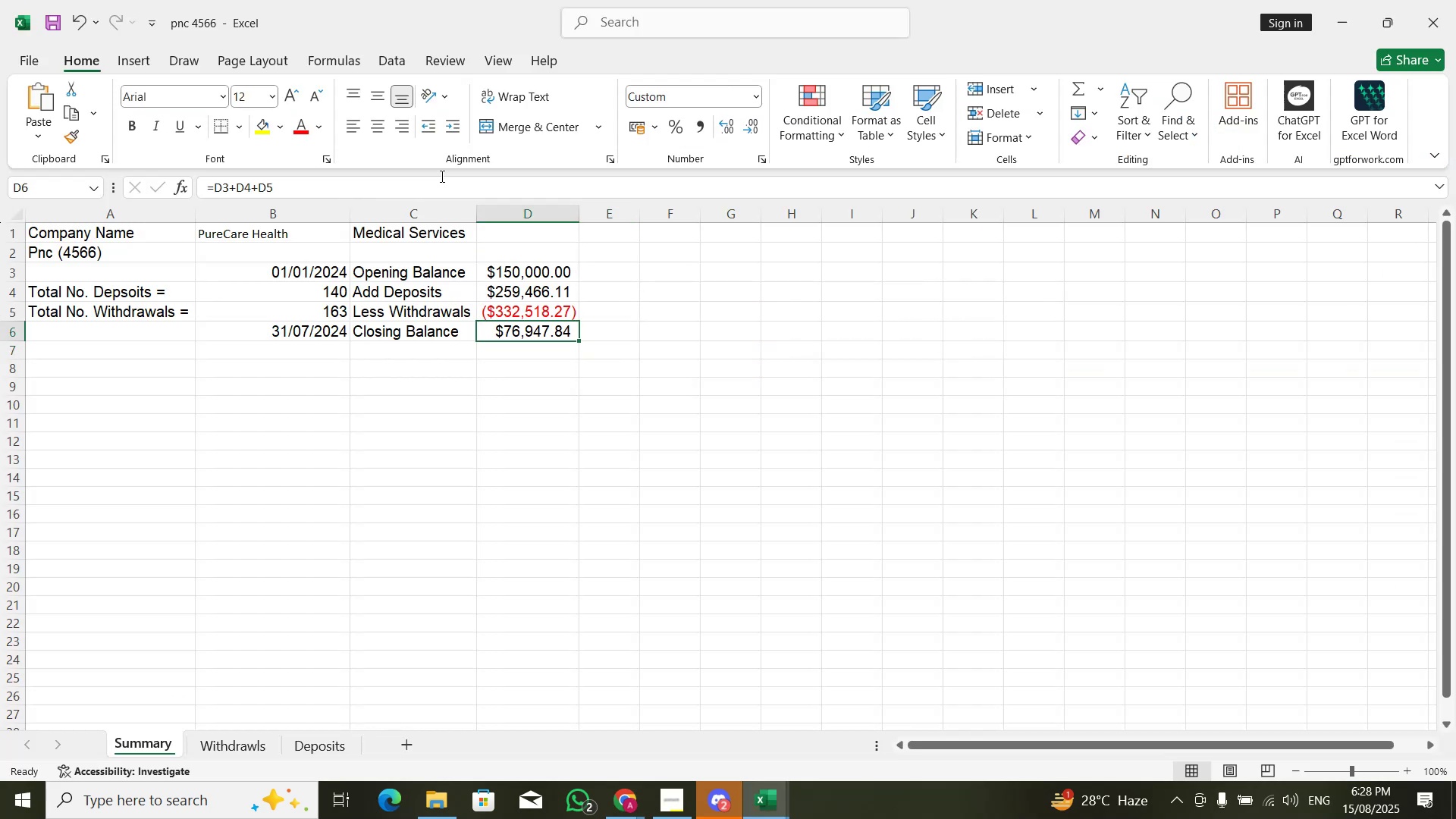 
key(ArrowUp)
 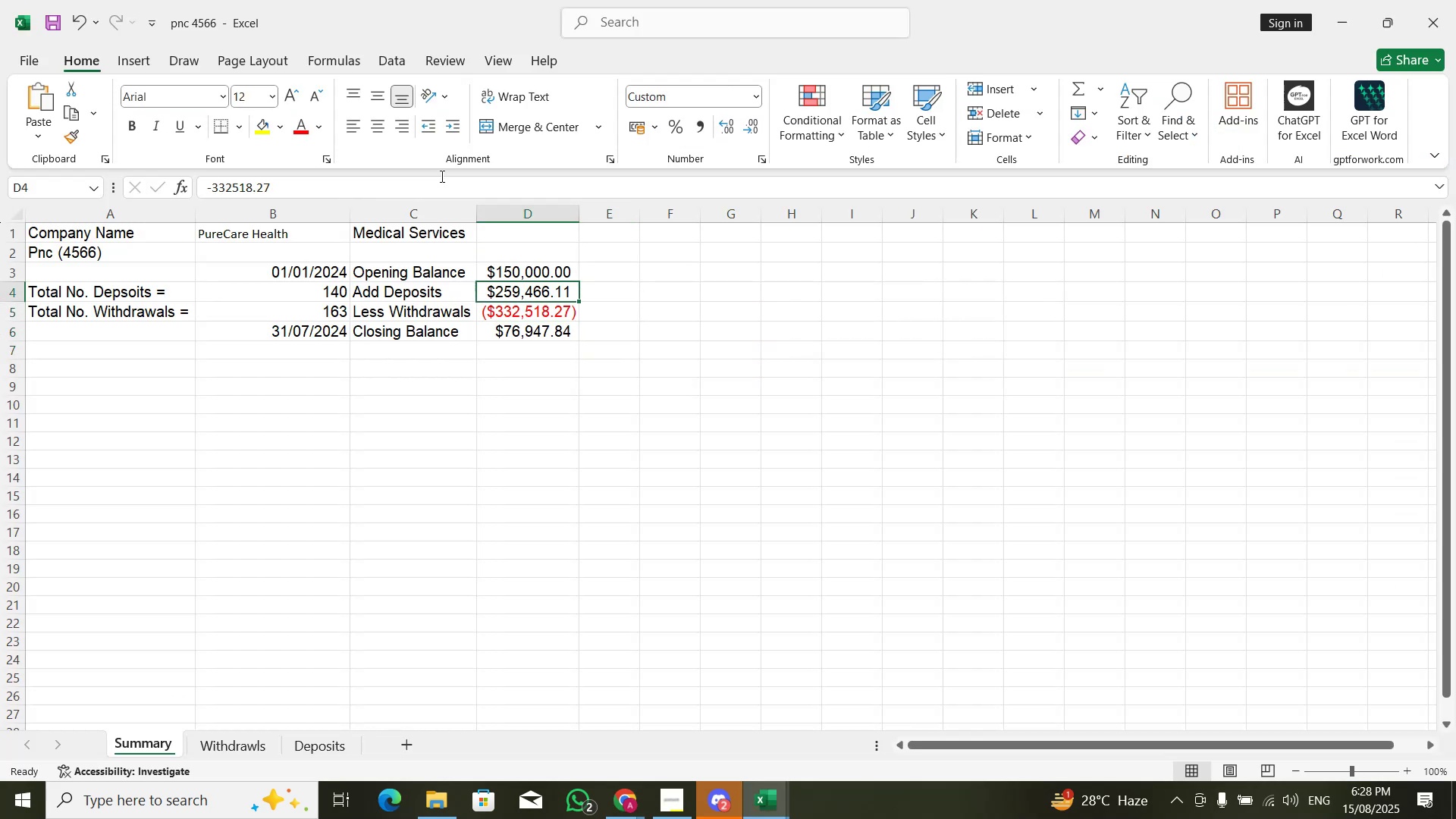 
key(ArrowUp)
 